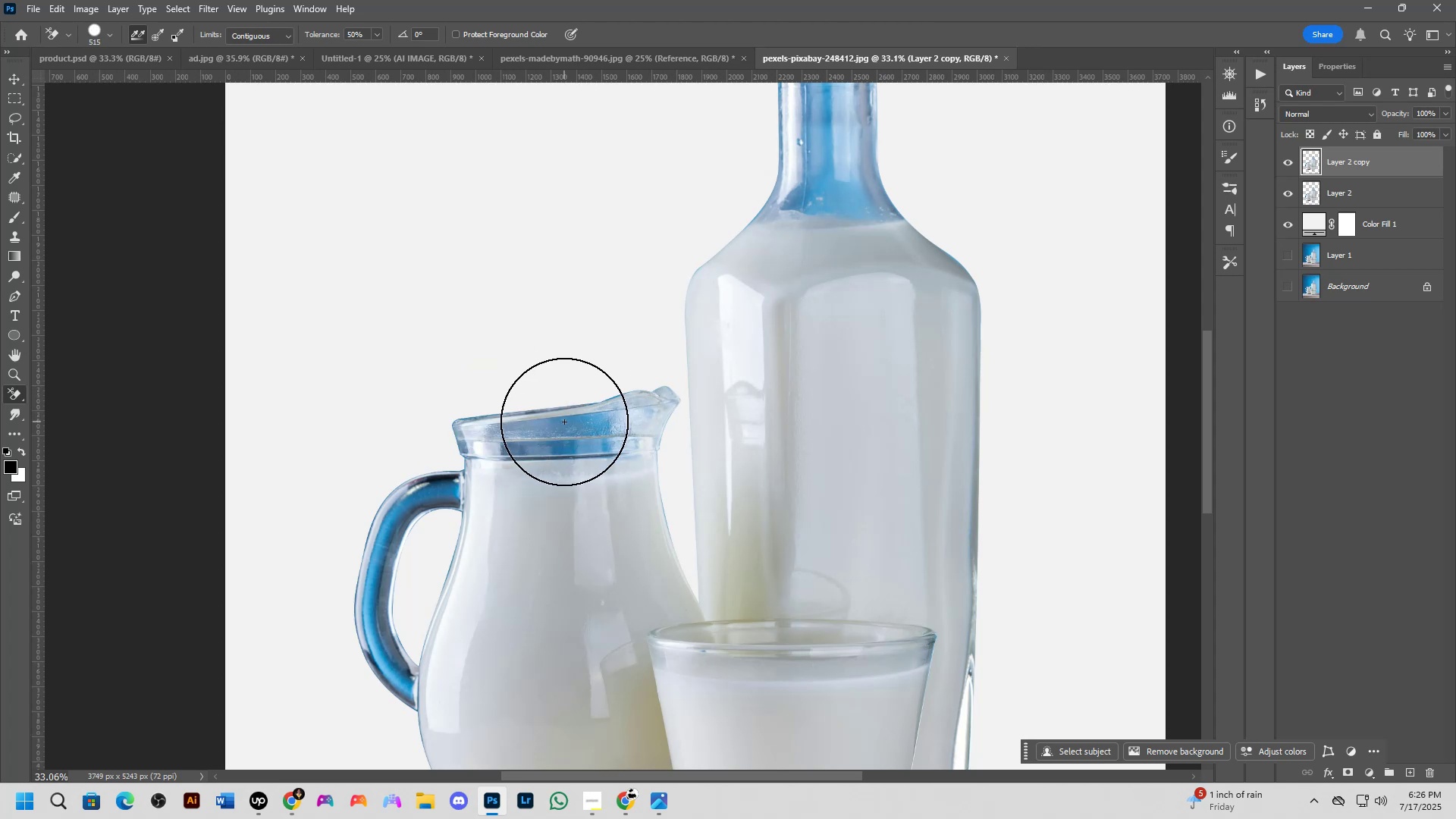 
left_click_drag(start_coordinate=[570, 422], to_coordinate=[665, 406])
 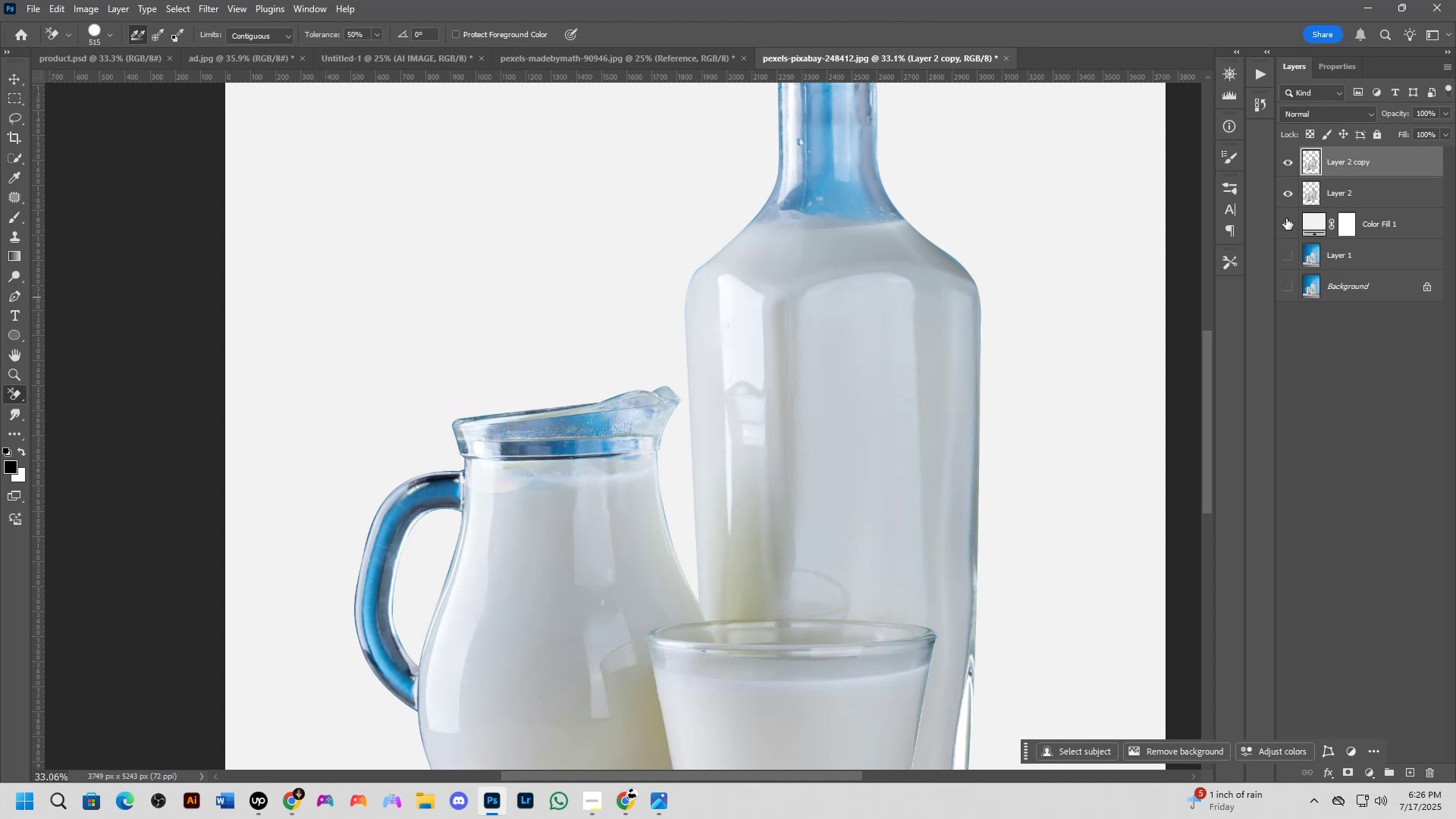 
left_click([1289, 193])
 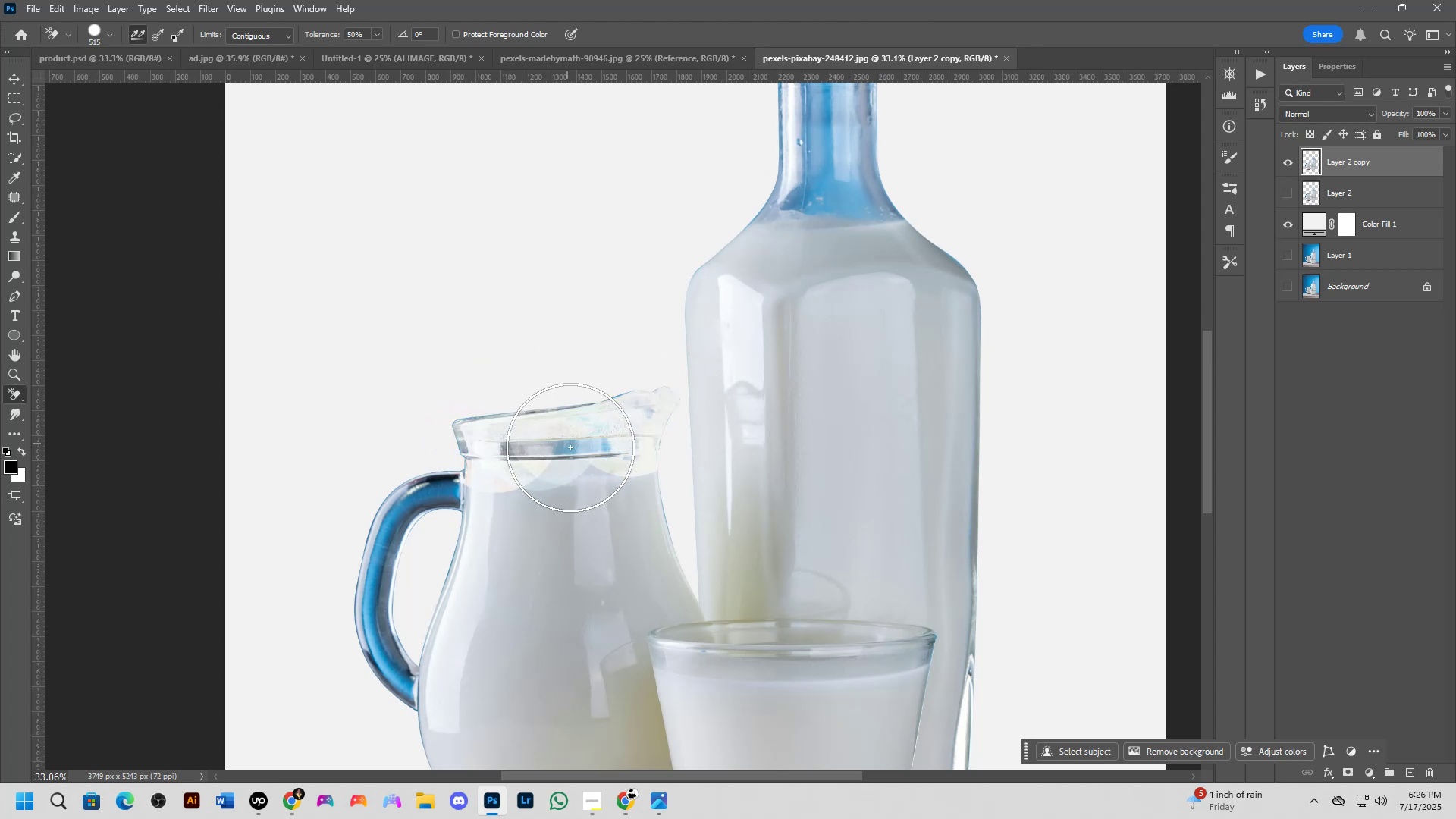 
key(Control+Z)
 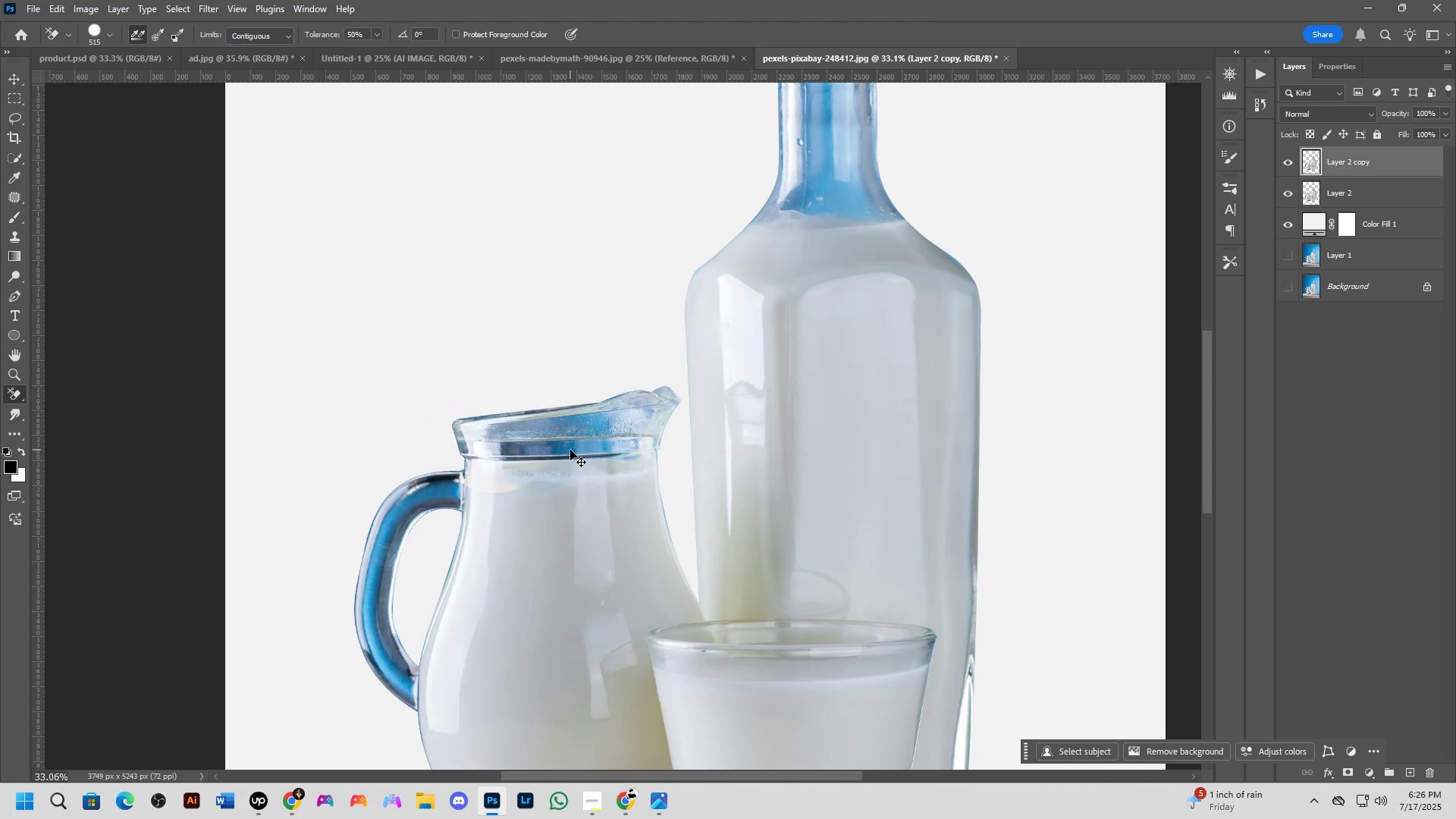 
key(Control+Z)
 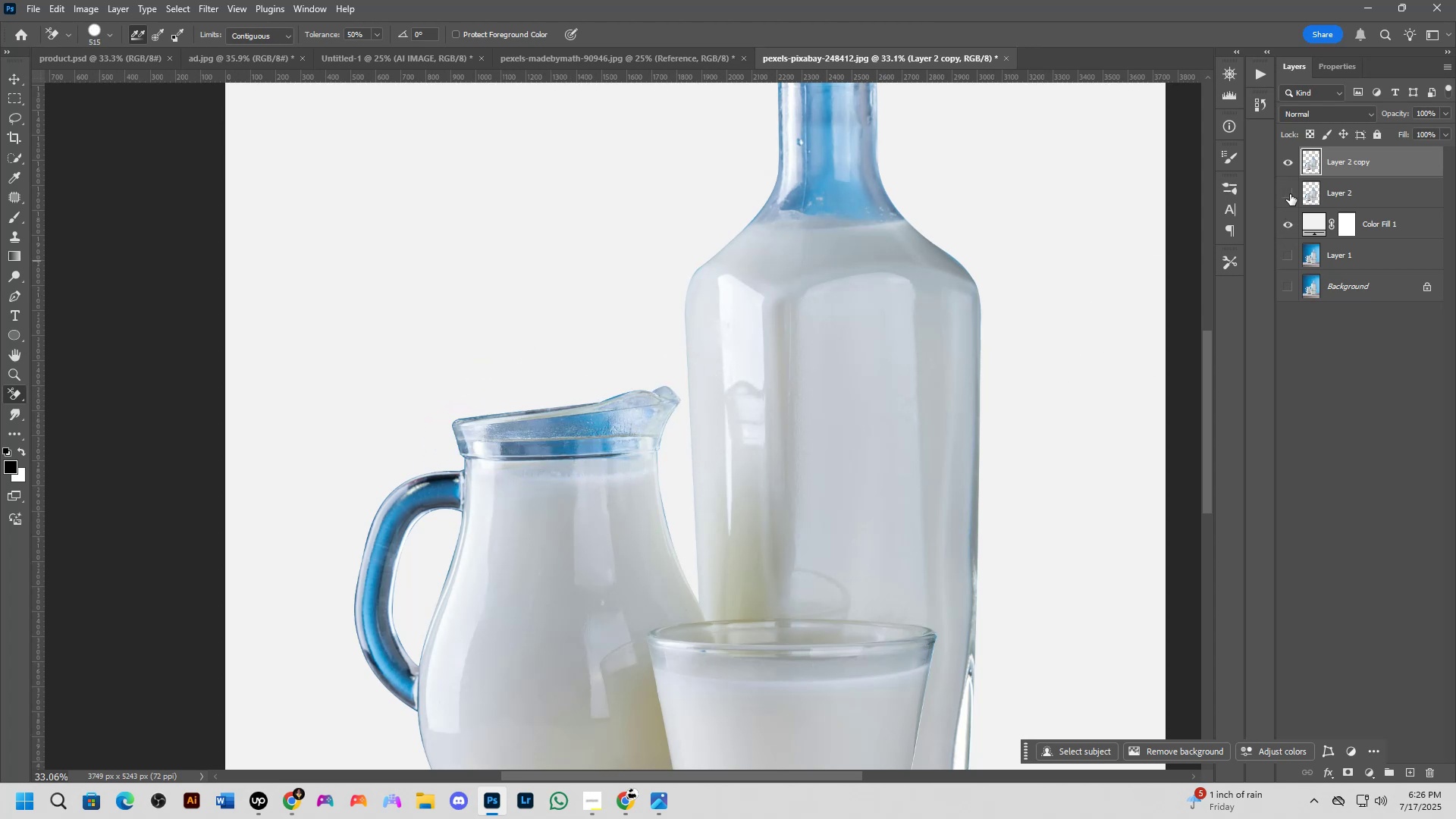 
hold_key(key=AltLeft, duration=0.58)
 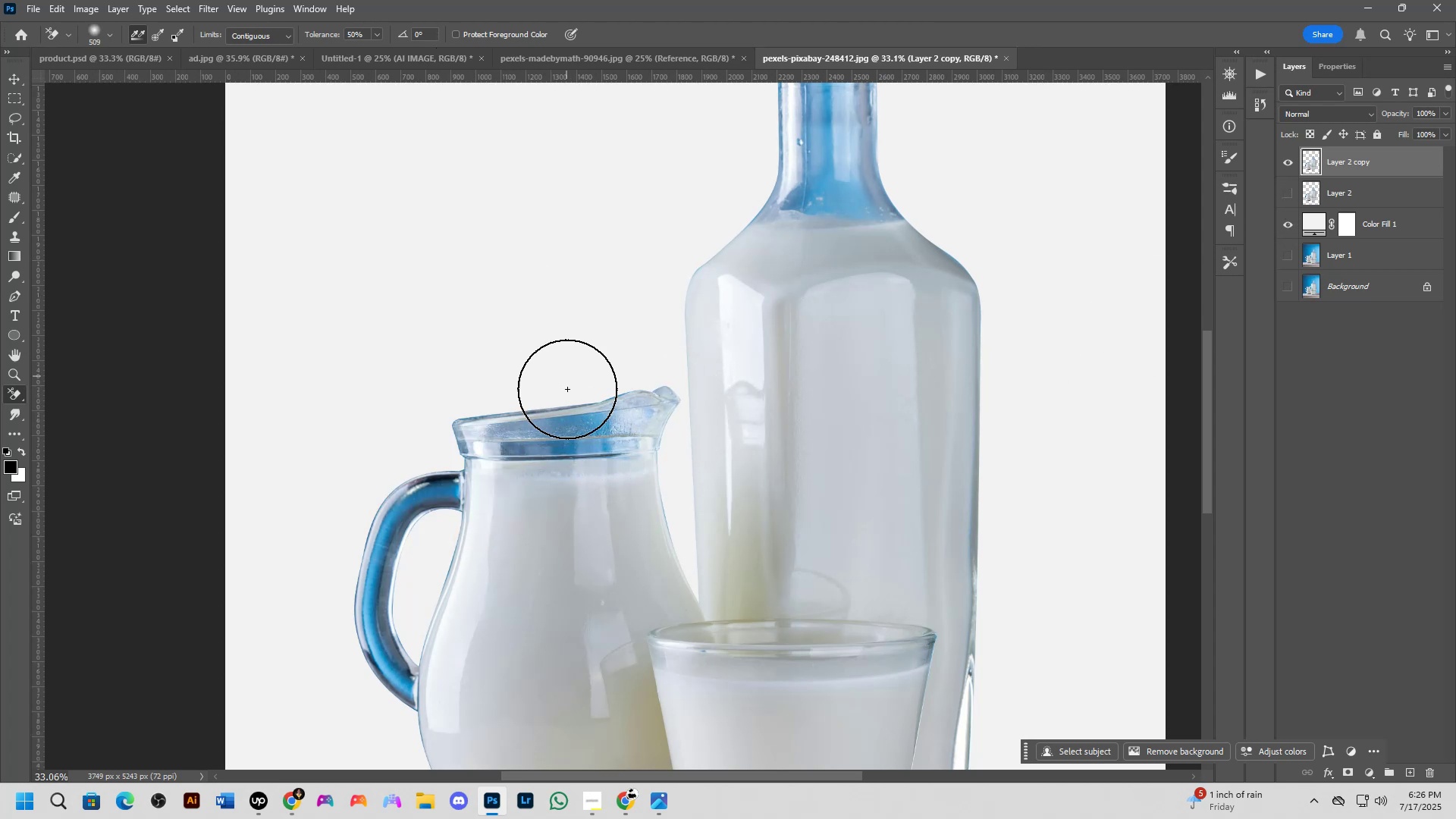 
left_click_drag(start_coordinate=[585, 412], to_coordinate=[587, 433])
 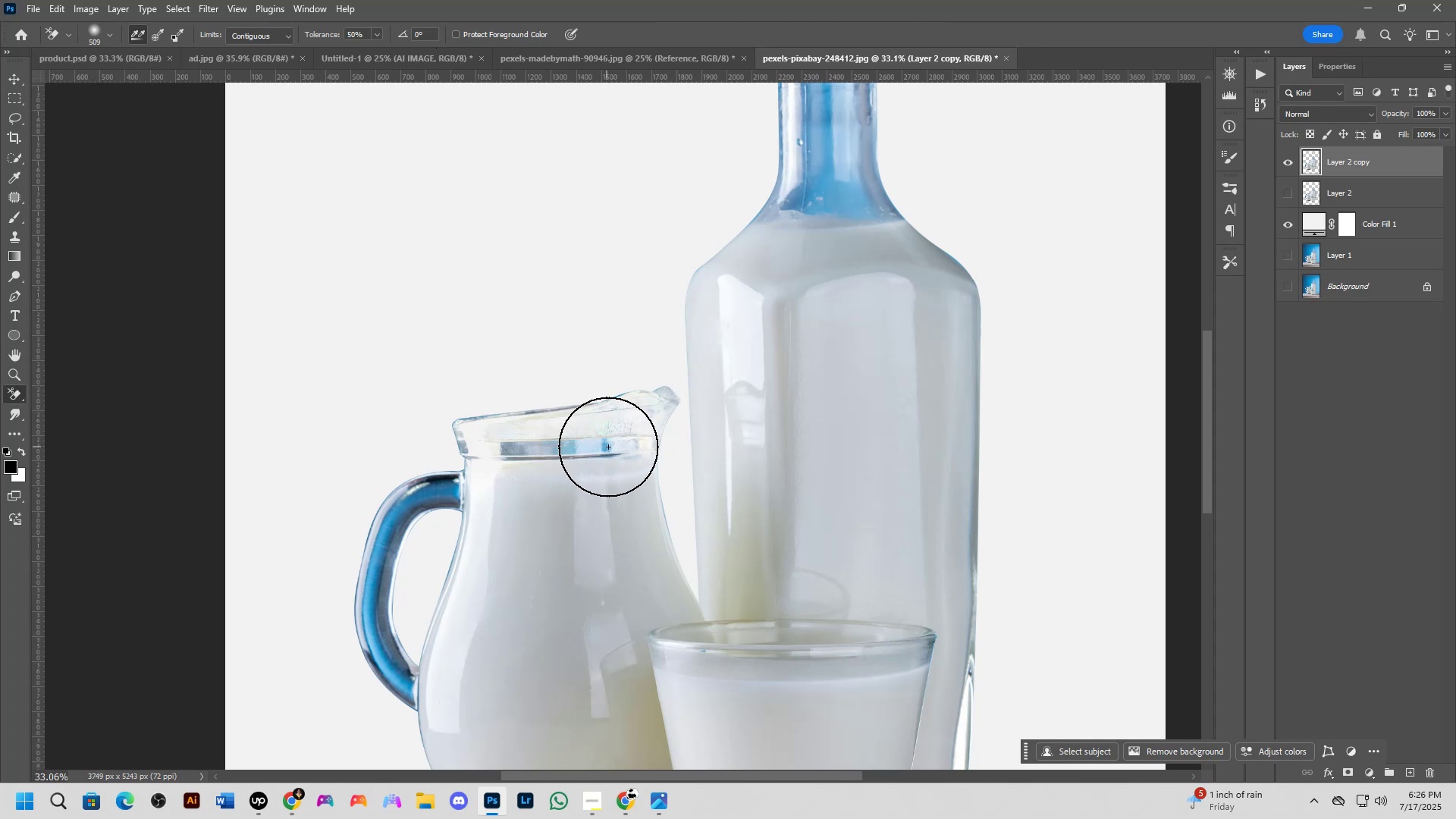 
left_click_drag(start_coordinate=[611, 447], to_coordinate=[453, 447])
 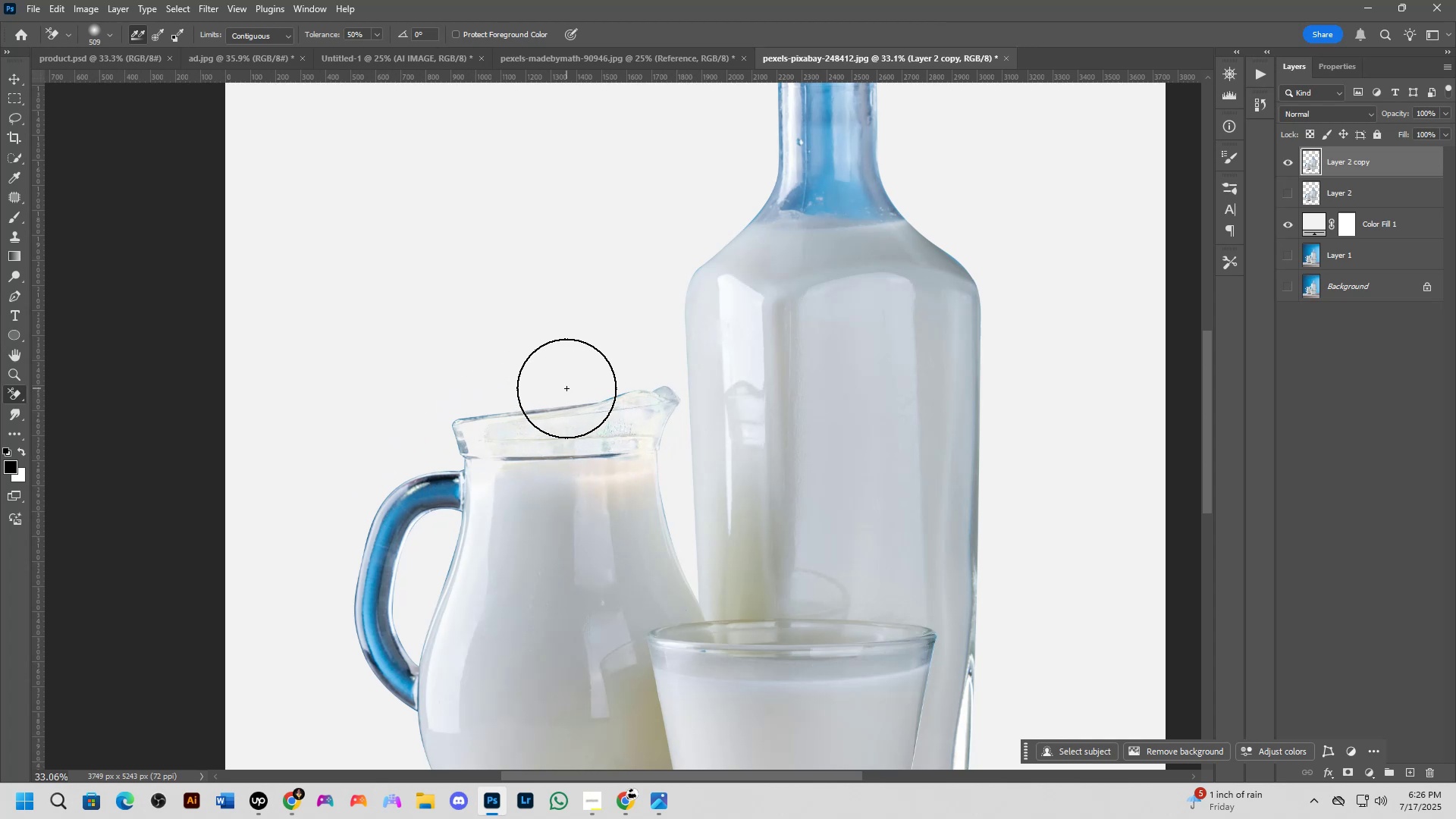 
left_click_drag(start_coordinate=[531, 400], to_coordinate=[460, 416])
 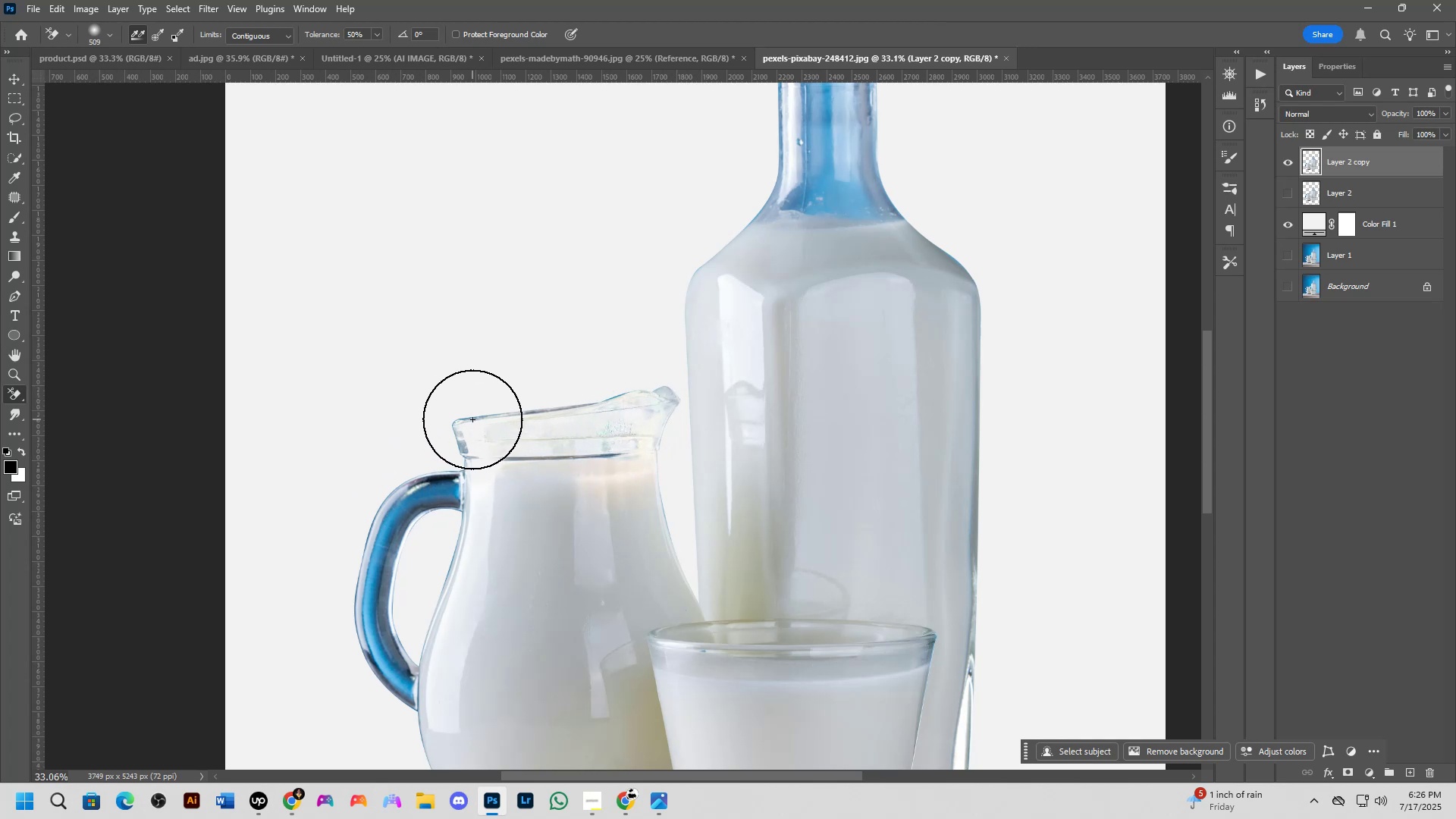 
left_click([472, 419])
 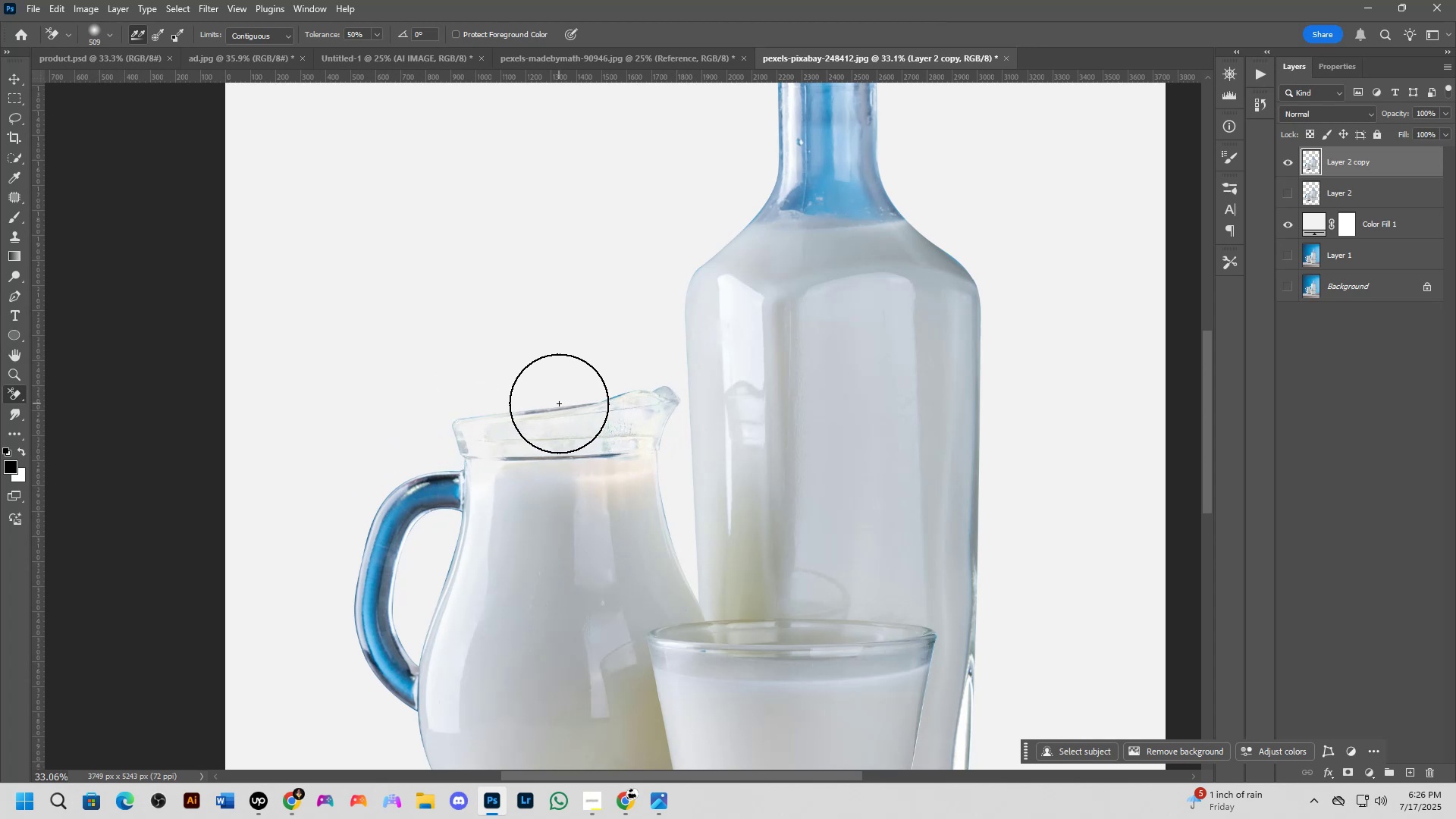 
scroll: coordinate [643, 388], scroll_direction: up, amount: 11.0
 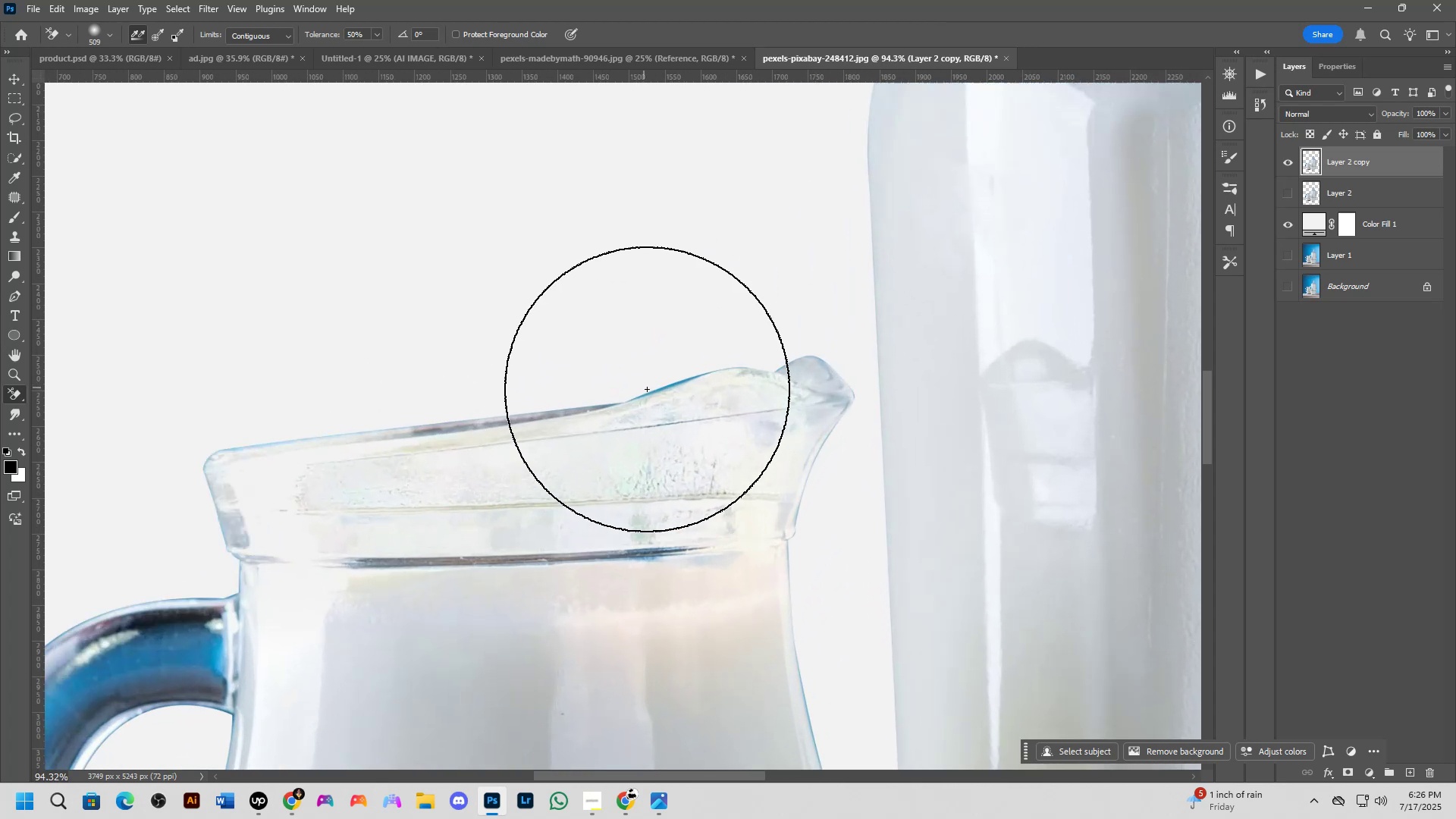 
hold_key(key=AltLeft, duration=0.41)
 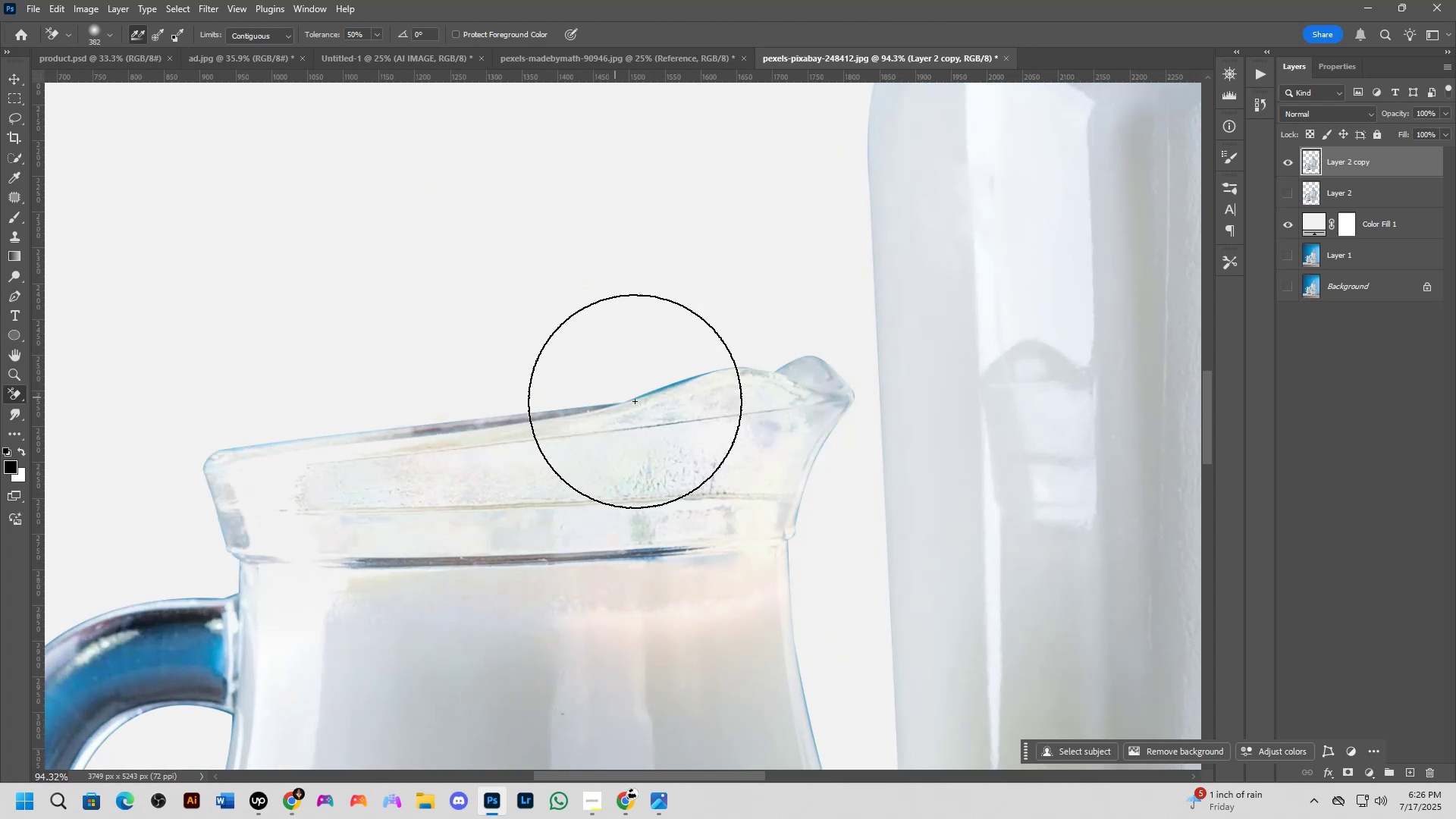 
scroll: coordinate [722, 403], scroll_direction: up, amount: 4.0
 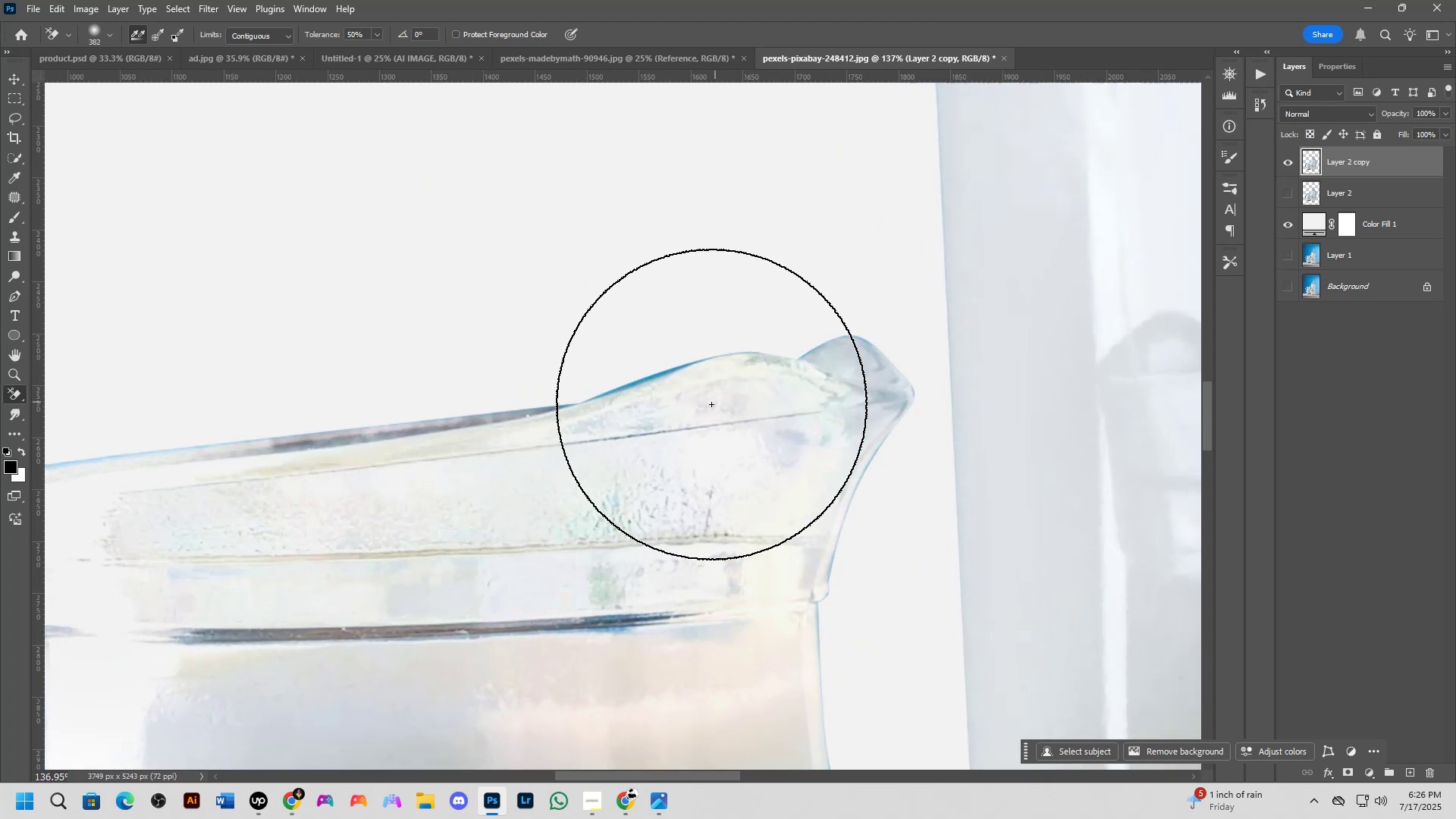 
key(Alt+AltLeft)
 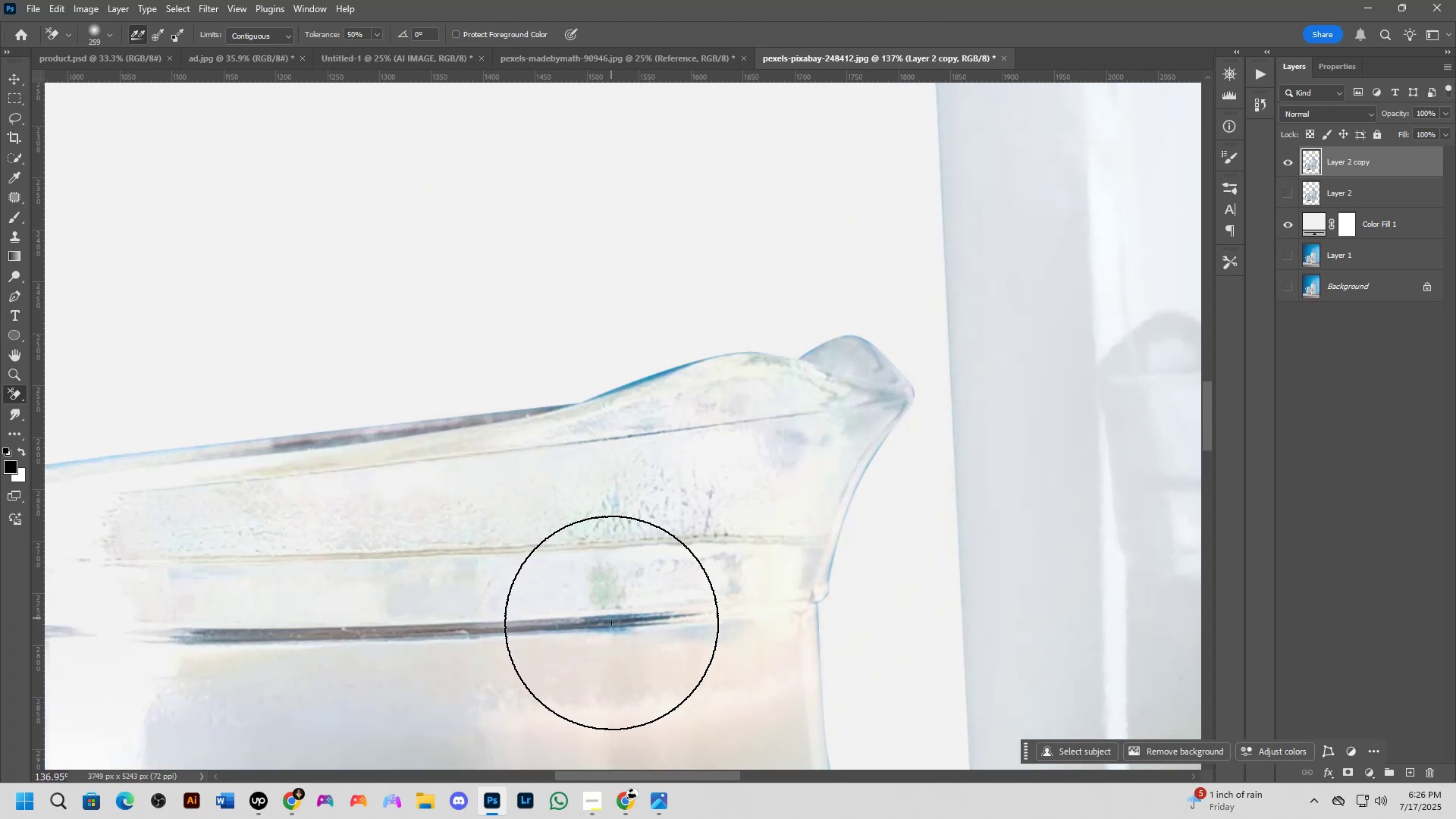 
left_click([617, 627])
 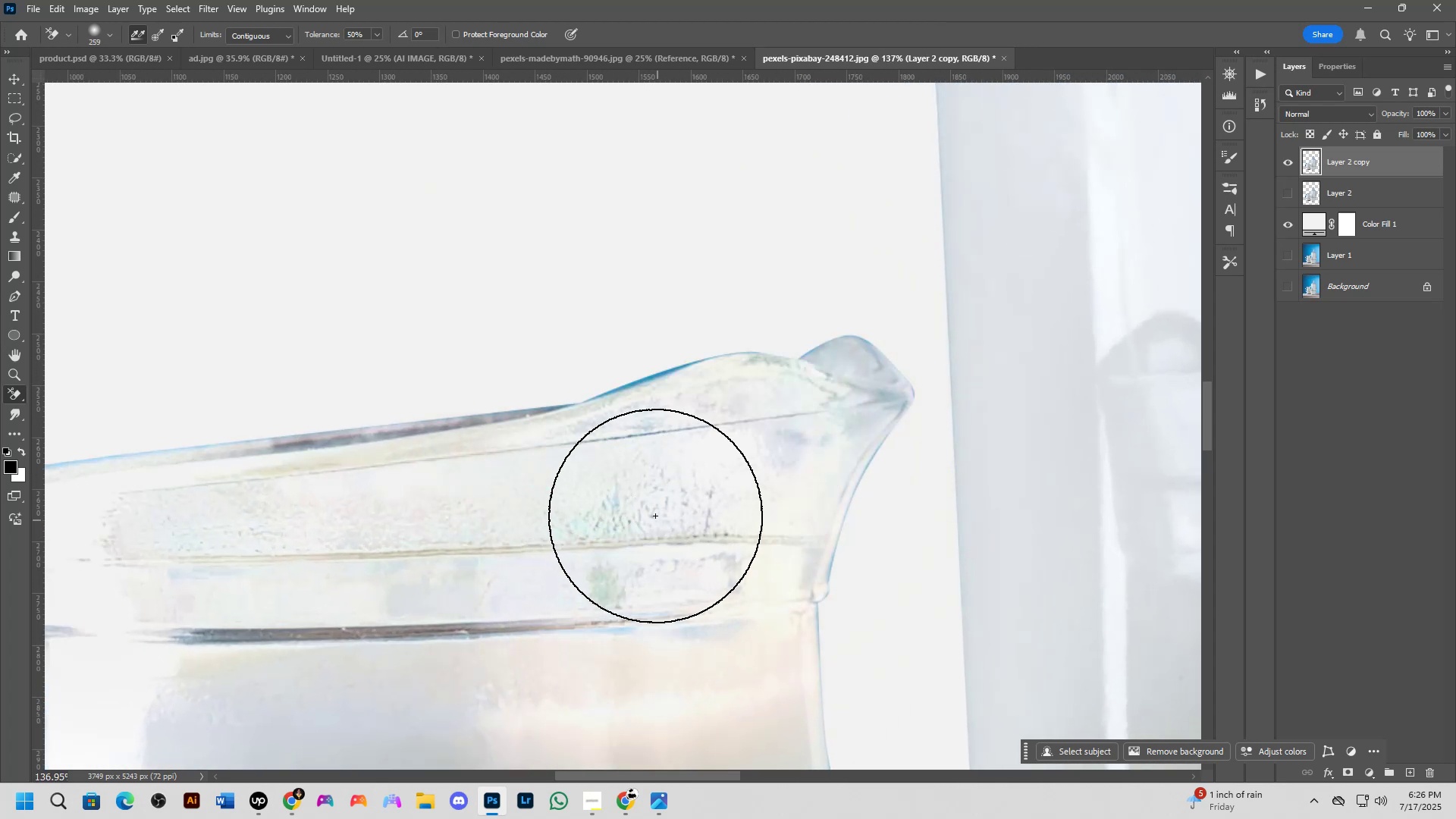 
scroll: coordinate [627, 437], scroll_direction: up, amount: 1.0
 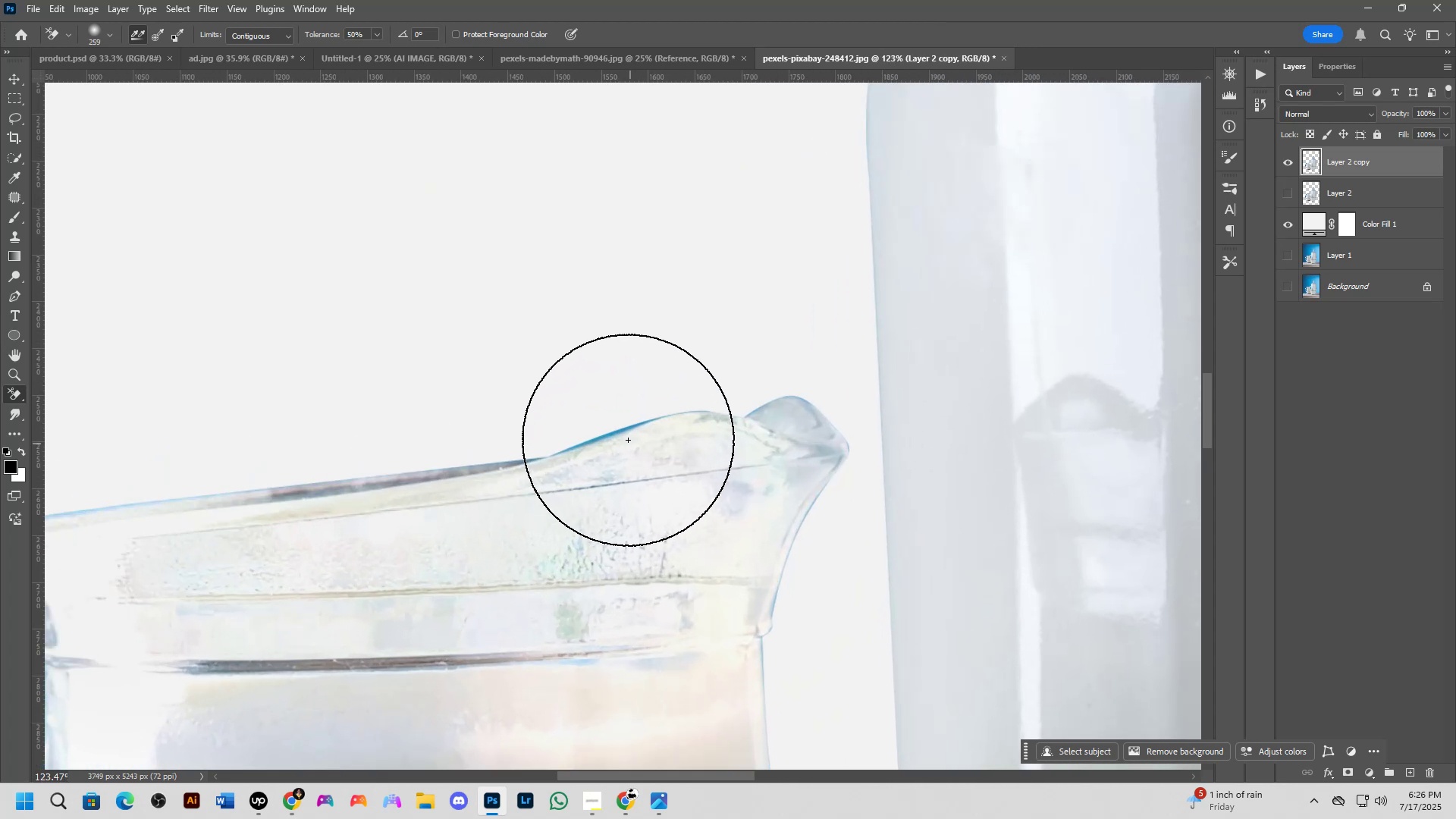 
hold_key(key=AltLeft, duration=0.52)
 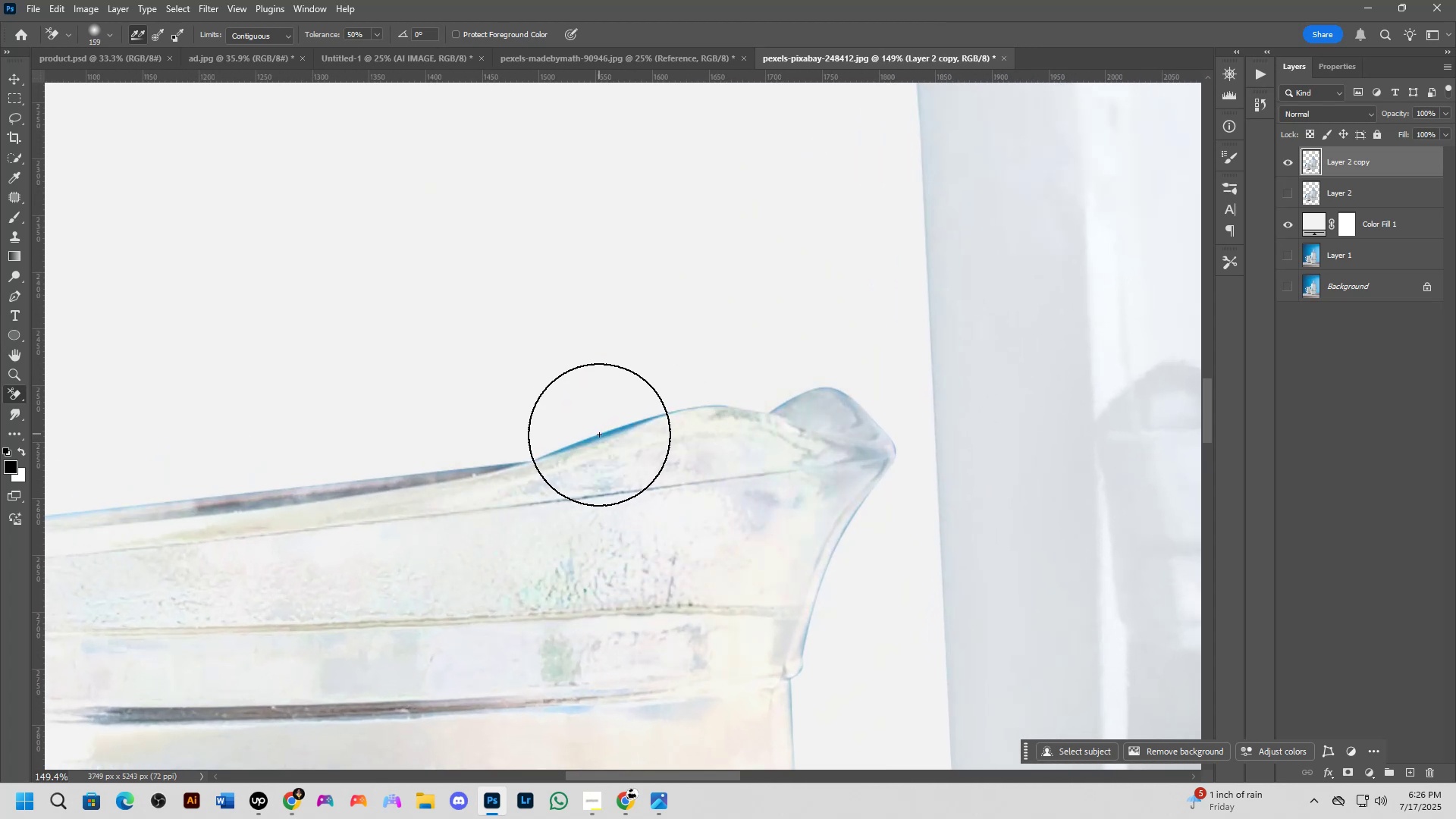 
left_click([600, 435])
 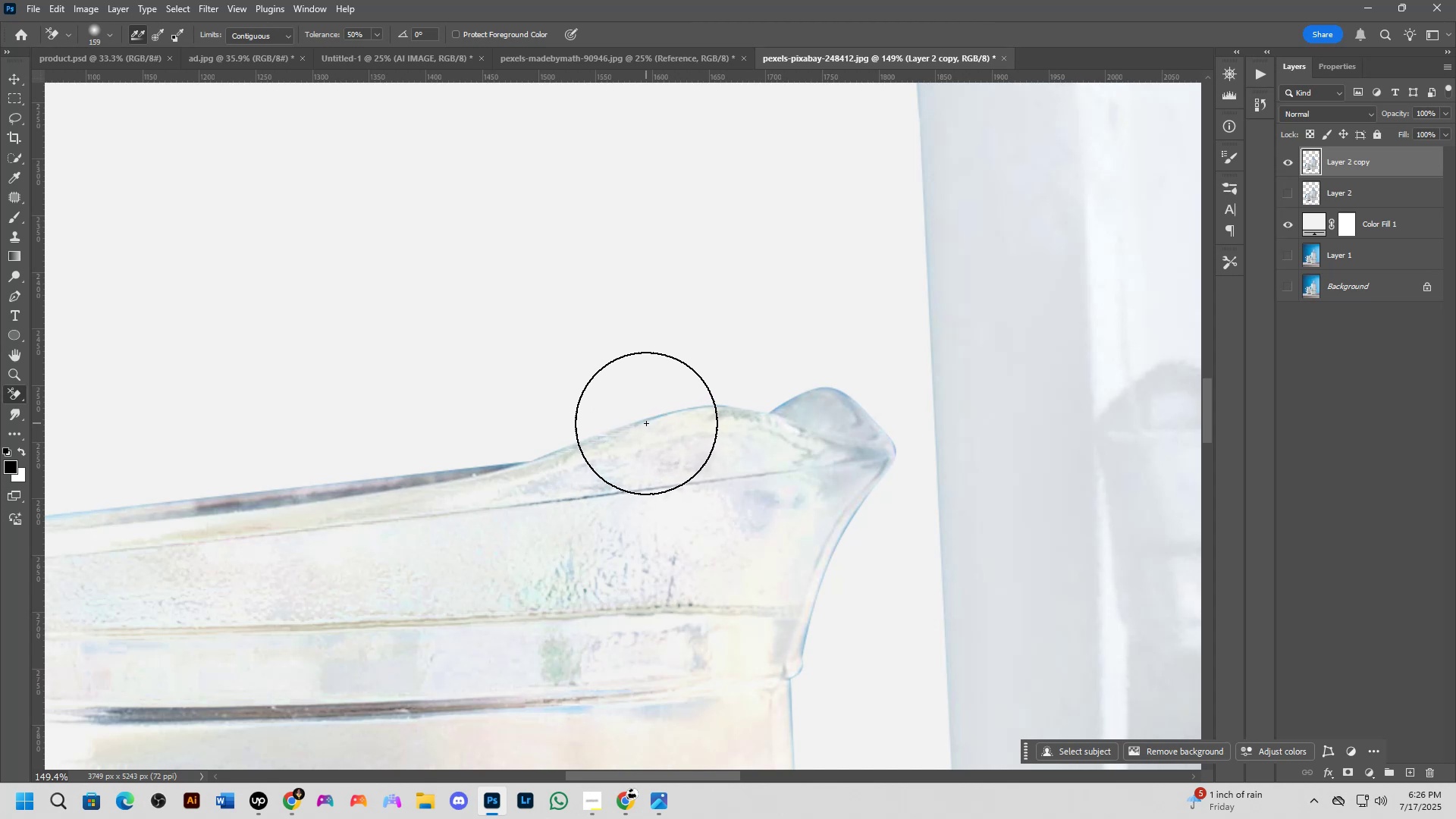 
left_click([648, 422])
 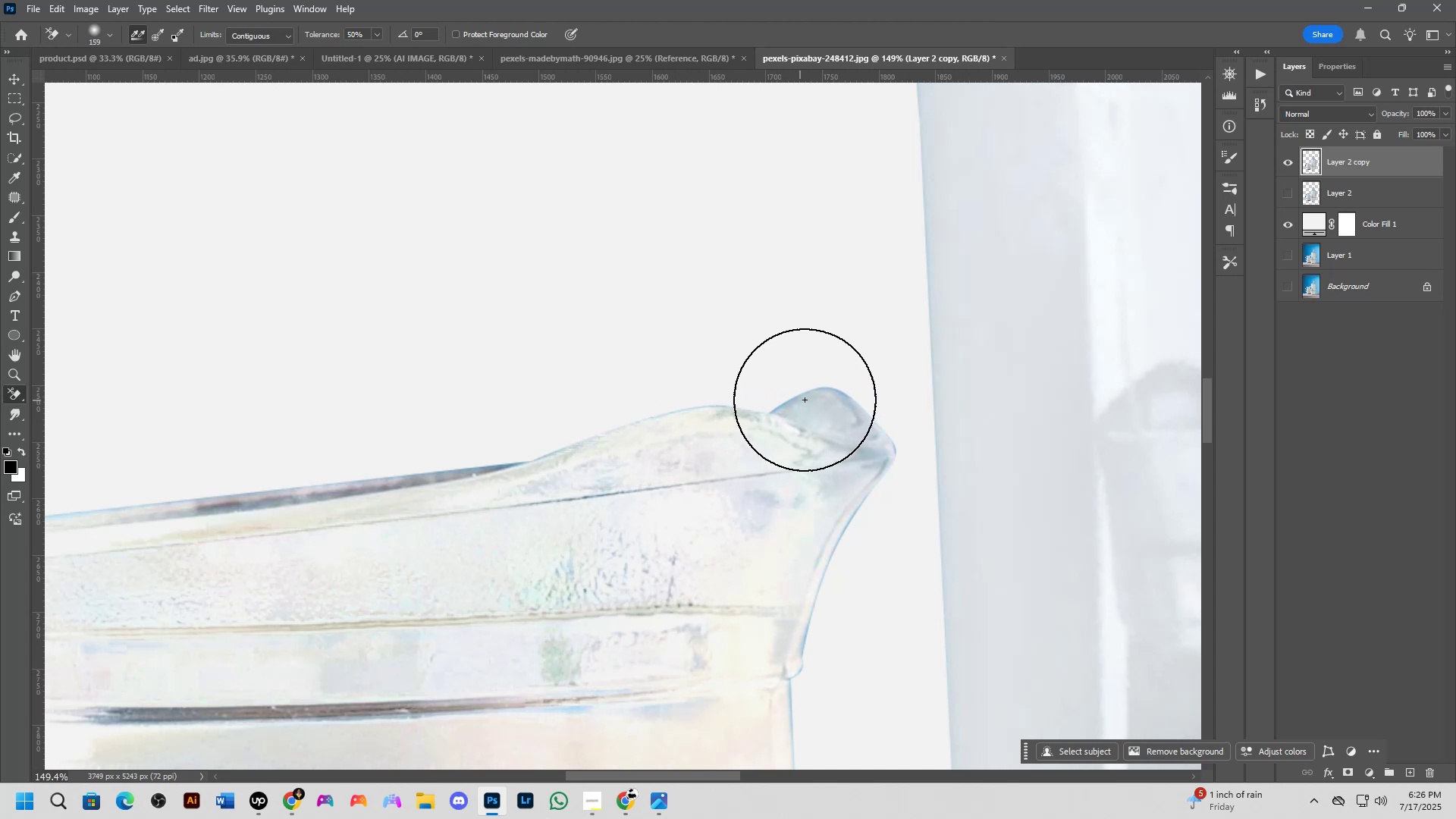 
left_click([808, 400])
 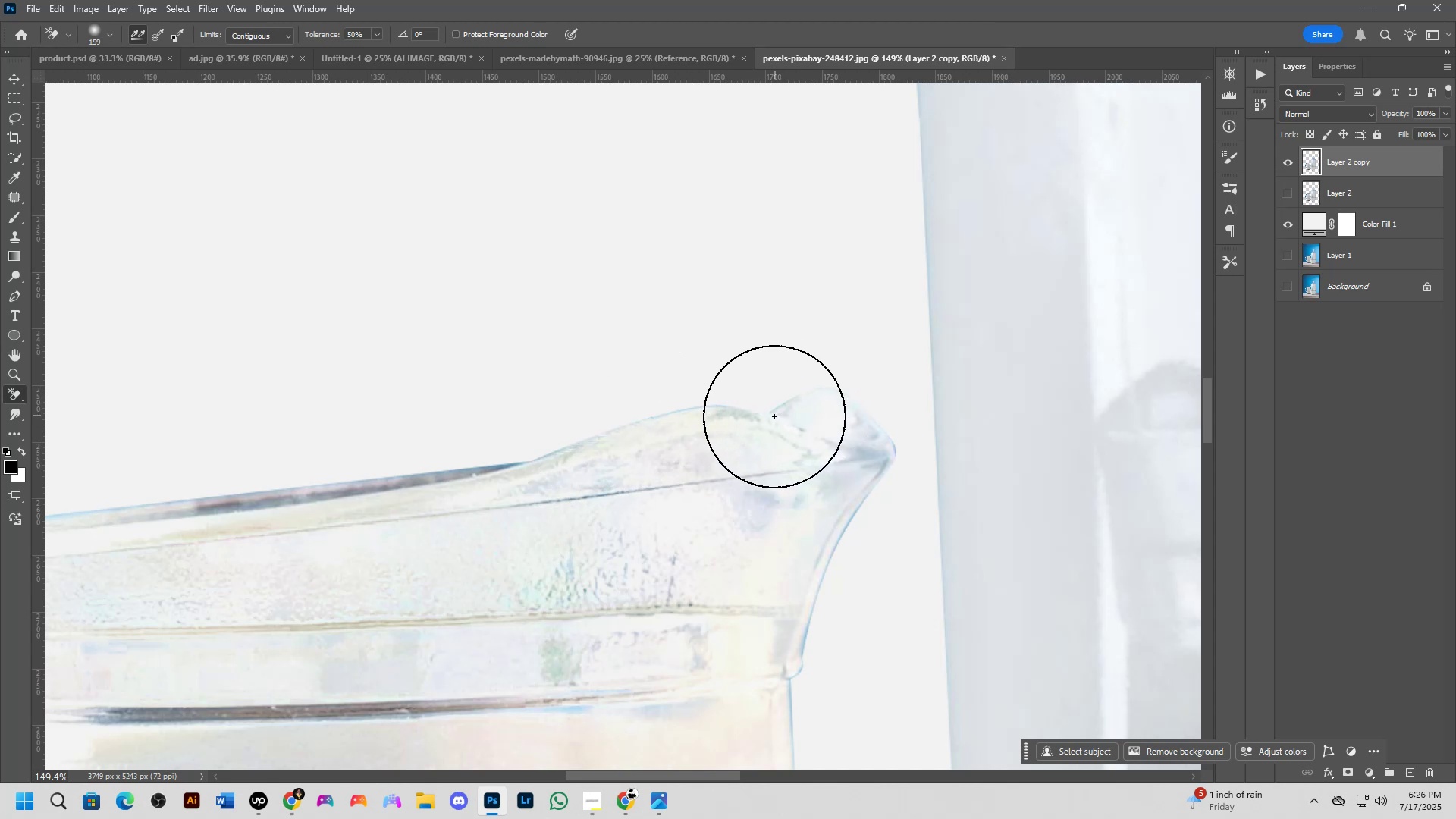 
key(Control+Z)
 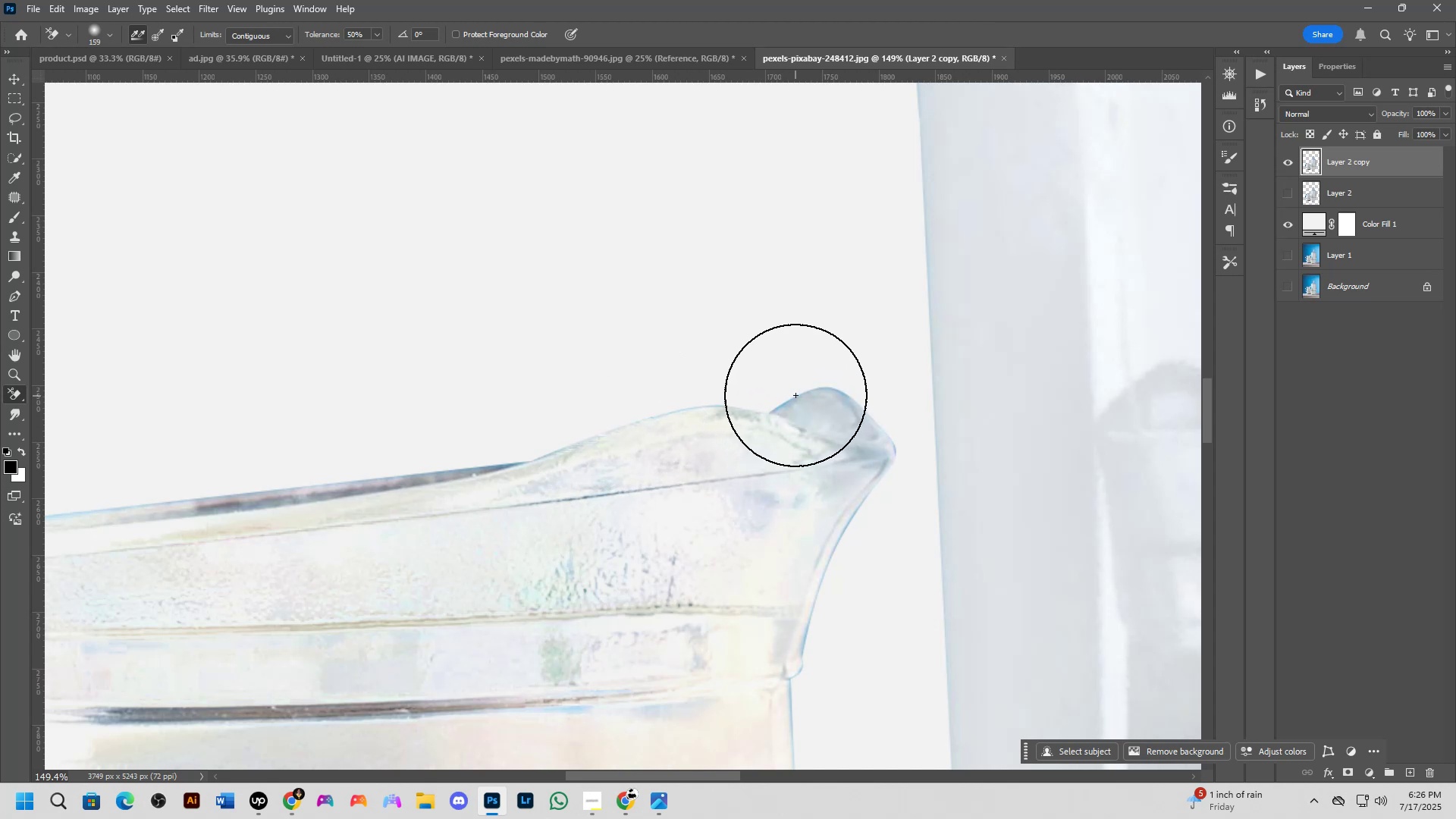 
left_click([795, 395])
 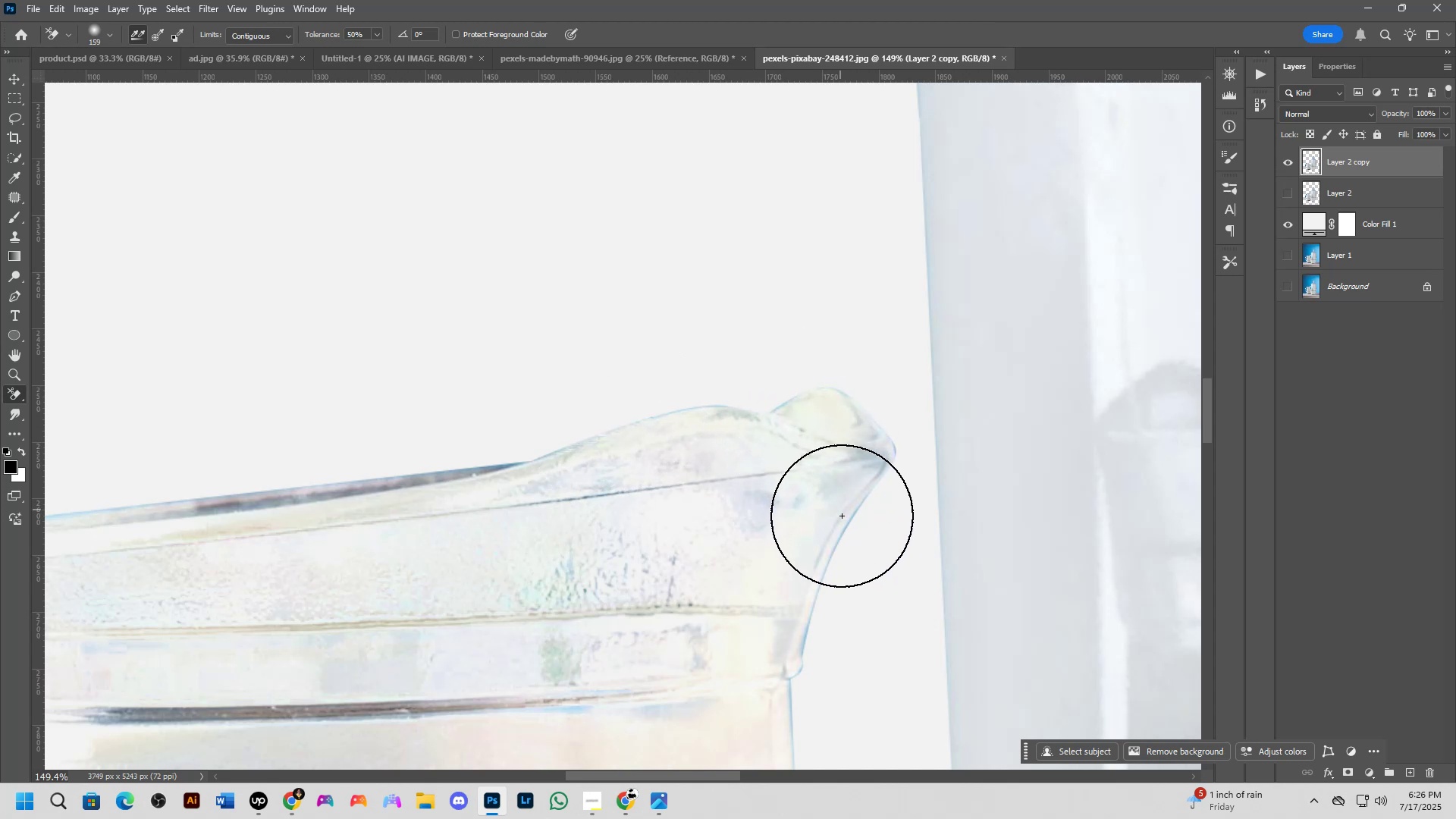 
left_click([843, 530])
 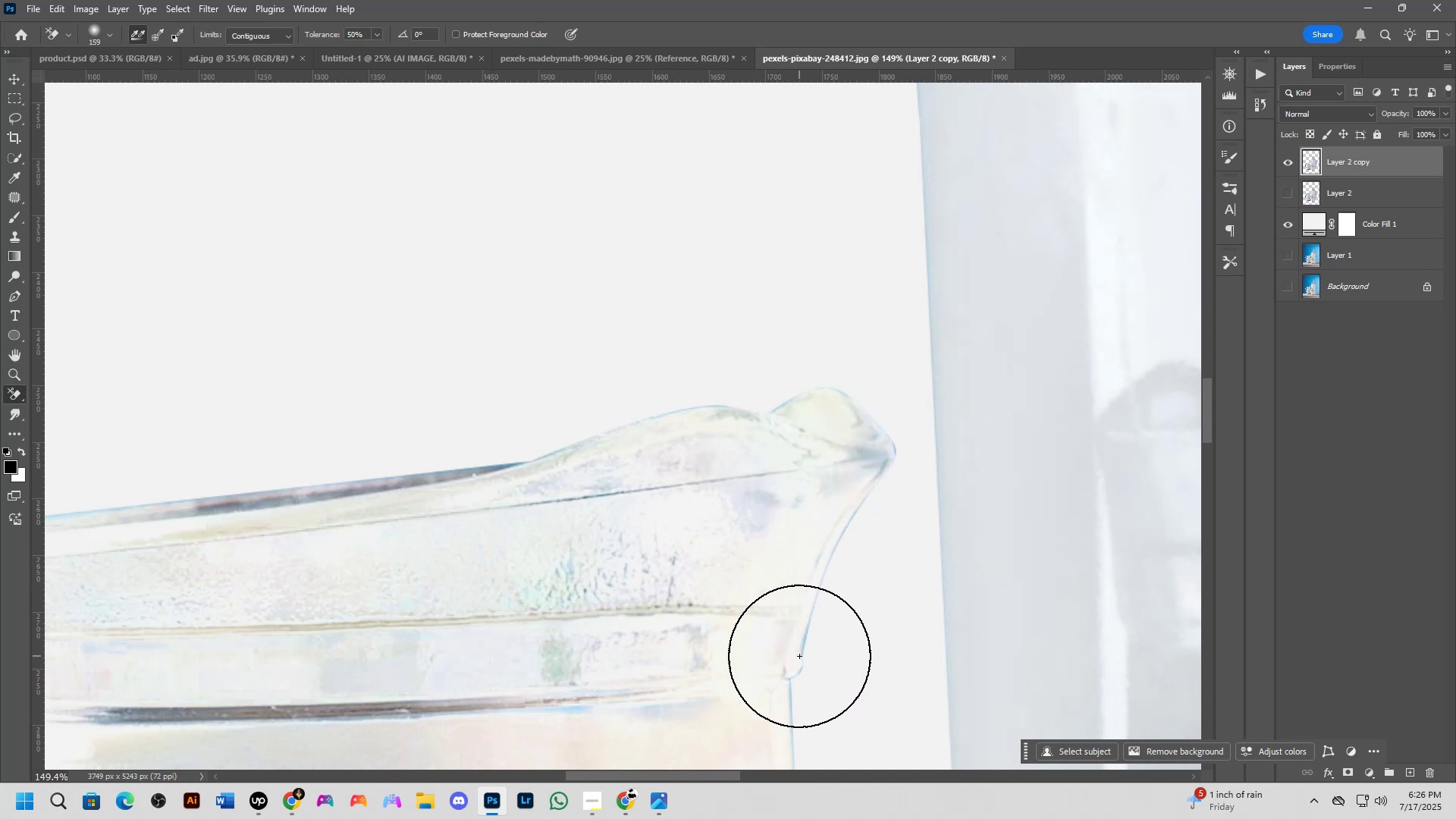 
key(Shift+ShiftLeft)
 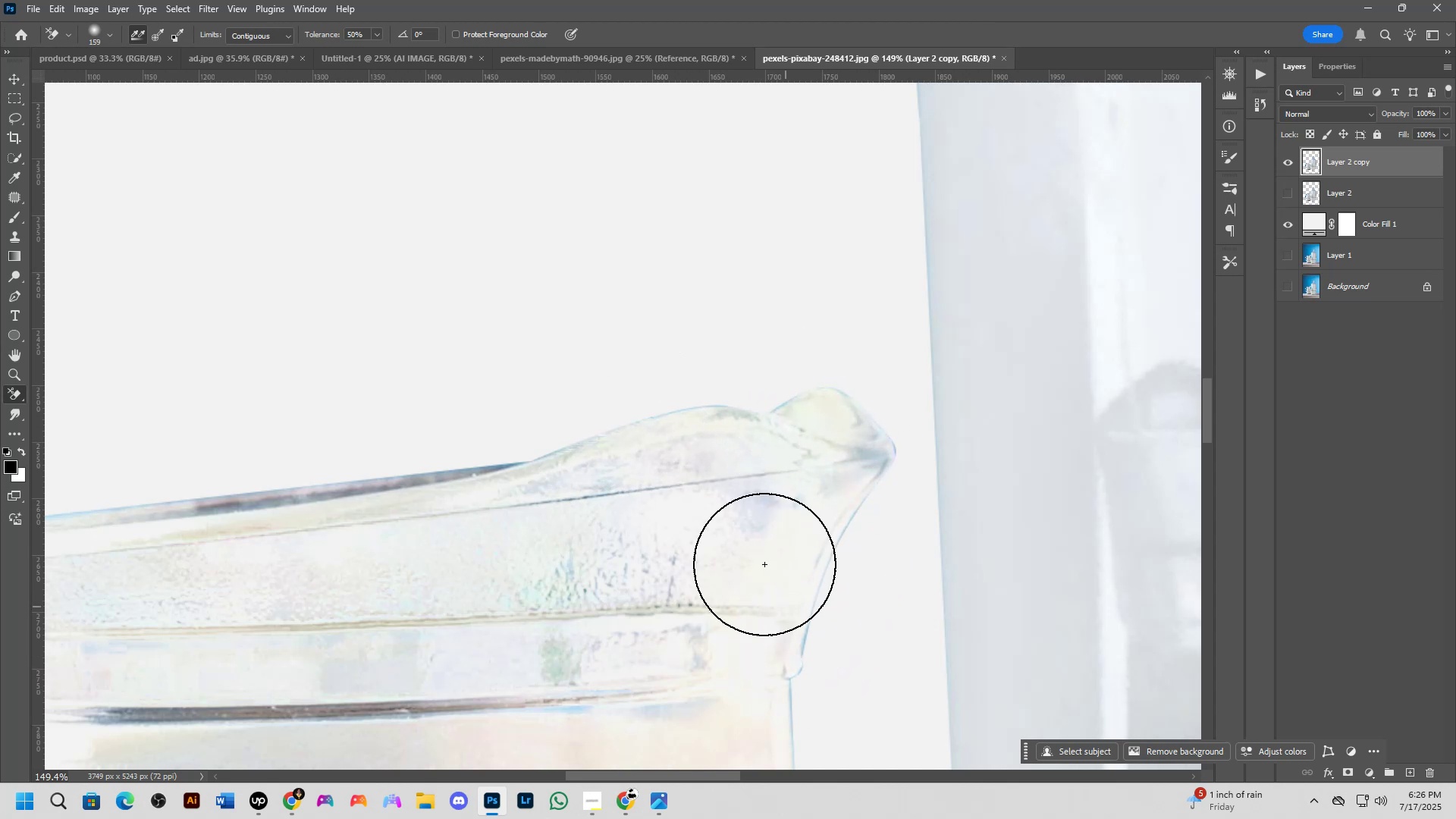 
scroll: coordinate [724, 507], scroll_direction: down, amount: 5.0
 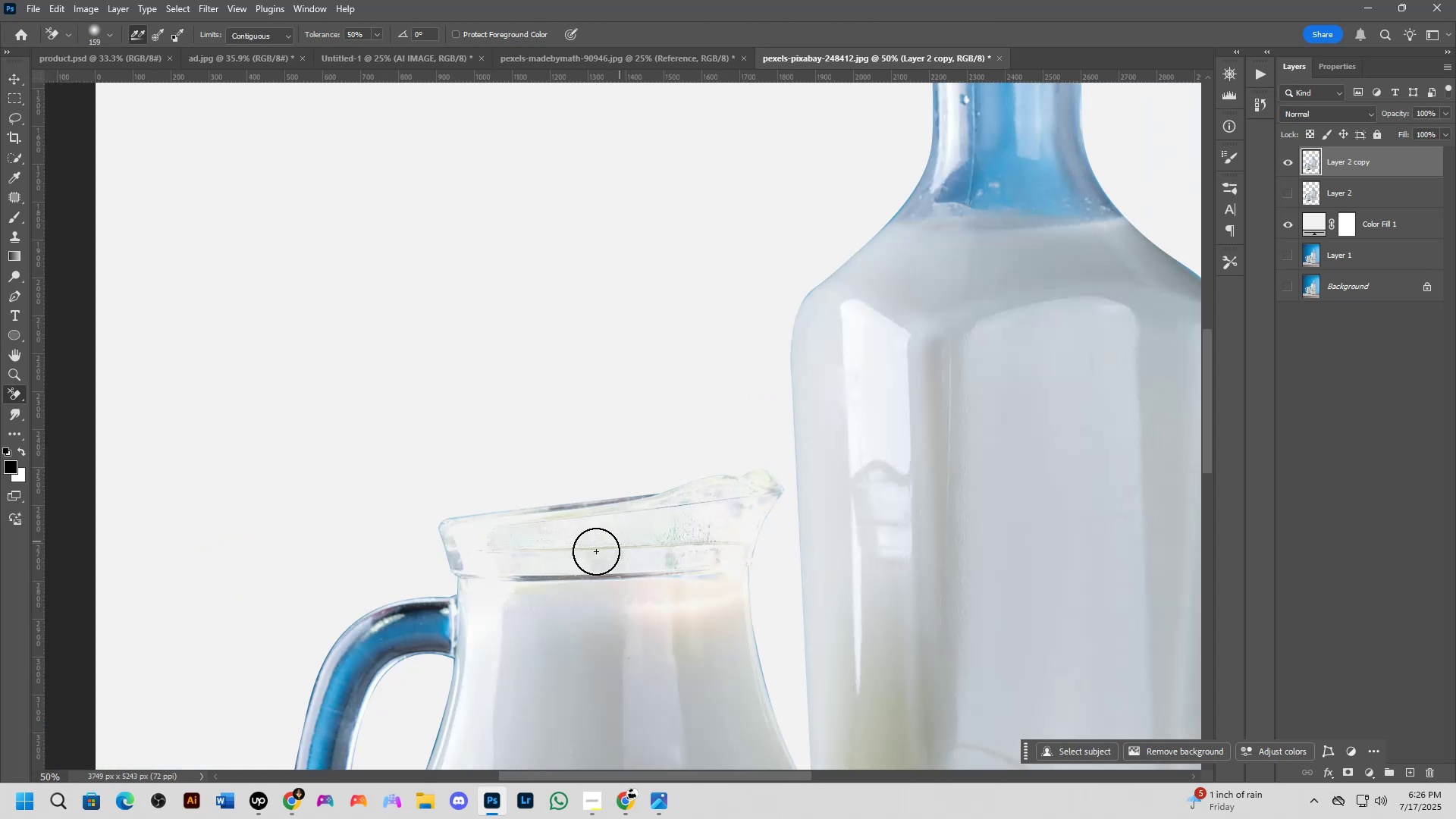 
hold_key(key=Space, duration=0.51)
 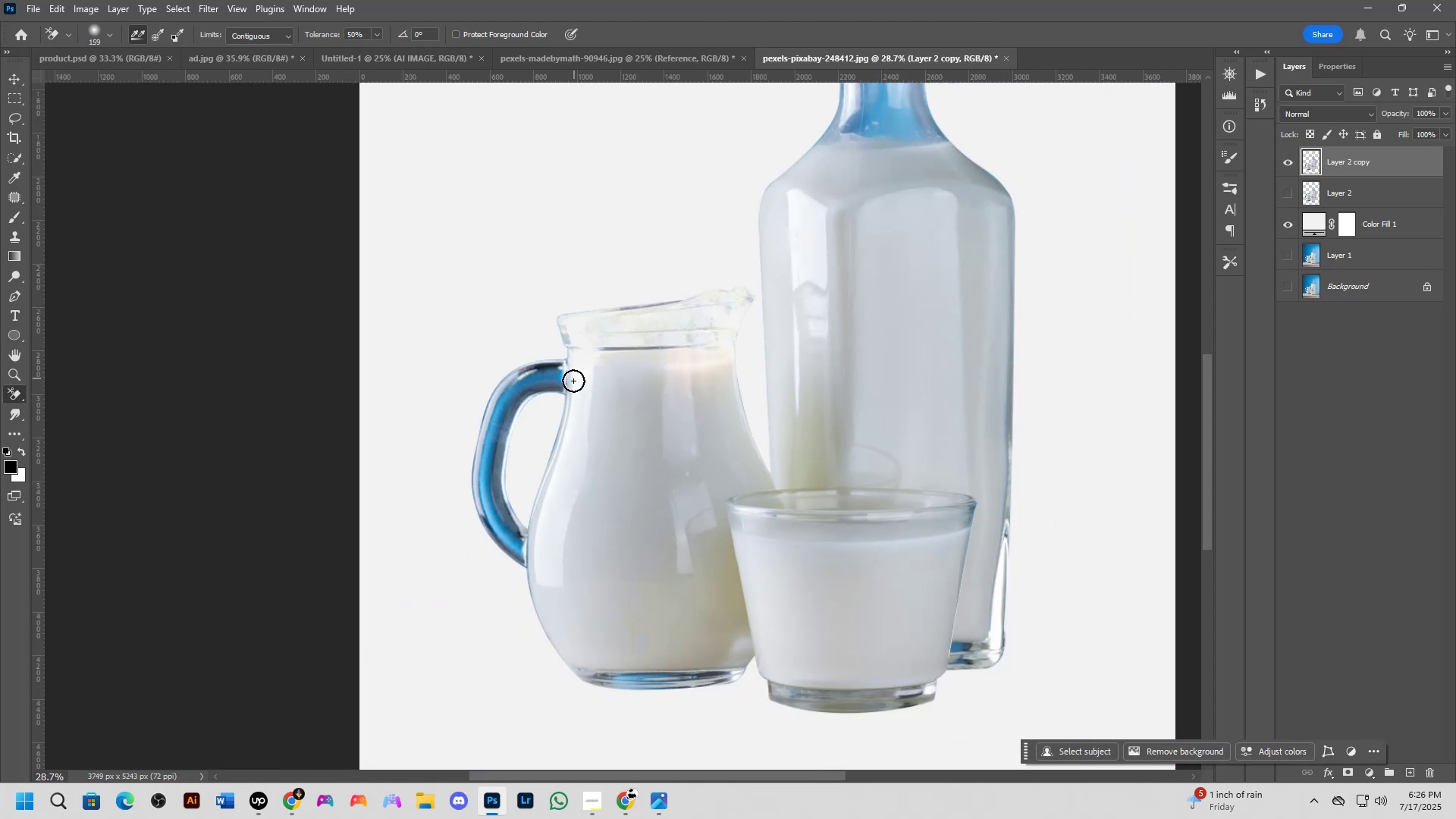 
left_click_drag(start_coordinate=[508, 605], to_coordinate=[610, 359])
 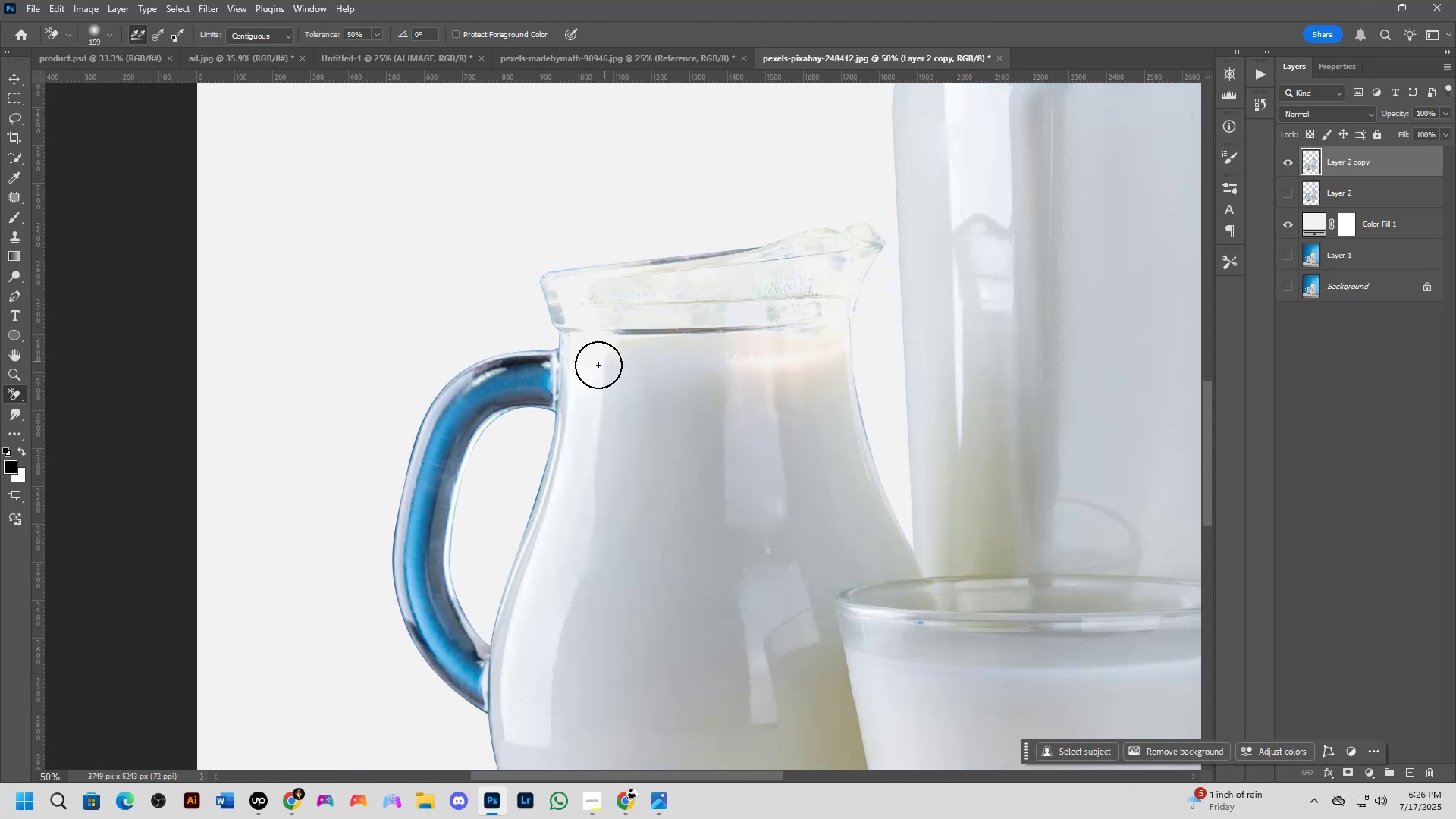 
scroll: coordinate [574, 378], scroll_direction: down, amount: 8.0
 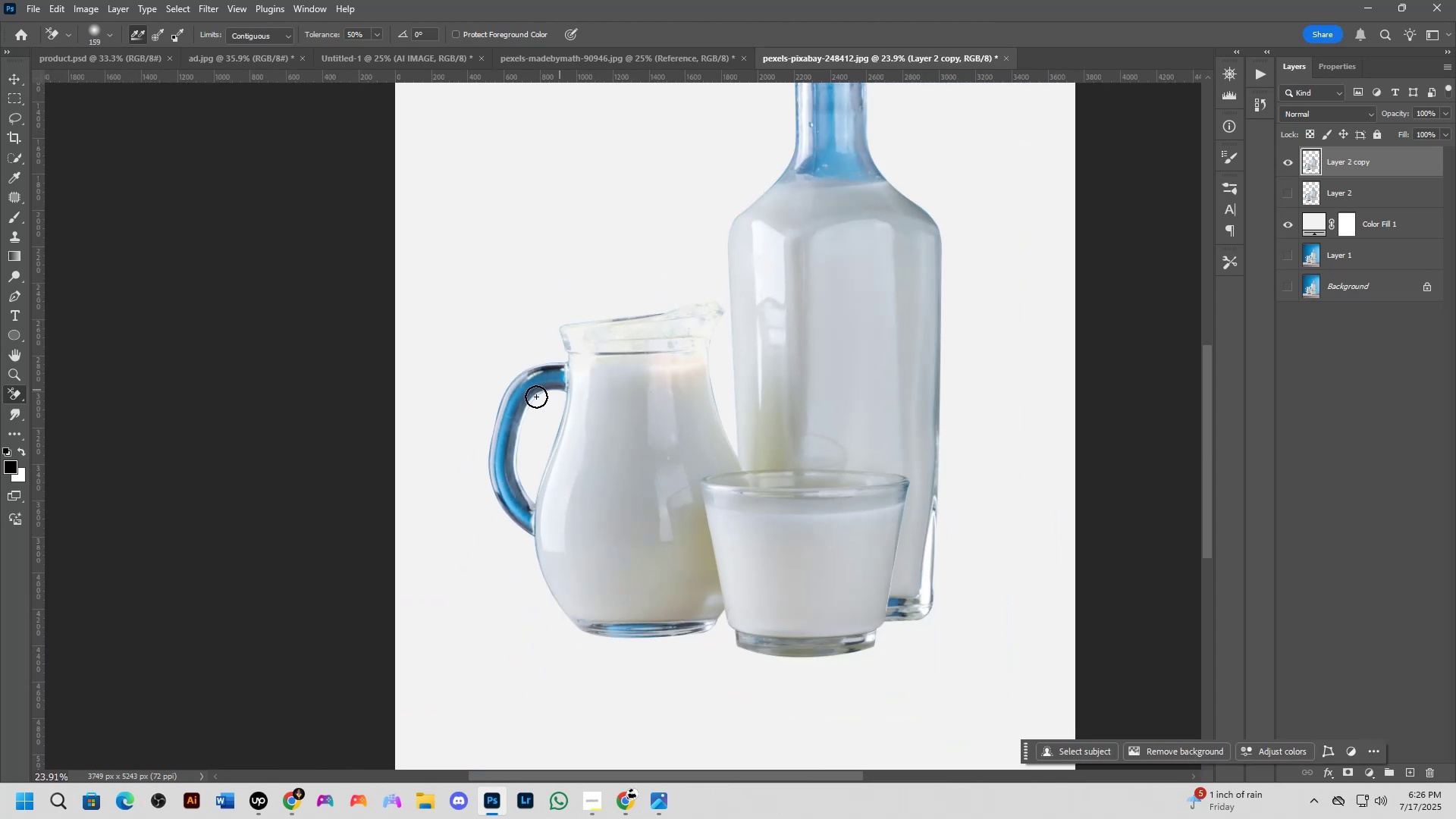 
key(Alt+AltLeft)
 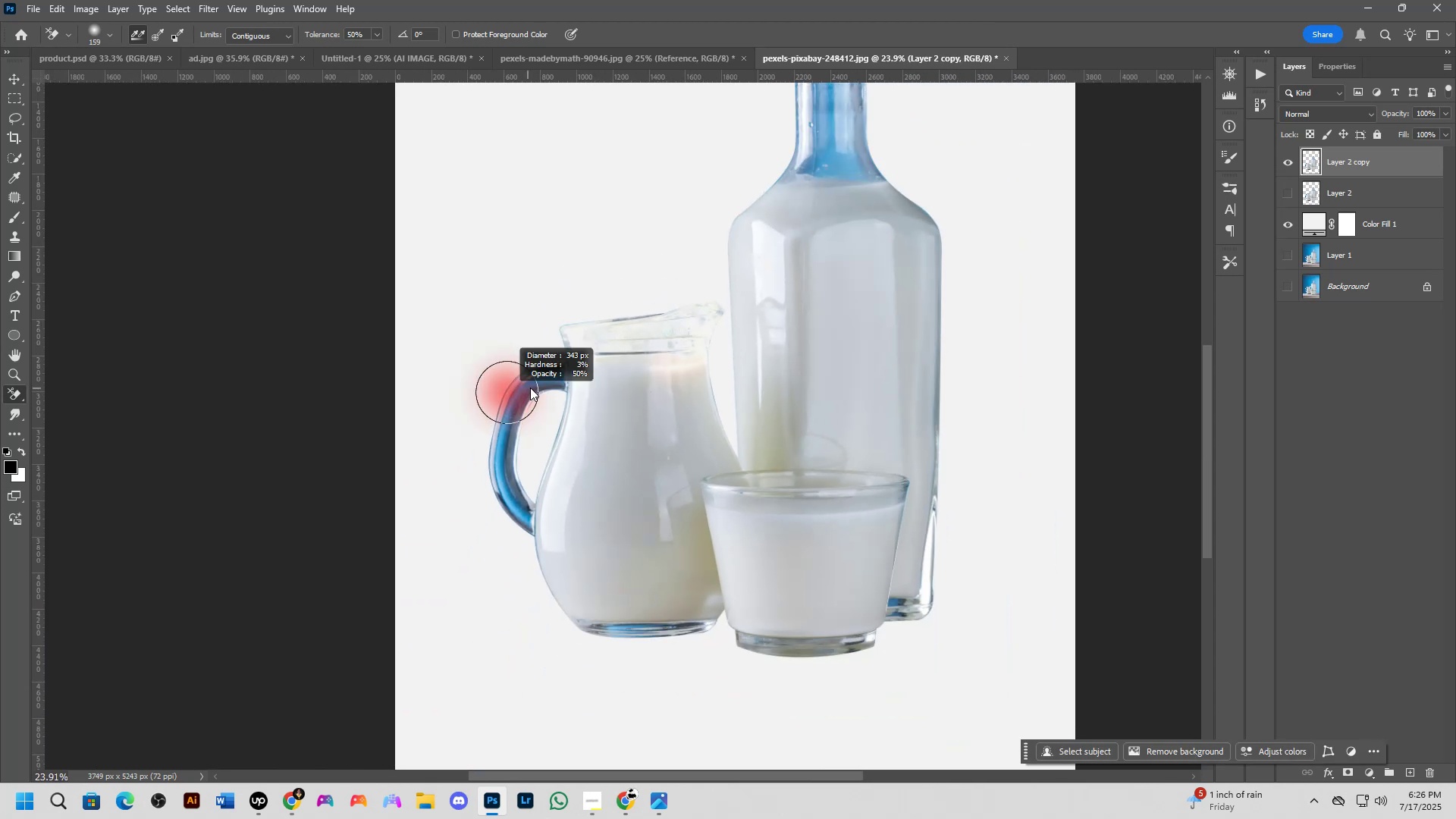 
scroll: coordinate [541, 381], scroll_direction: up, amount: 7.0
 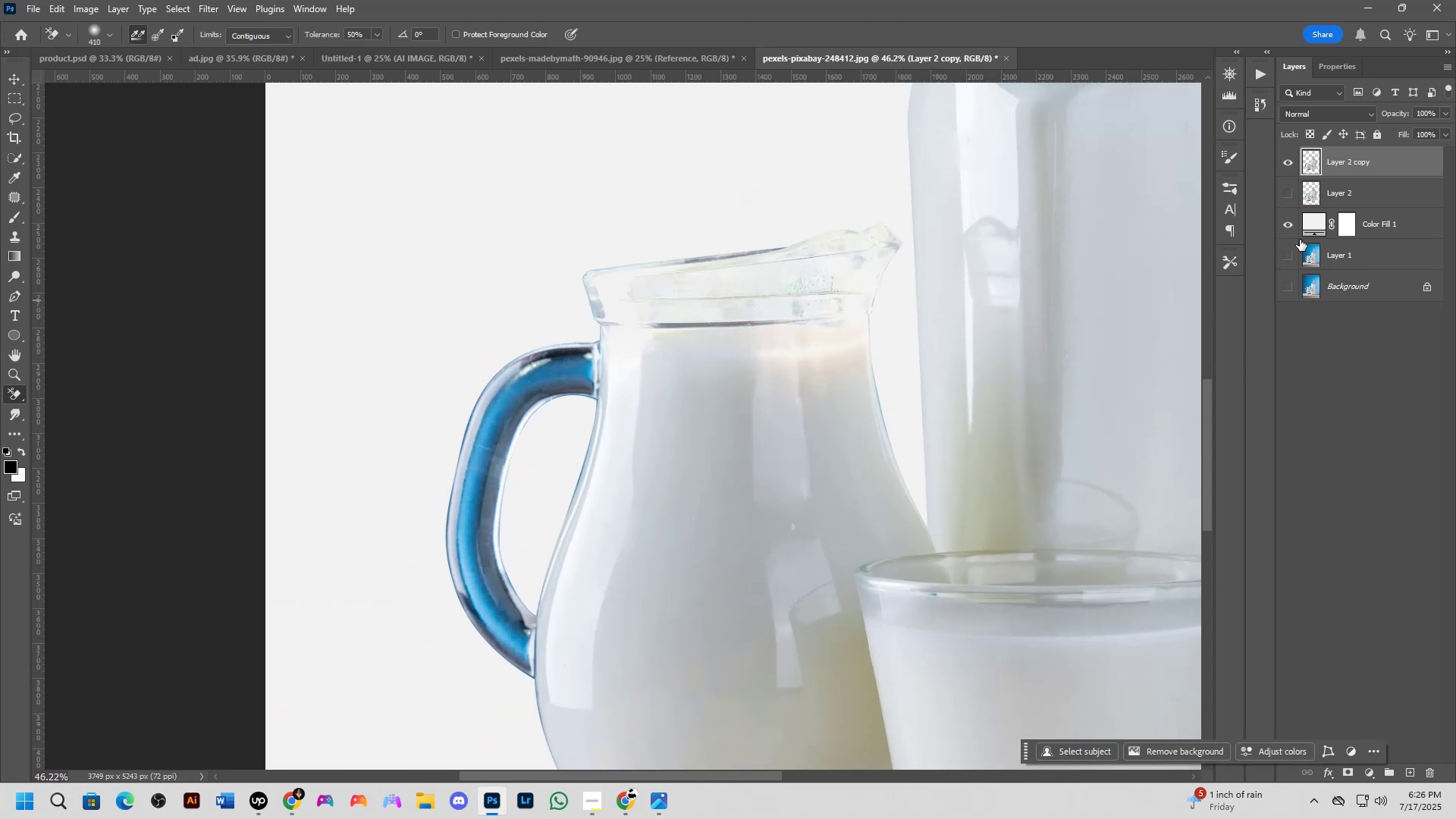 
left_click([1286, 228])
 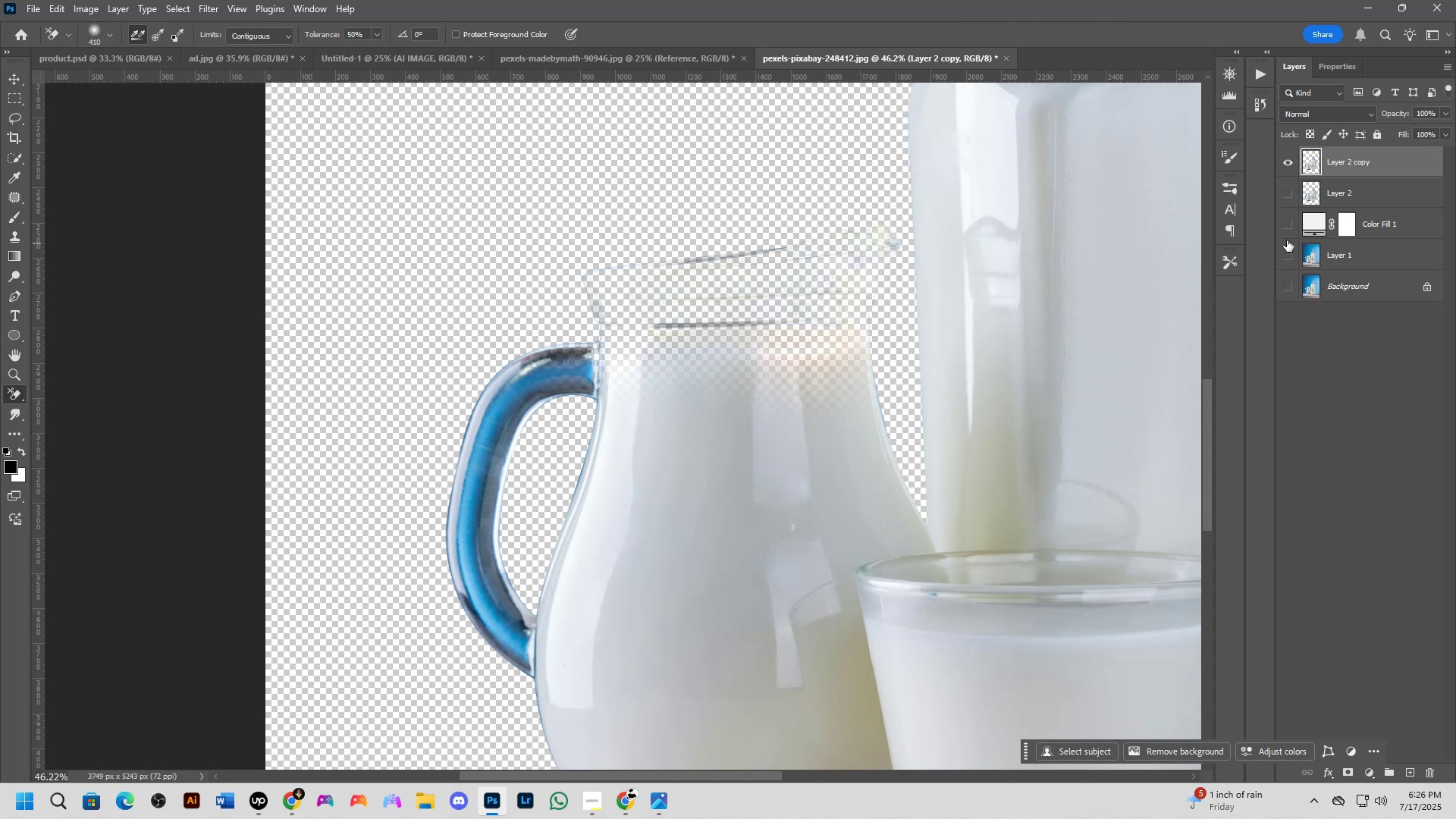 
left_click([1287, 249])
 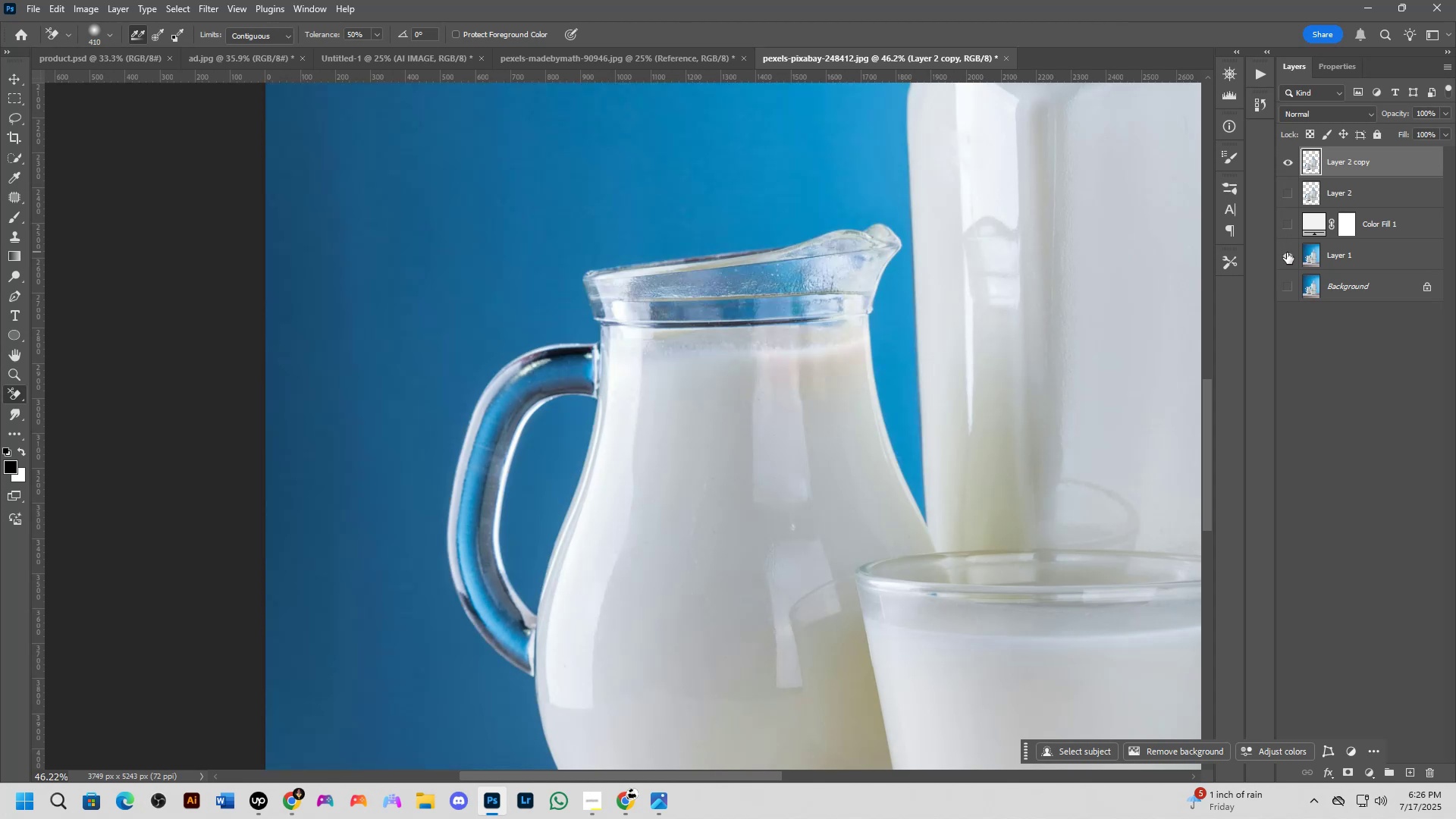 
left_click([1287, 253])
 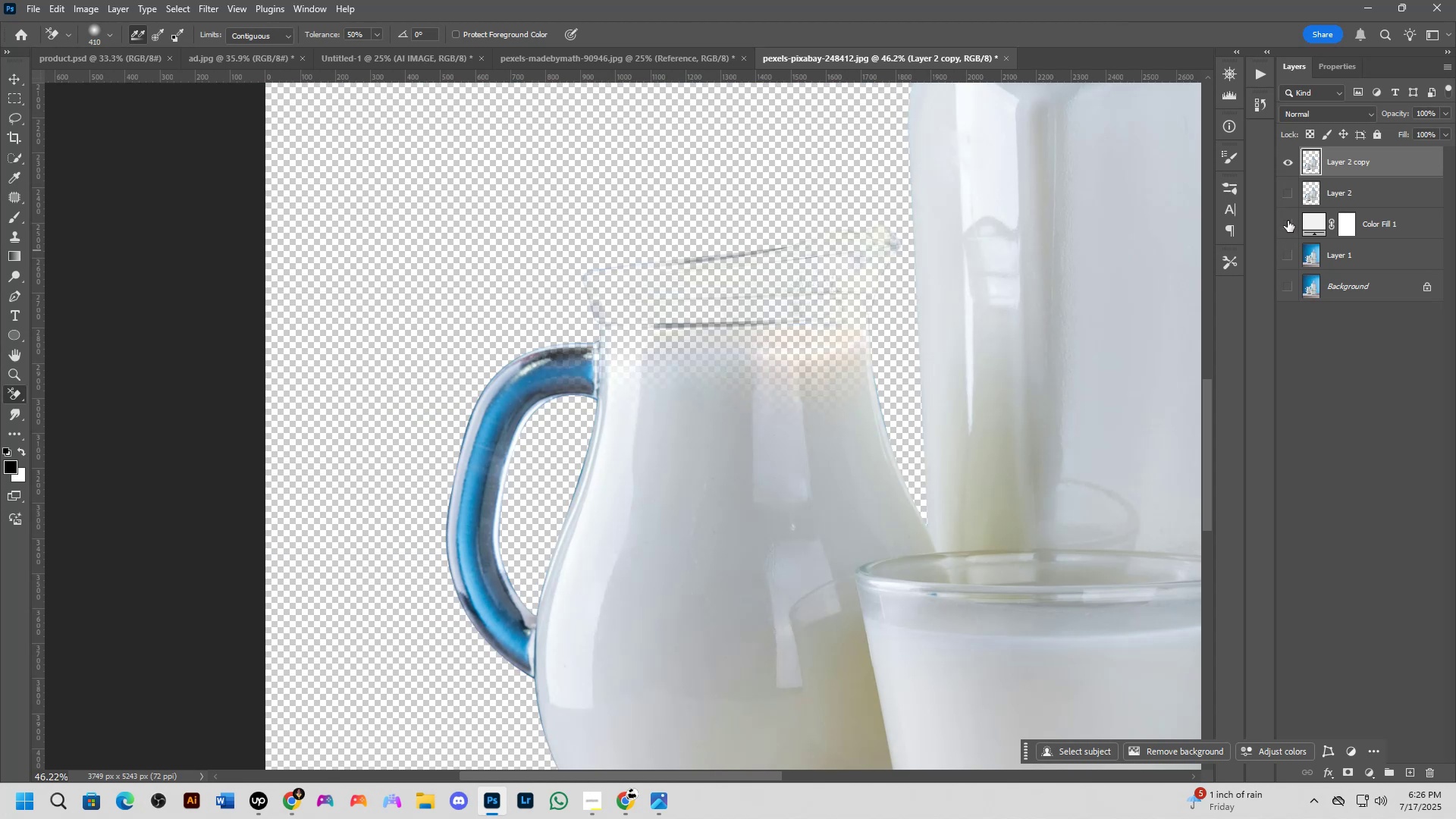 
left_click([1287, 220])
 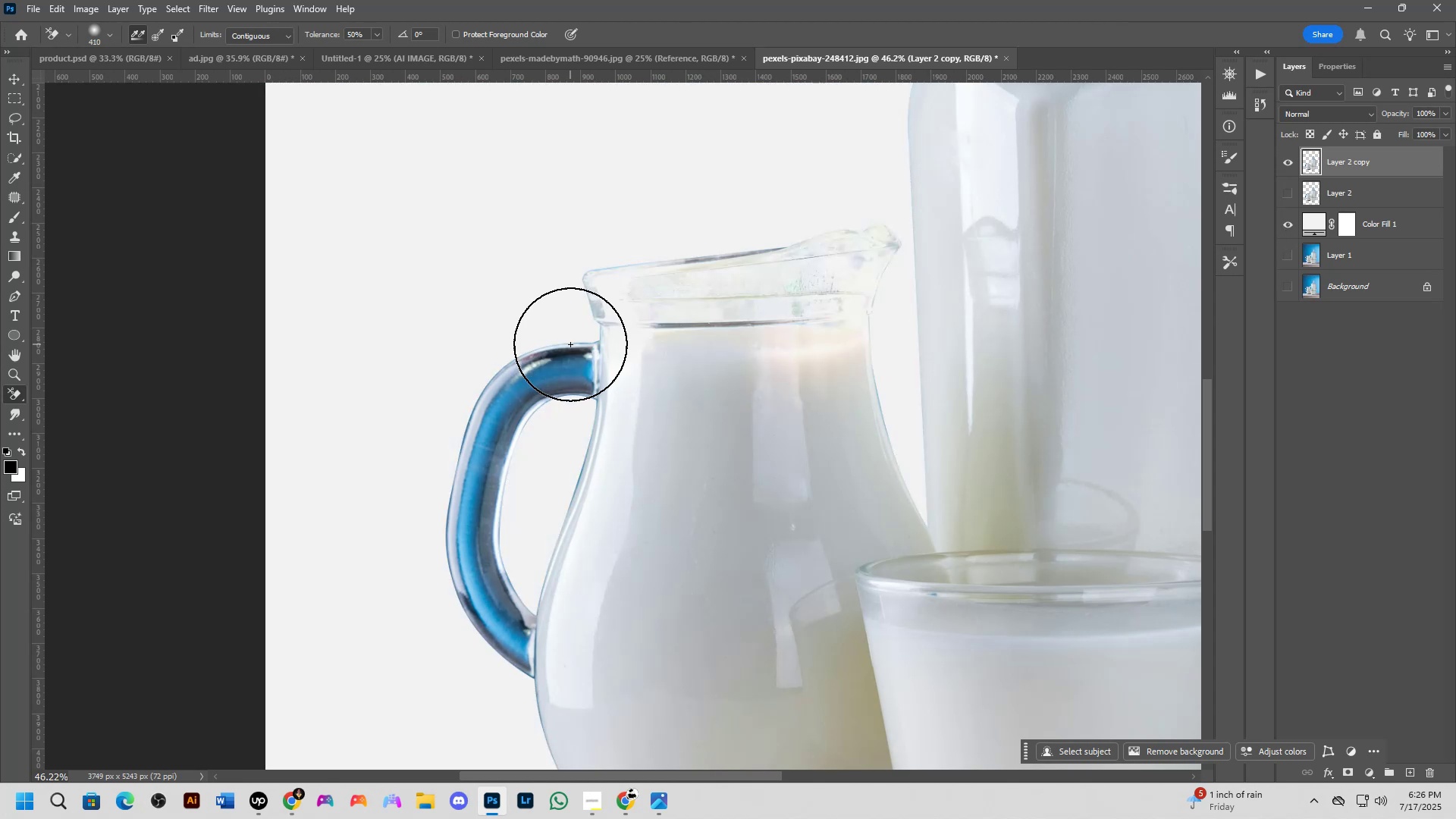 
left_click_drag(start_coordinate=[566, 365], to_coordinate=[519, 628])
 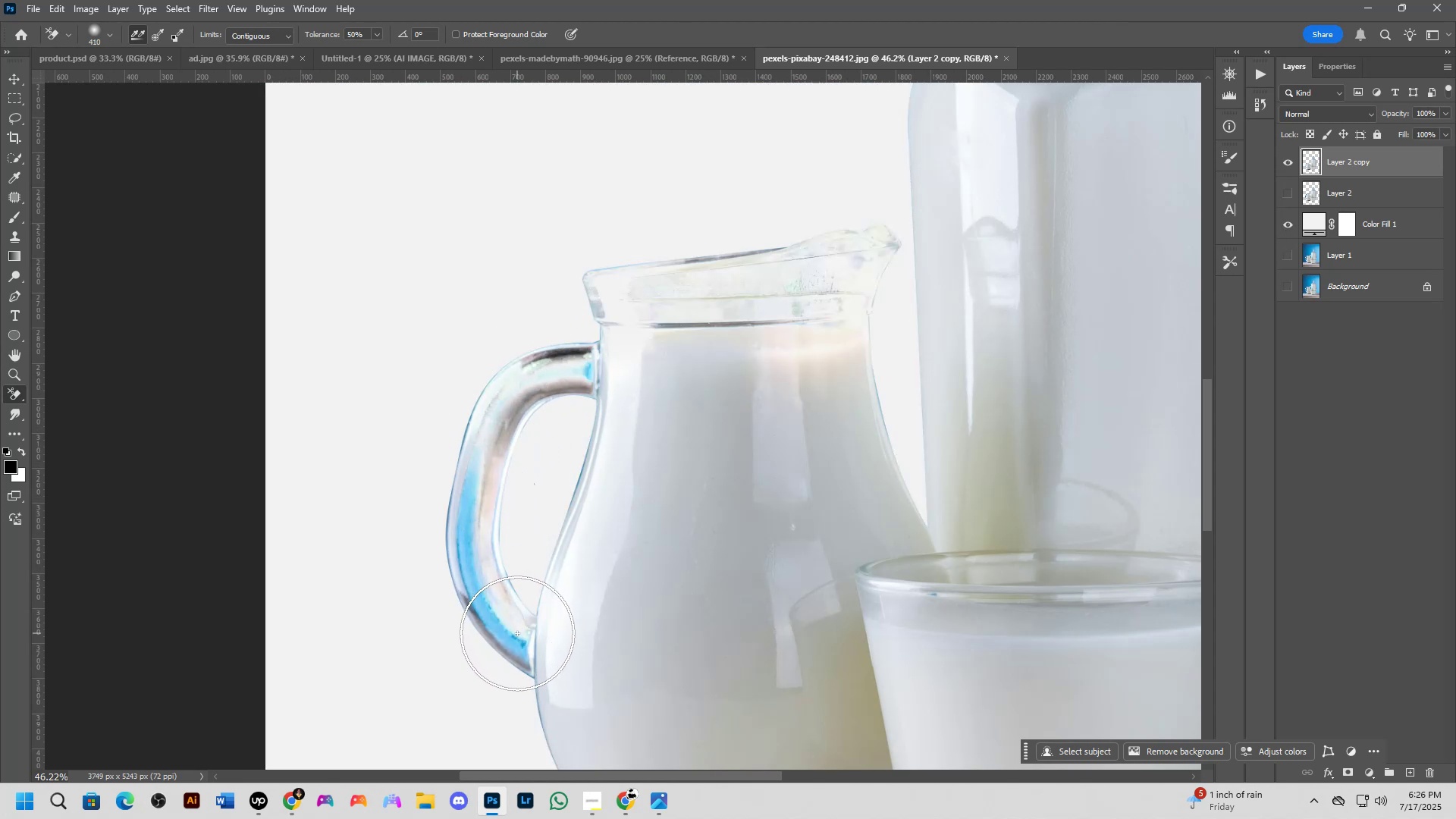 
left_click_drag(start_coordinate=[504, 629], to_coordinate=[471, 472])
 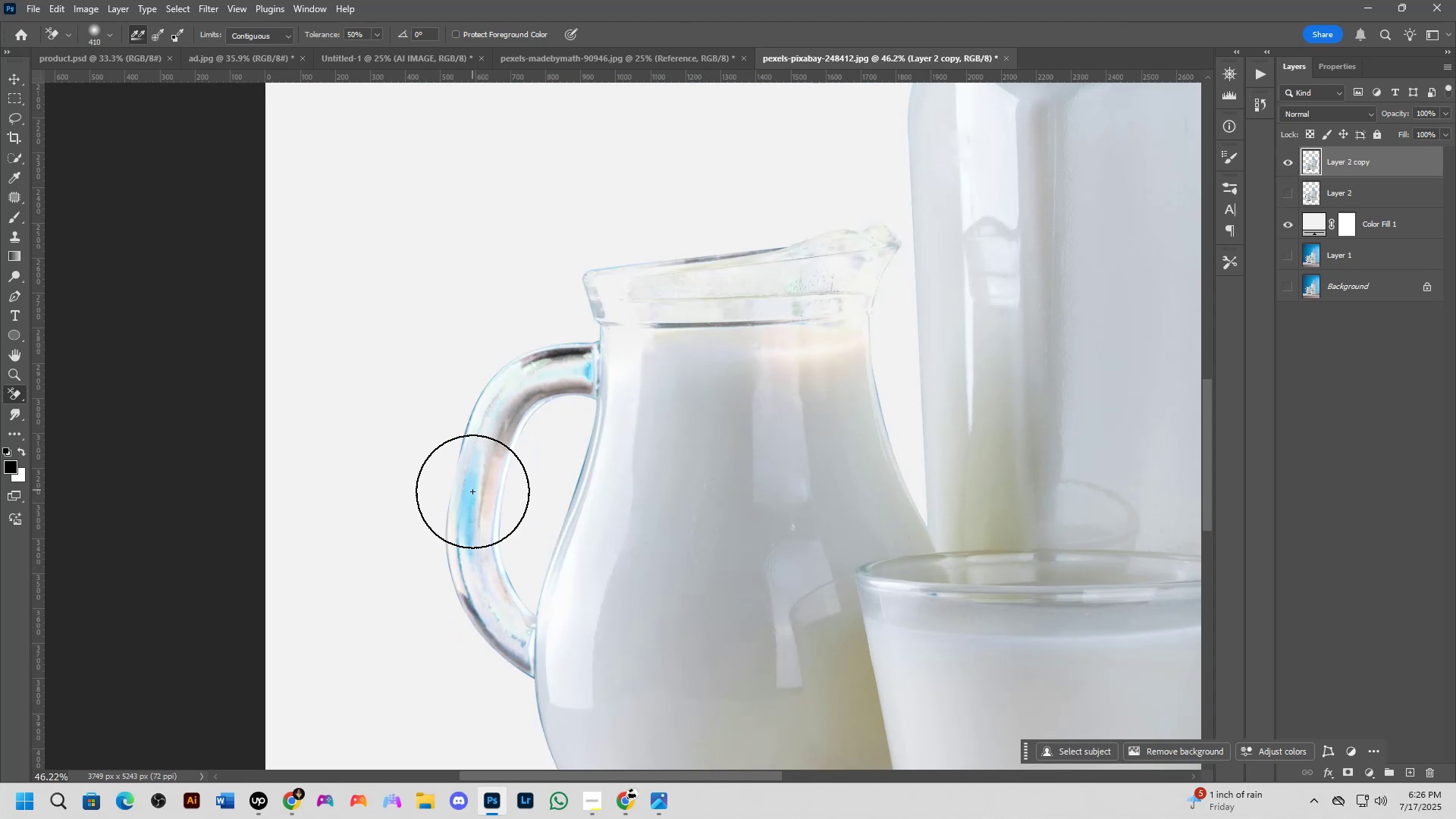 
left_click_drag(start_coordinate=[472, 519], to_coordinate=[480, 460])
 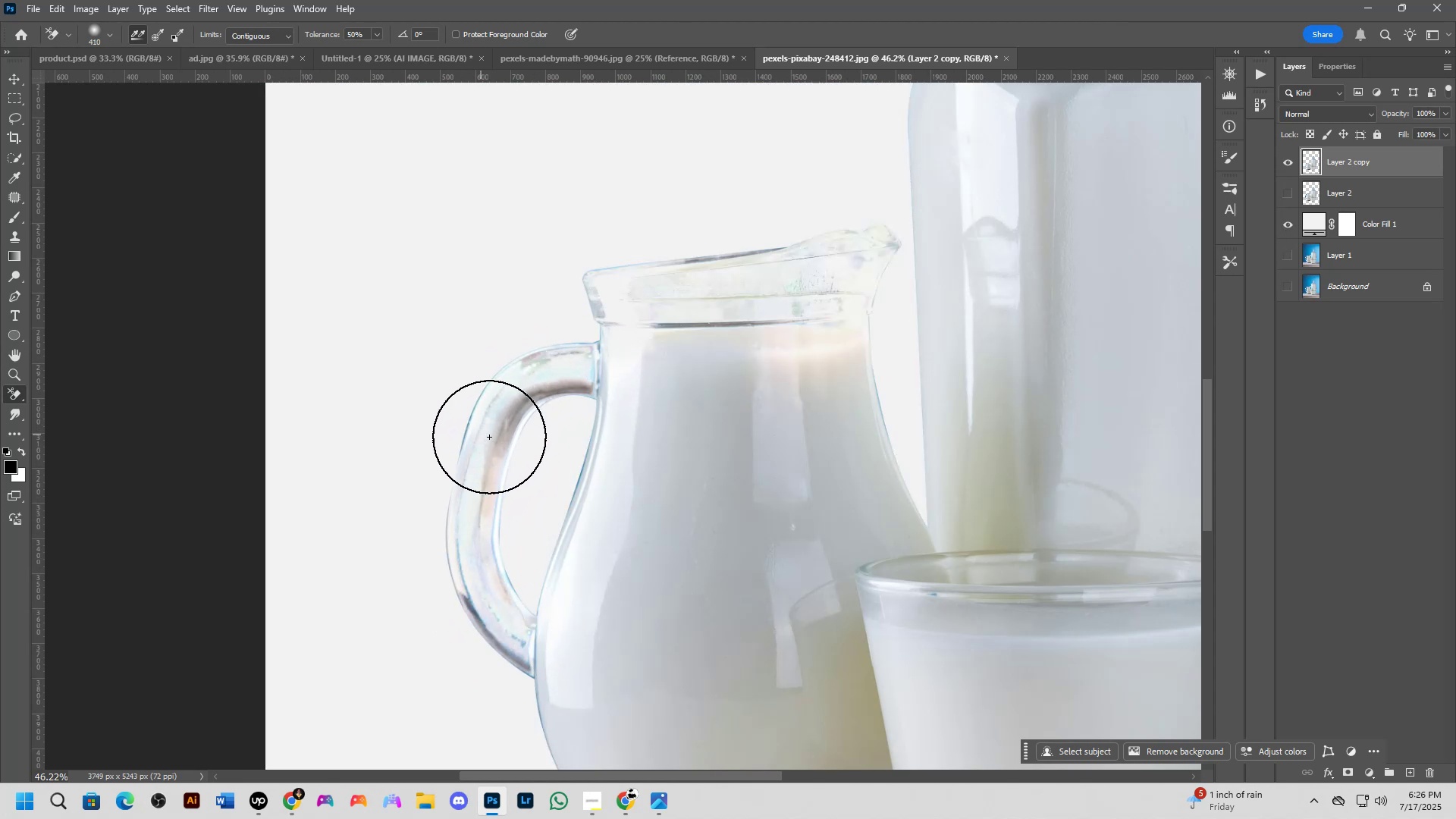 
key(Shift+ShiftLeft)
 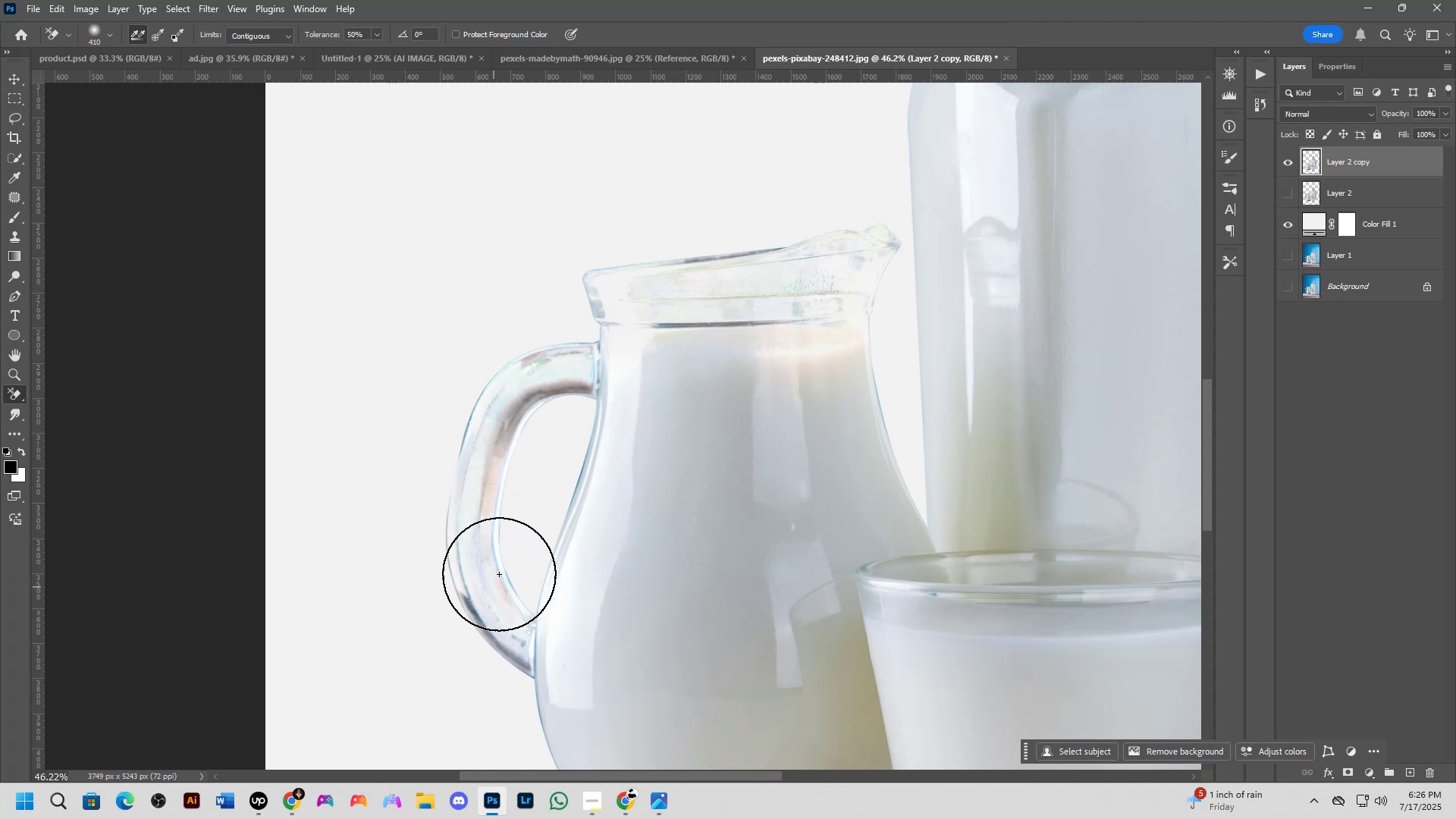 
scroll: coordinate [549, 519], scroll_direction: down, amount: 3.0
 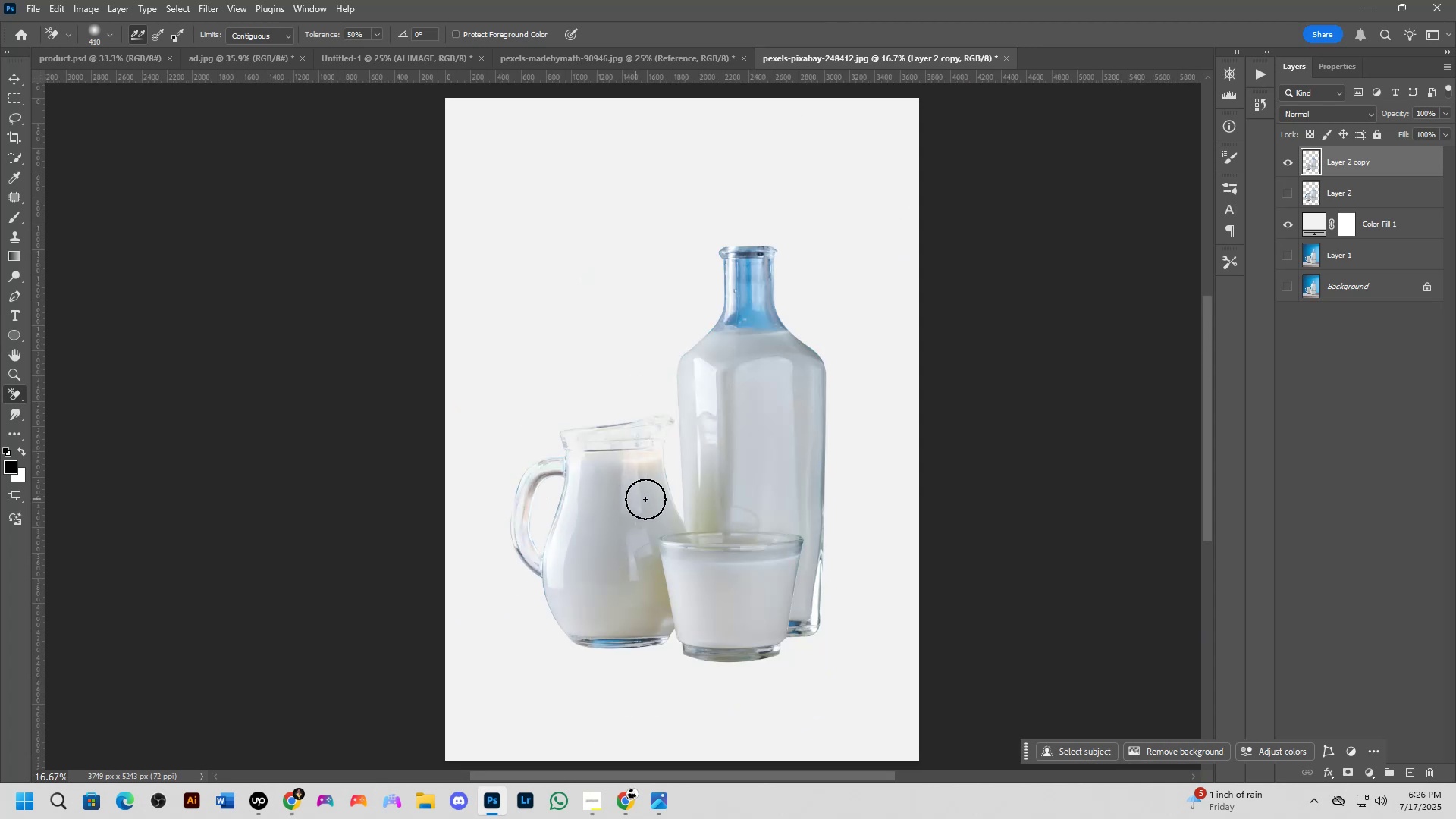 
hold_key(key=Space, duration=0.53)
 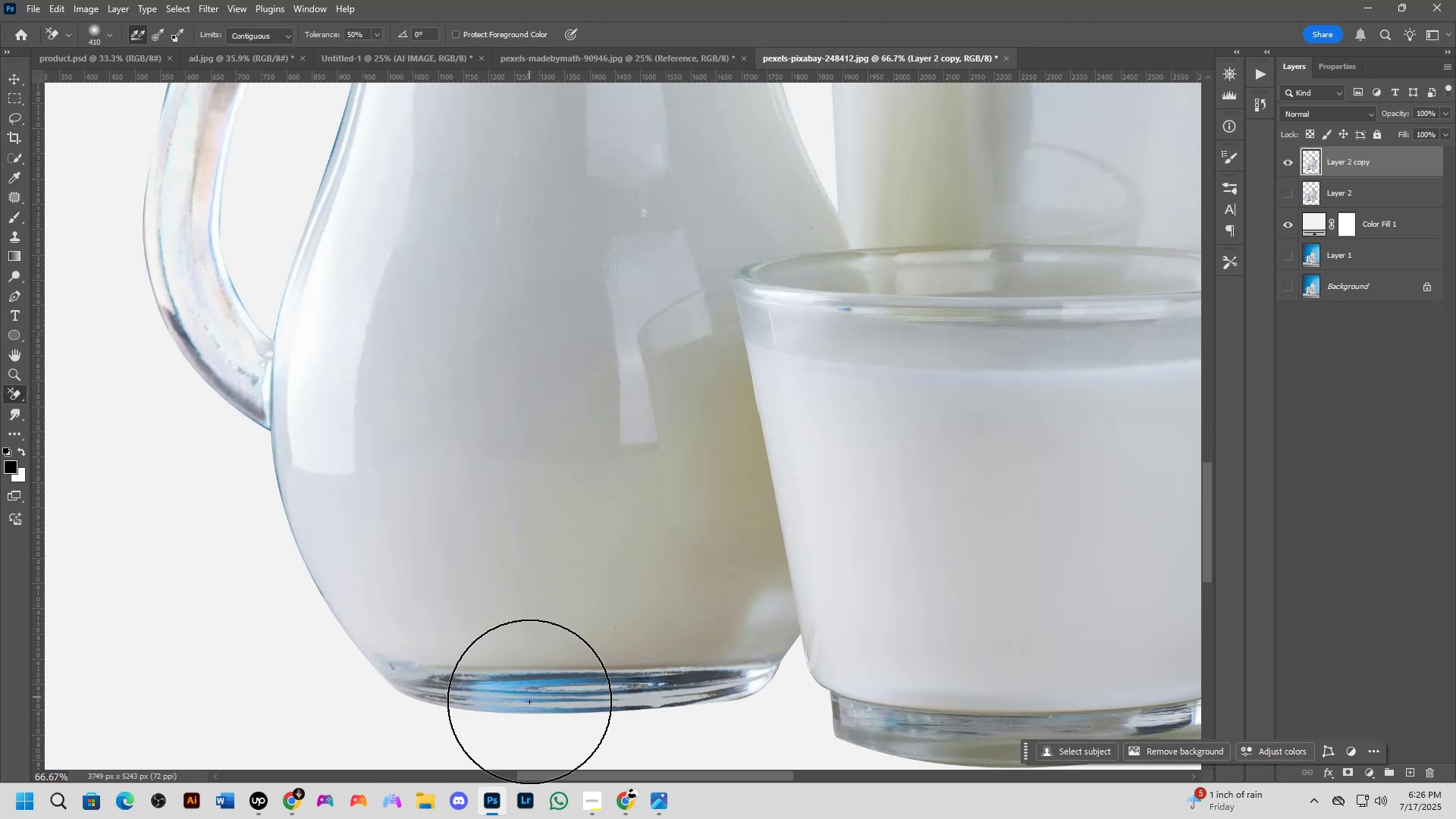 
left_click_drag(start_coordinate=[736, 465], to_coordinate=[684, 485])
 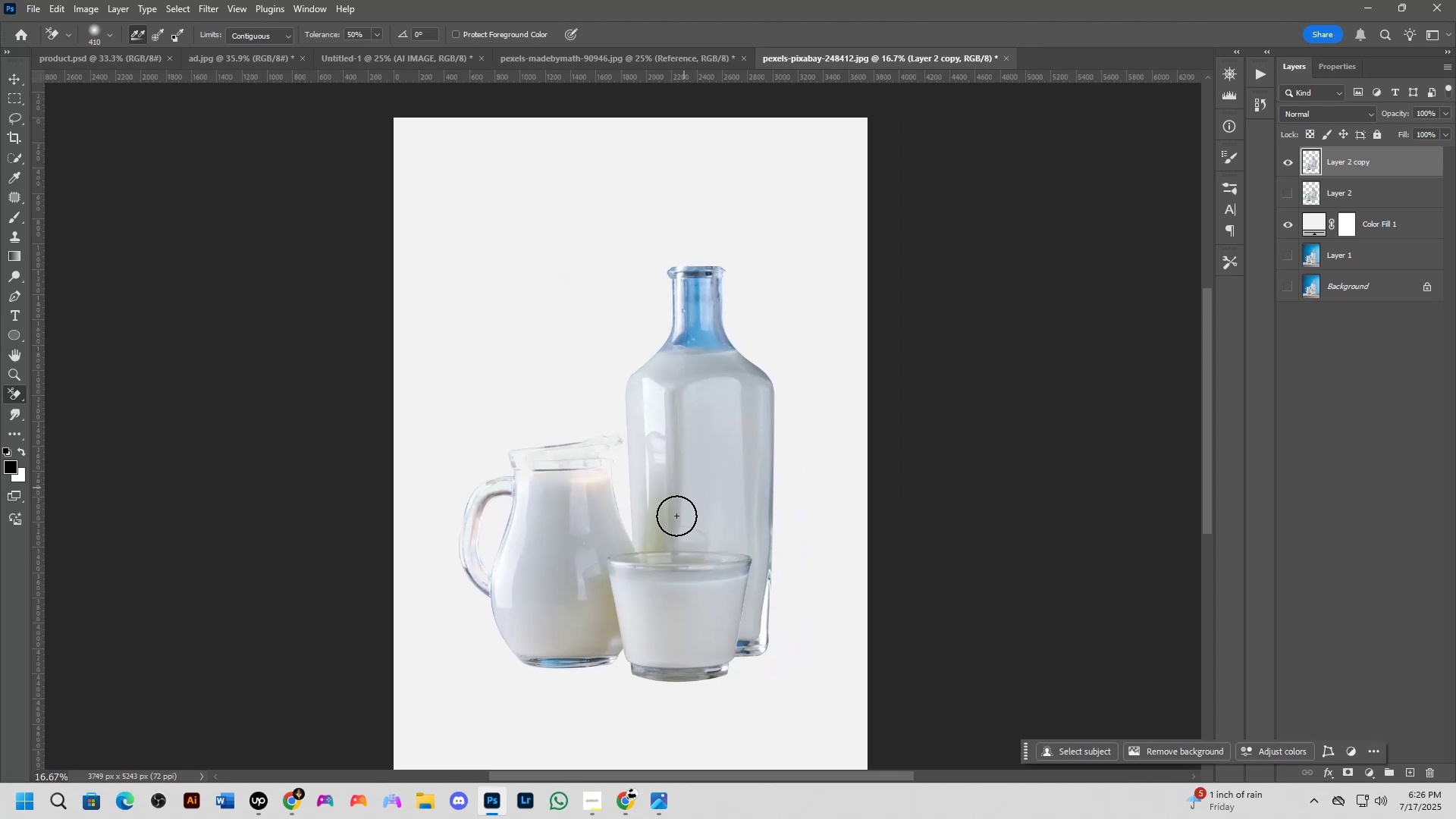 
key(Shift+ShiftLeft)
 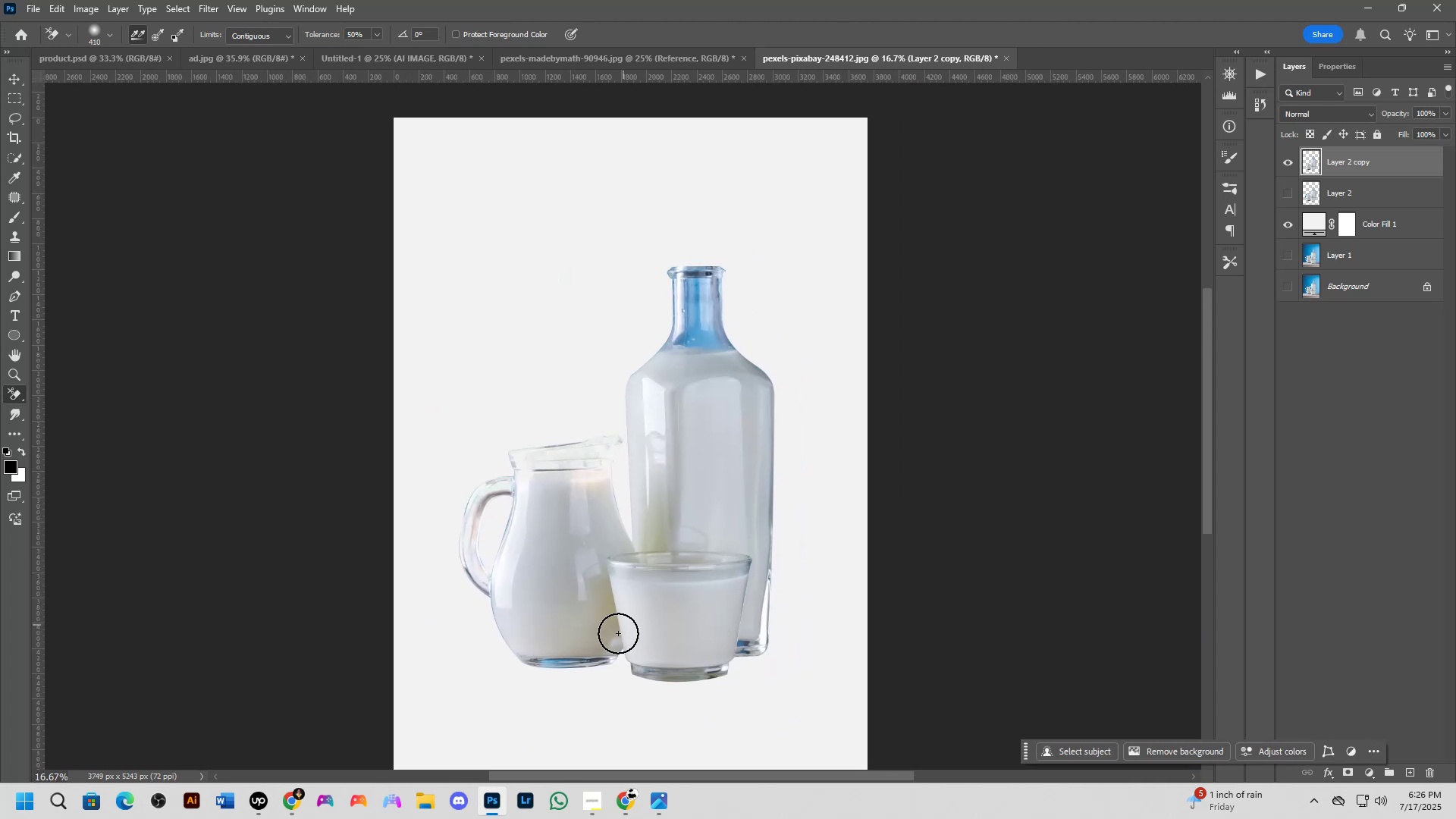 
scroll: coordinate [535, 707], scroll_direction: up, amount: 8.0
 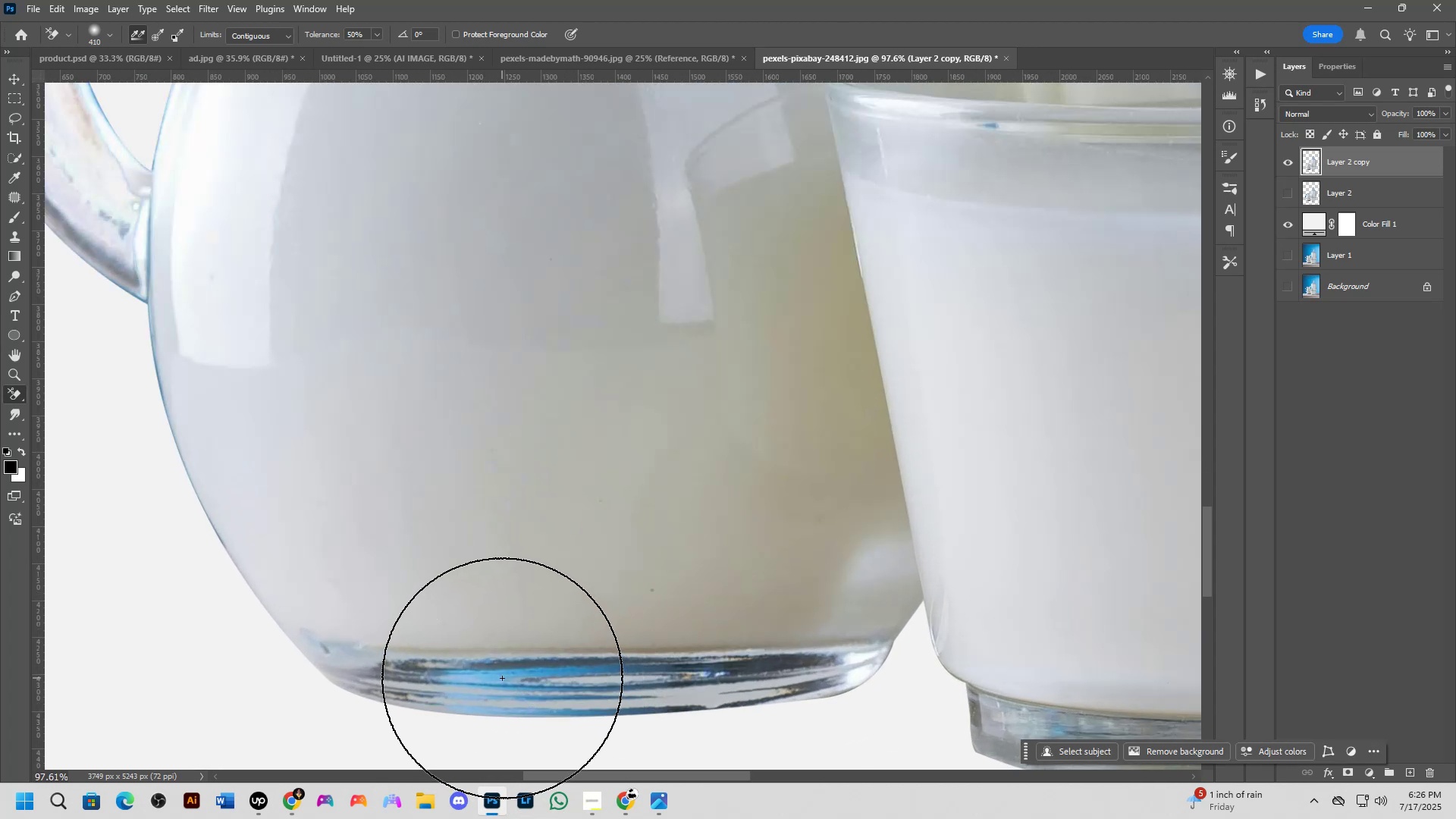 
left_click([502, 678])
 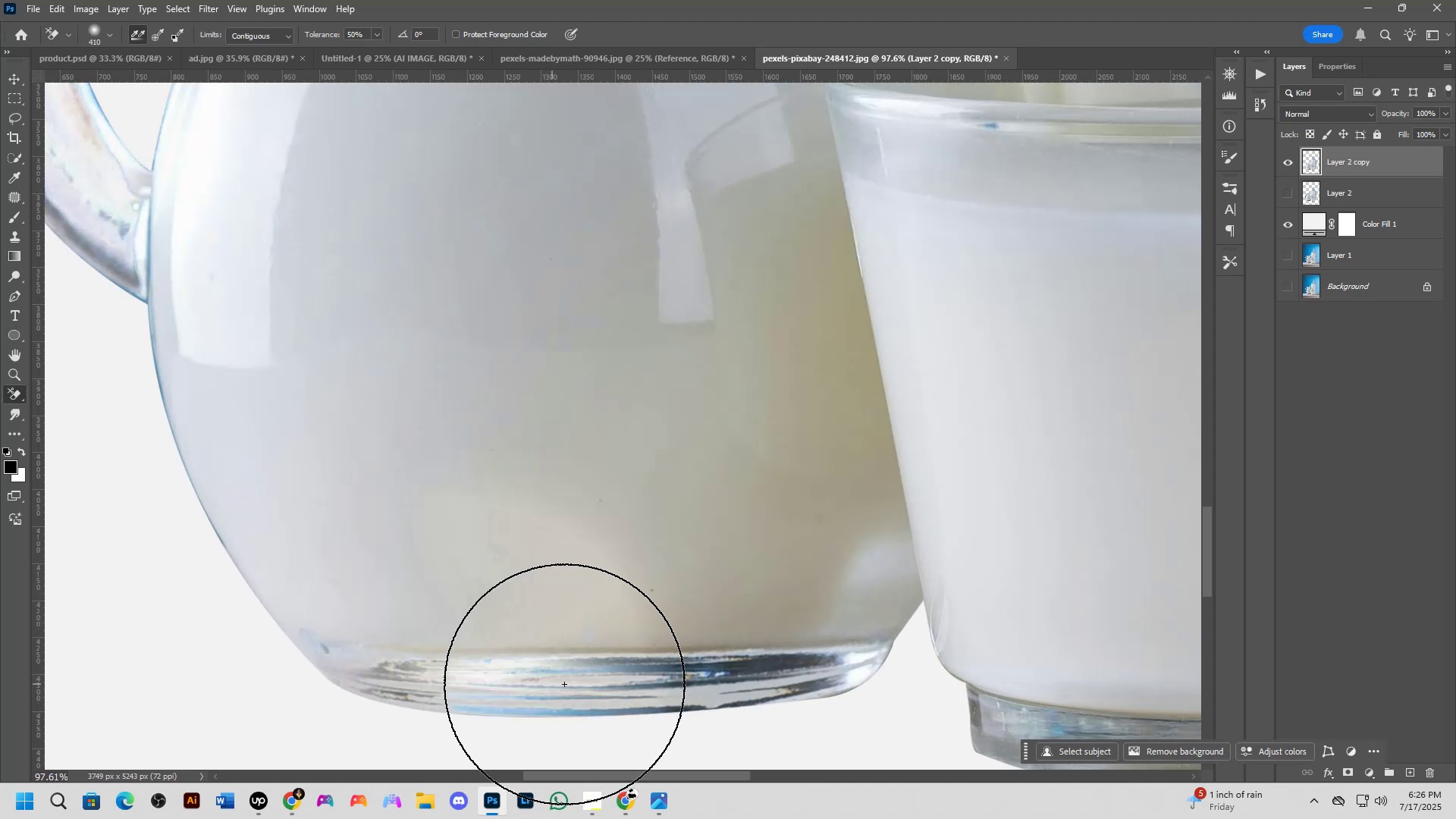 
key(Control+ControlLeft)
 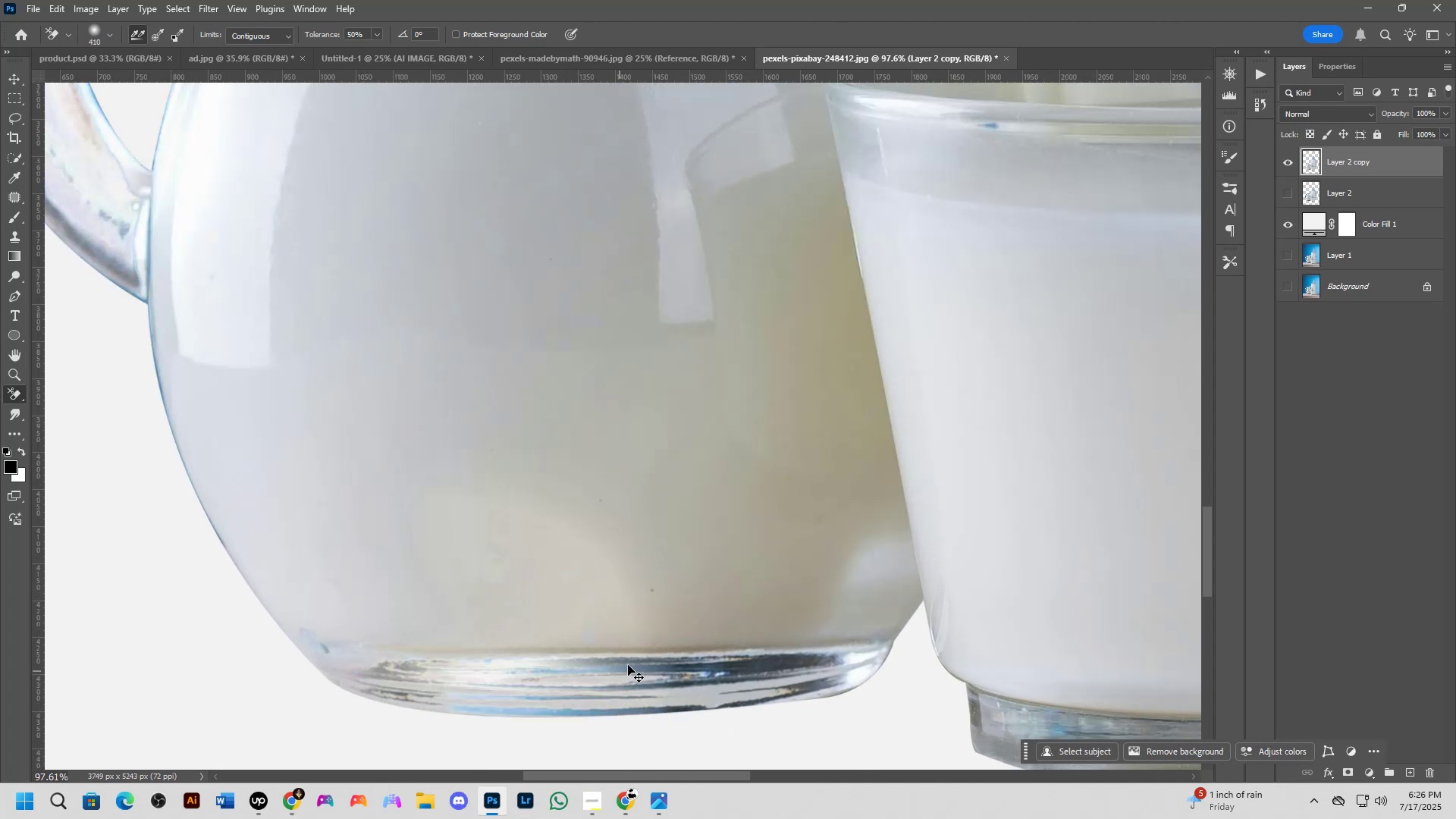 
key(Control+Z)
 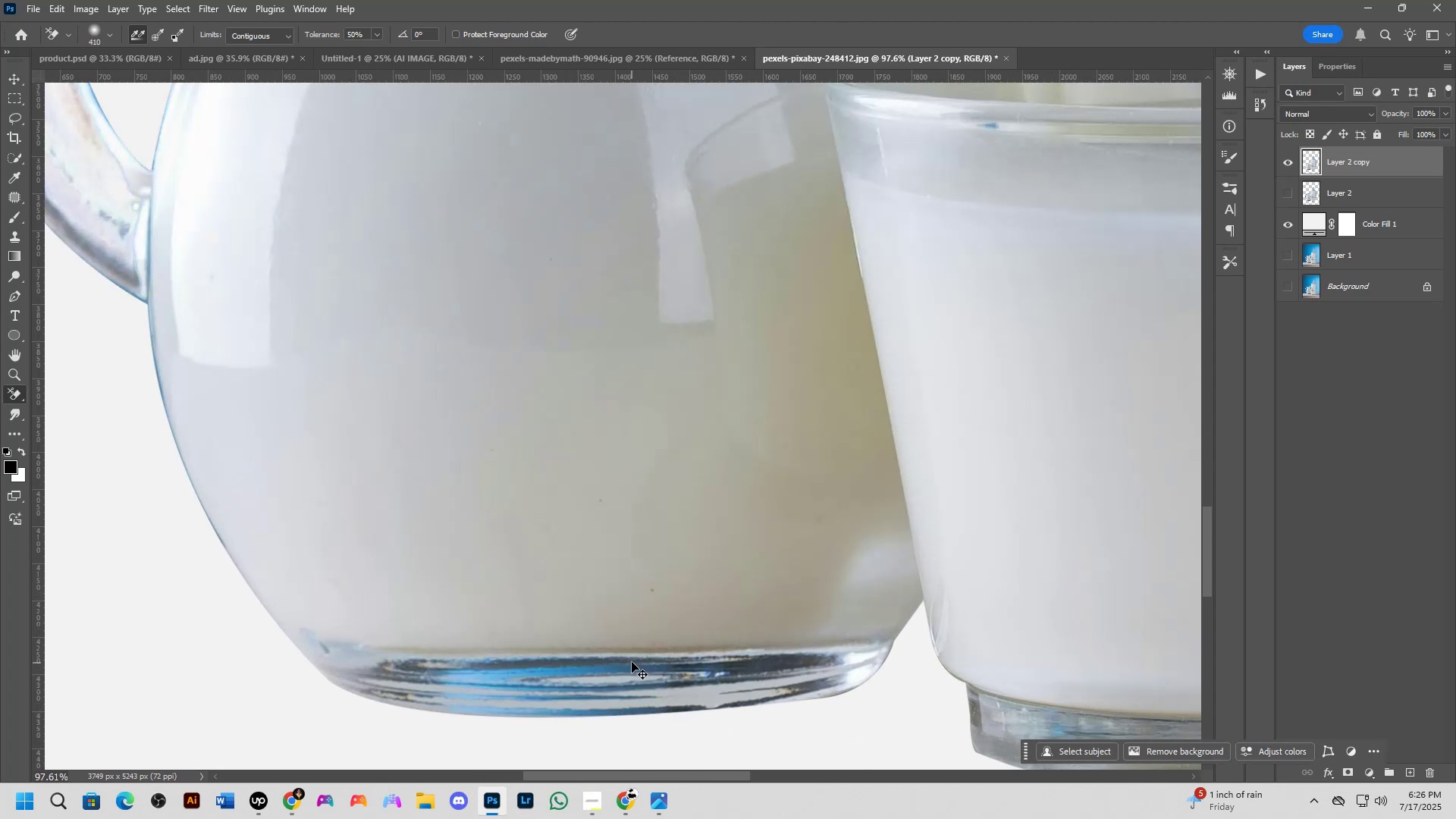 
hold_key(key=AltLeft, duration=1.02)
 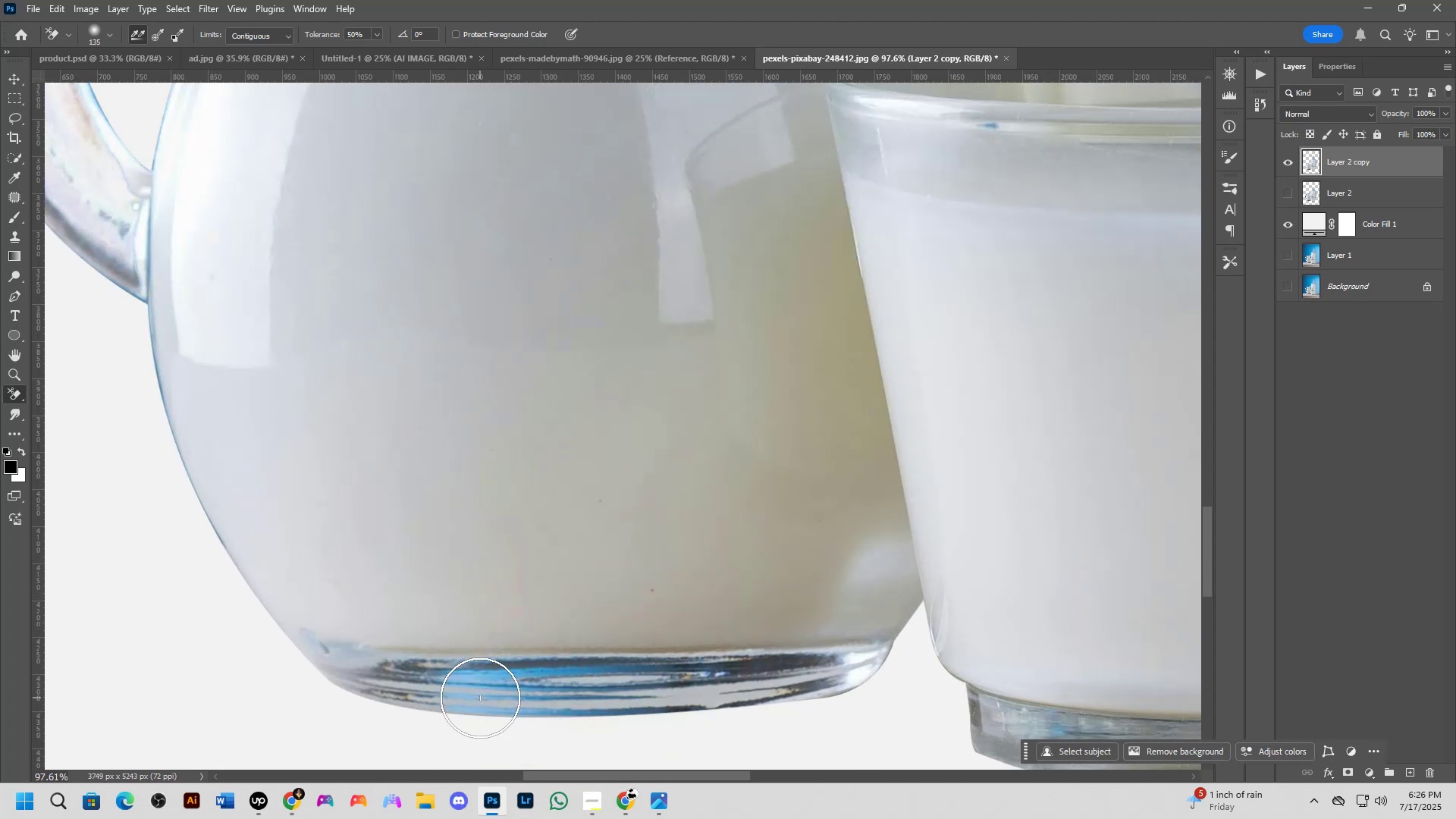 
left_click_drag(start_coordinate=[475, 695], to_coordinate=[876, 673])
 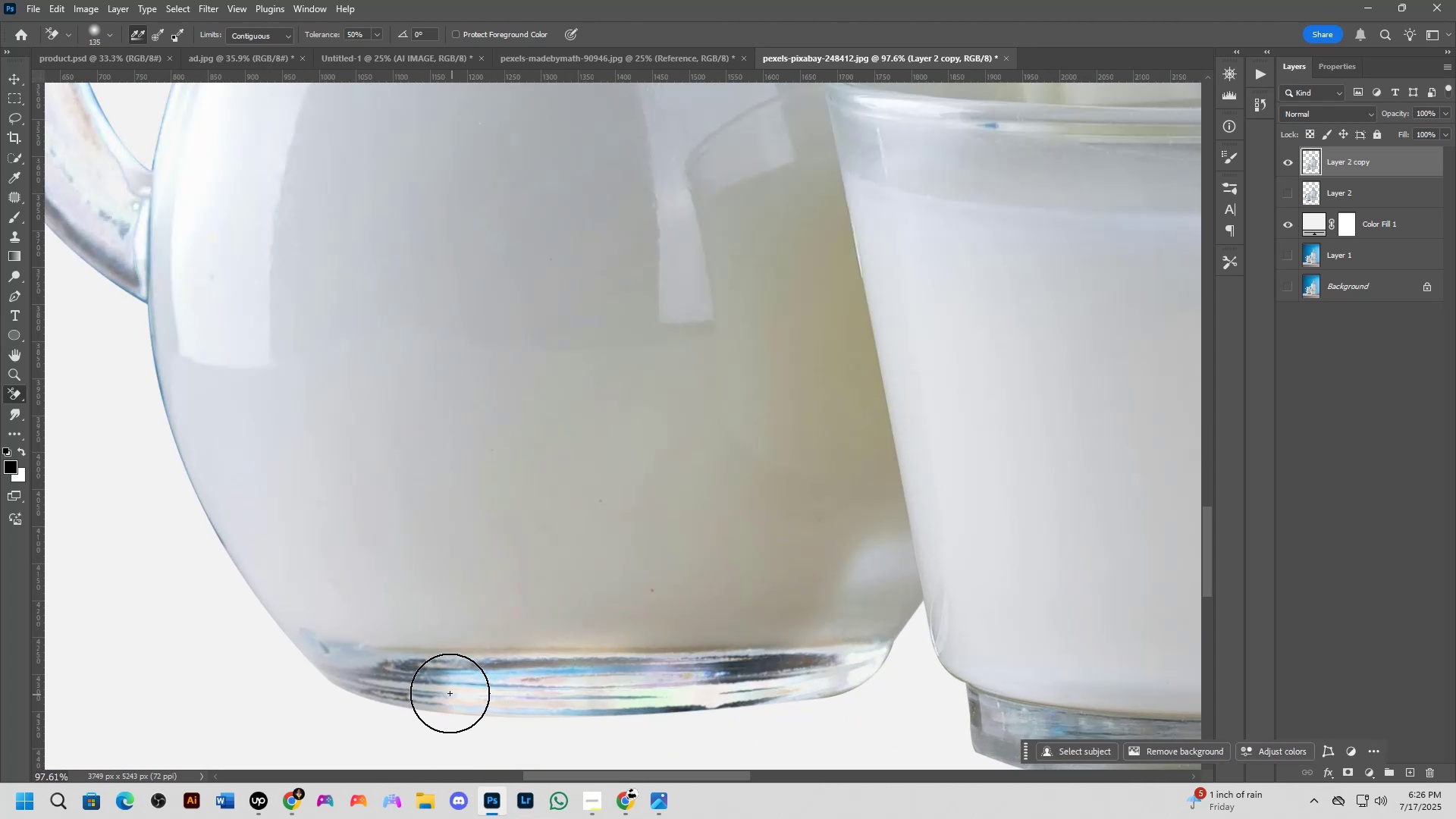 
left_click_drag(start_coordinate=[437, 686], to_coordinate=[391, 693])
 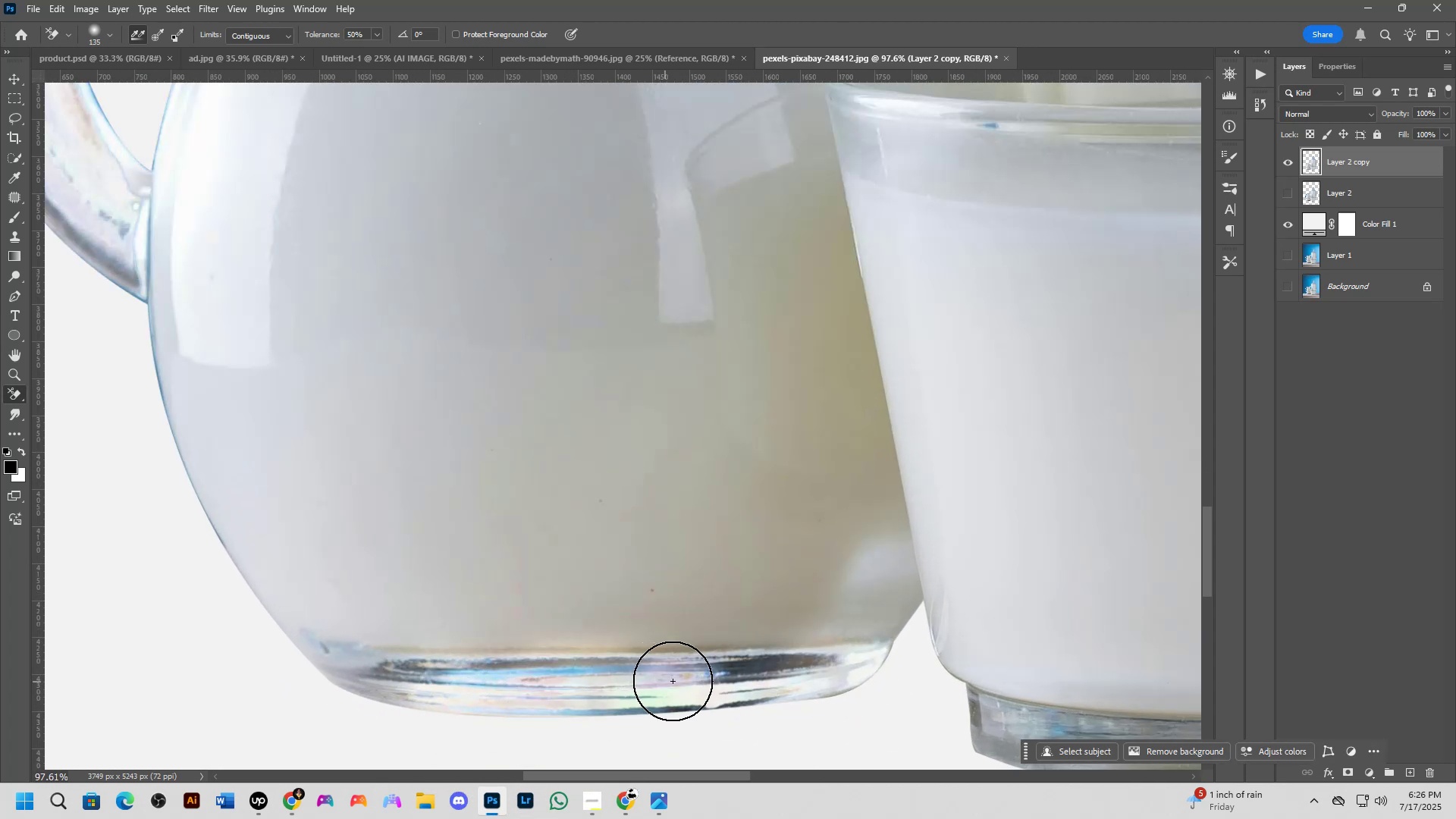 
left_click([726, 673])
 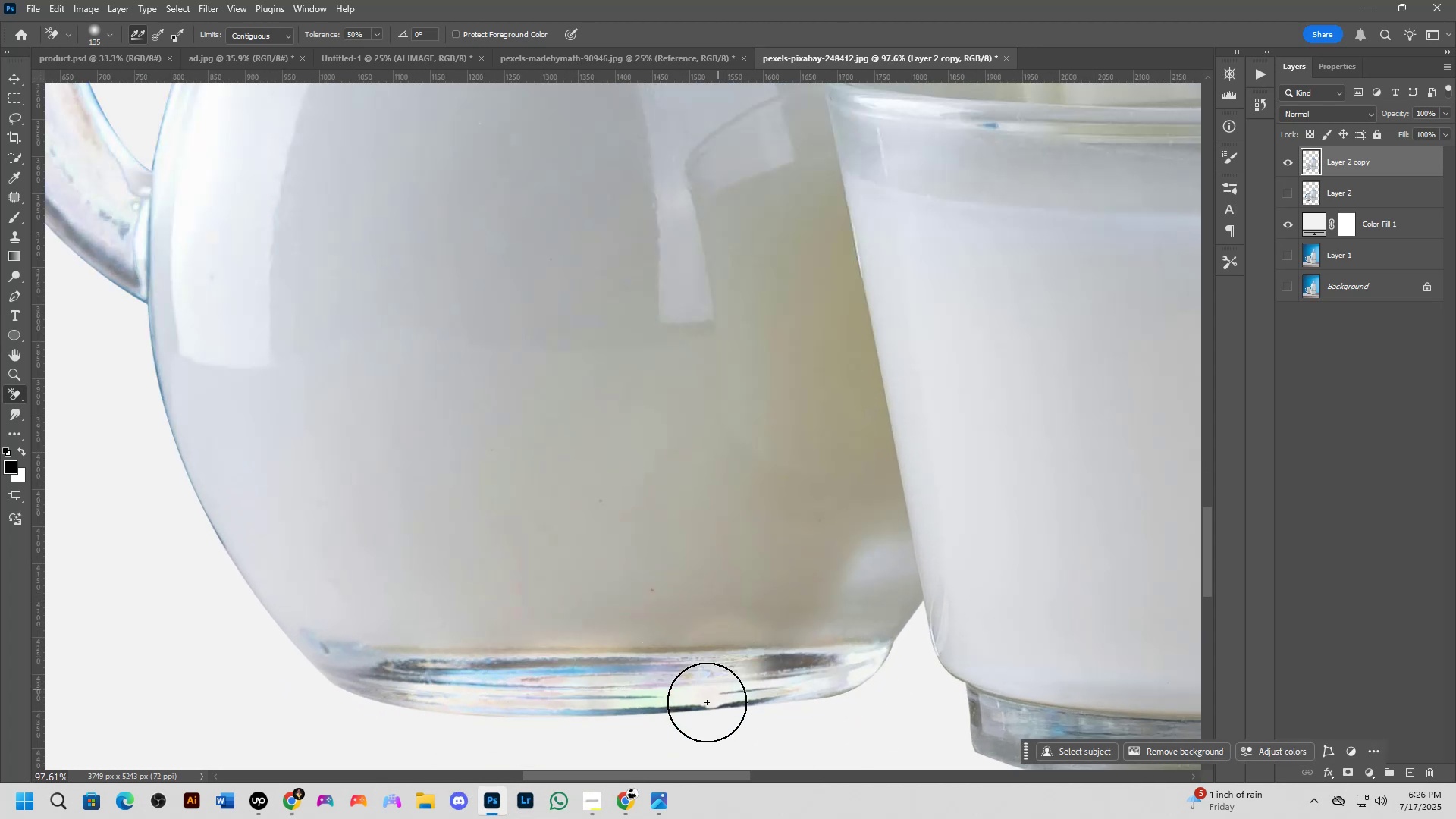 
key(Shift+ShiftLeft)
 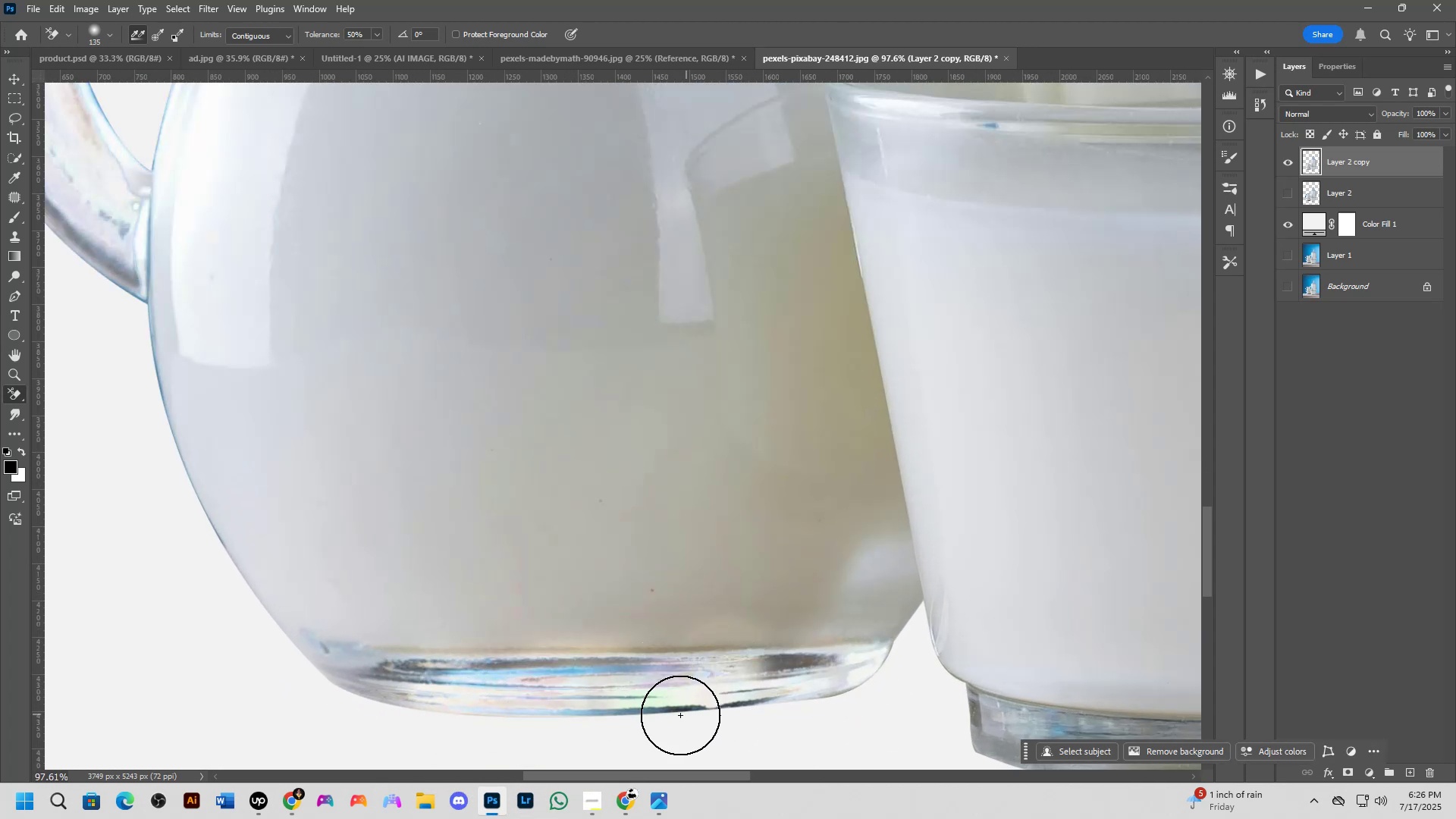 
scroll: coordinate [671, 713], scroll_direction: down, amount: 4.0
 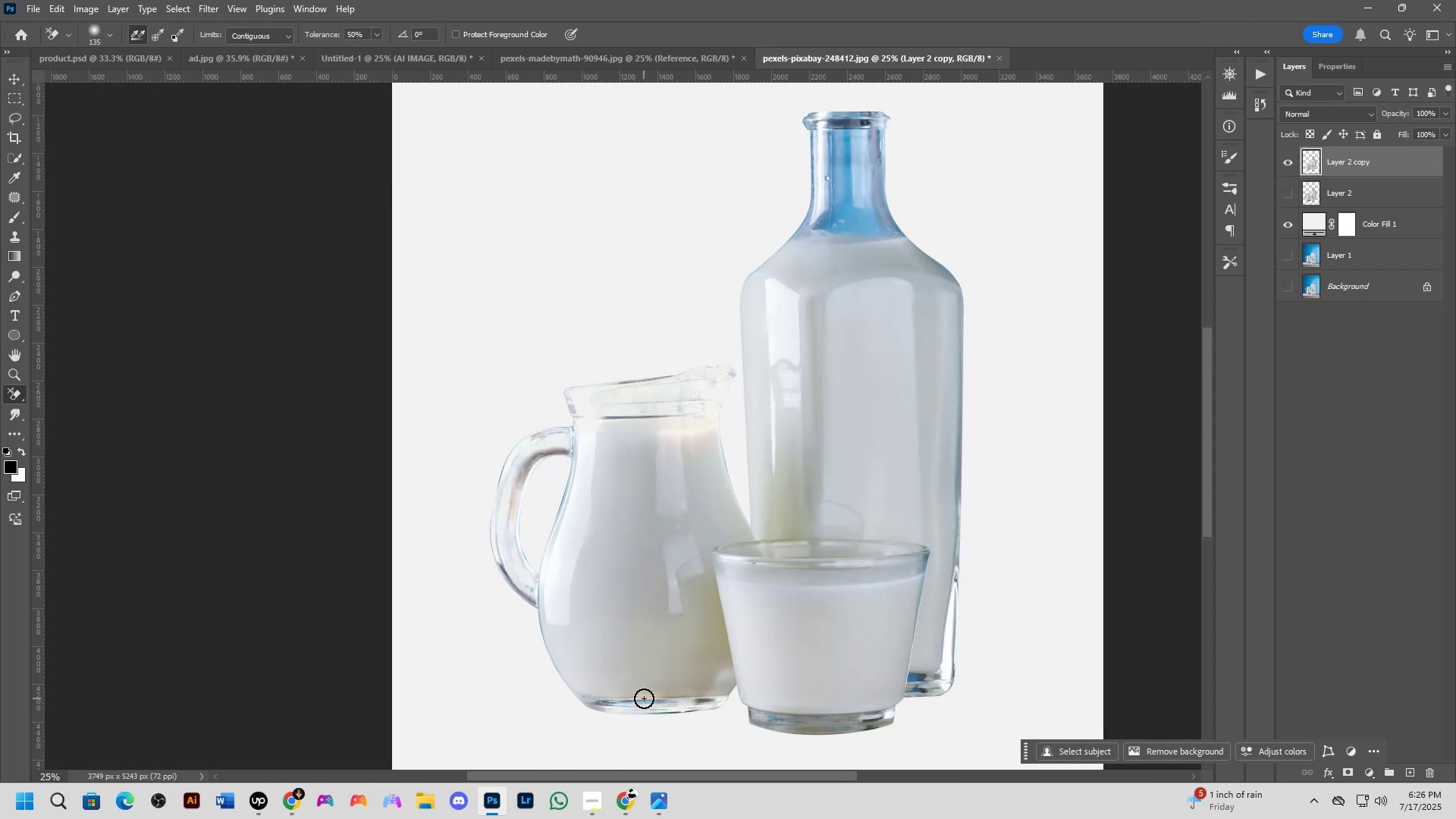 
key(Control+Z)
 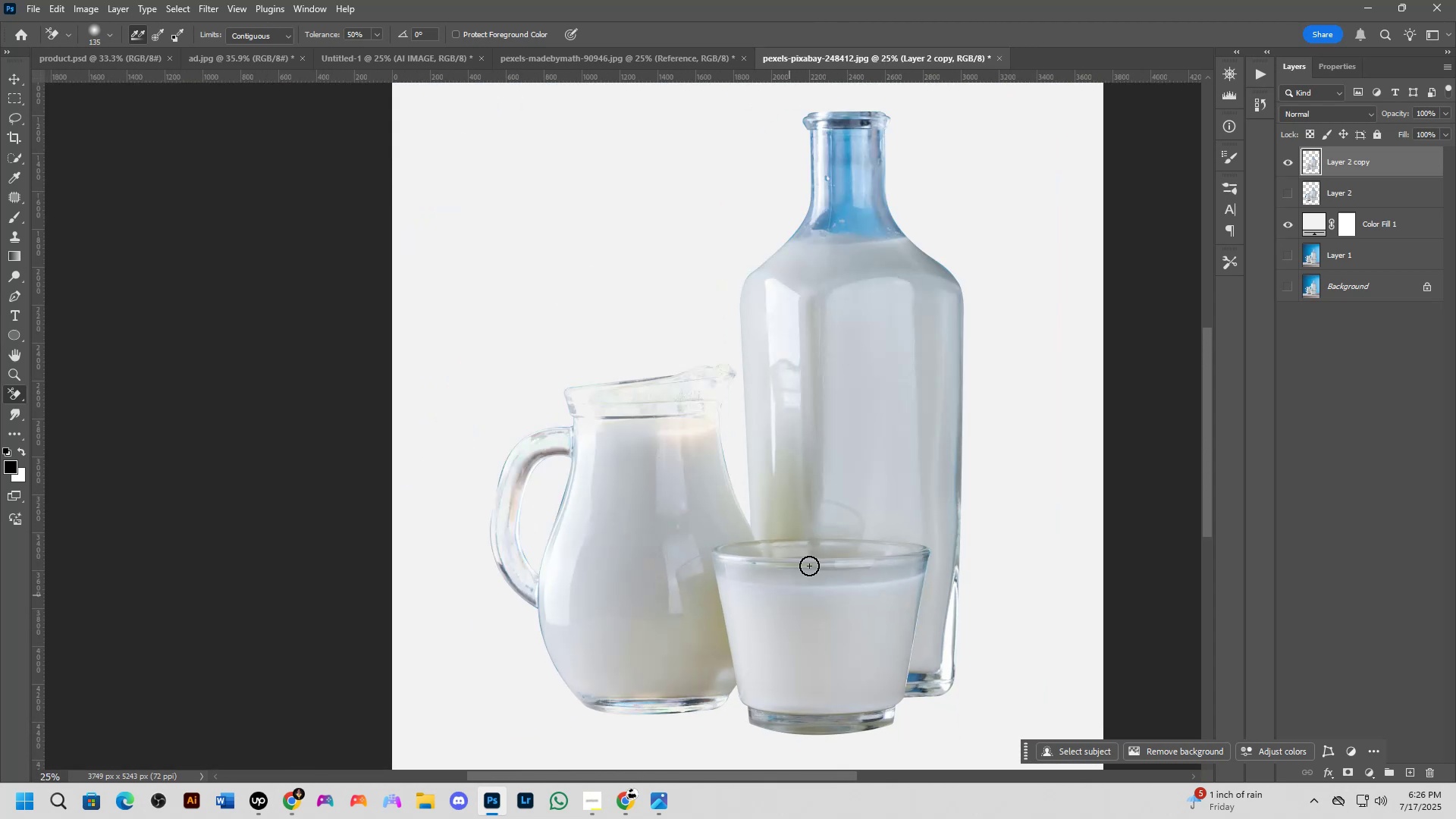 
hold_key(key=Space, duration=0.6)
 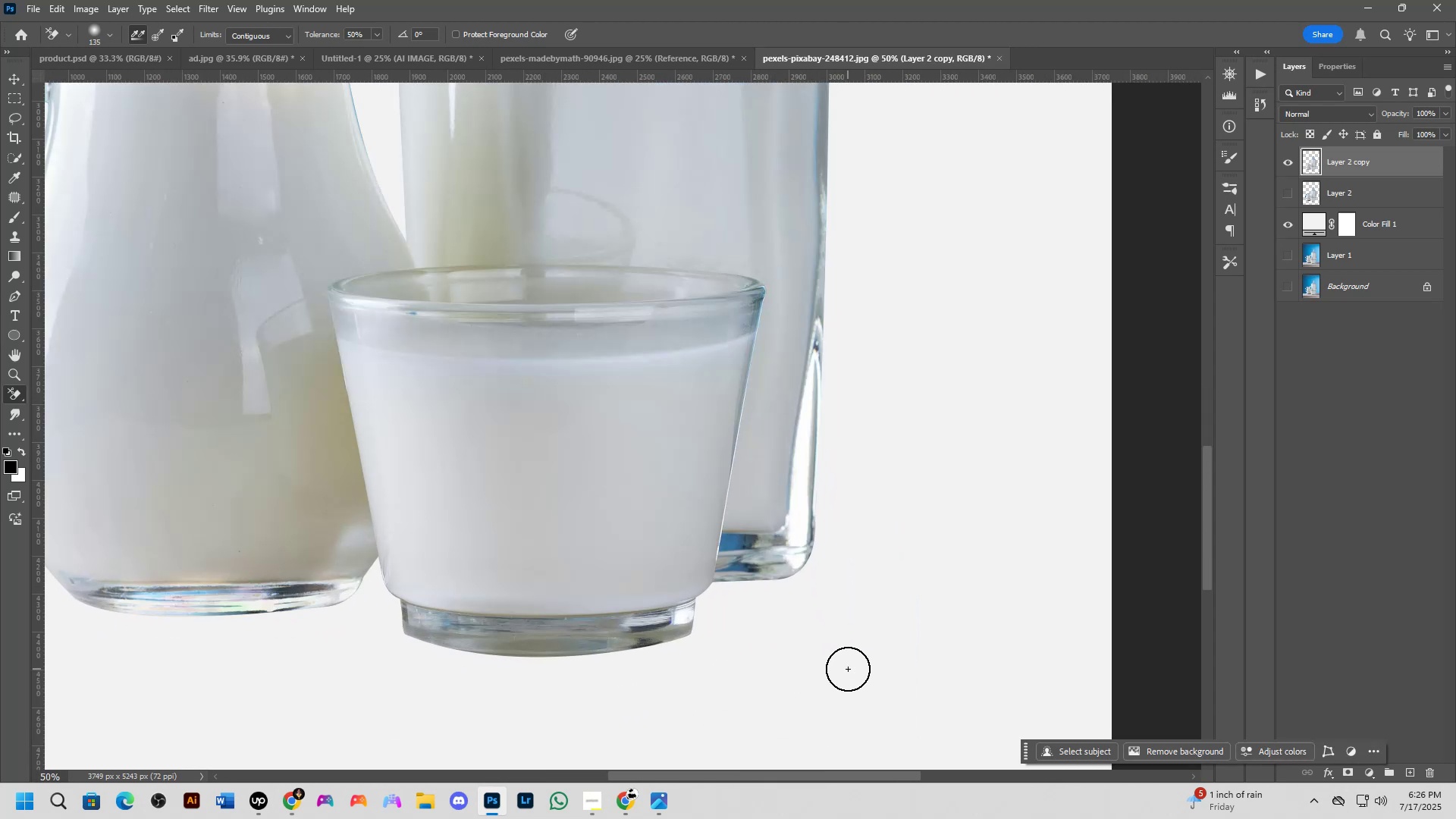 
left_click_drag(start_coordinate=[897, 619], to_coordinate=[774, 547])
 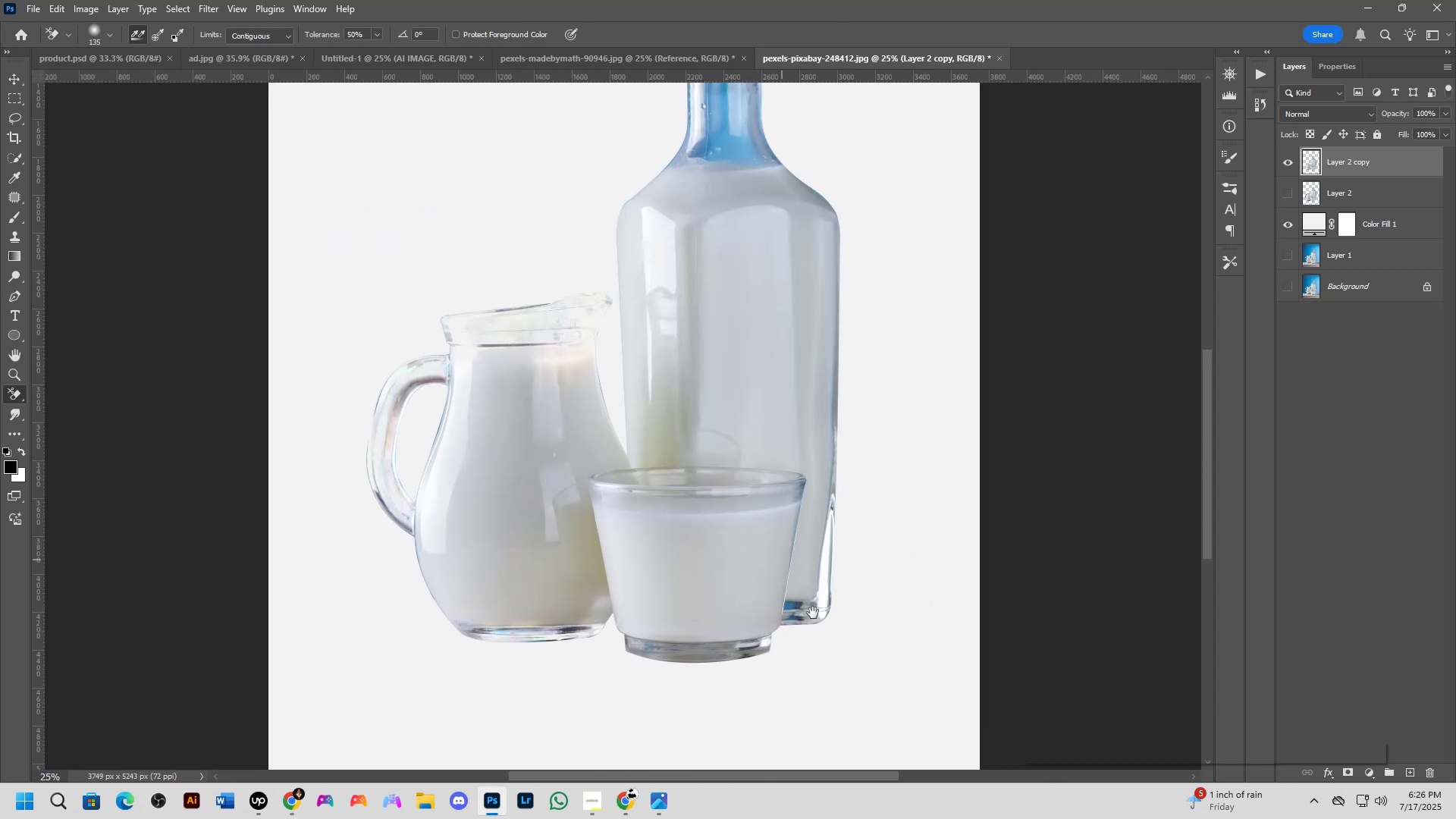 
key(Shift+ShiftLeft)
 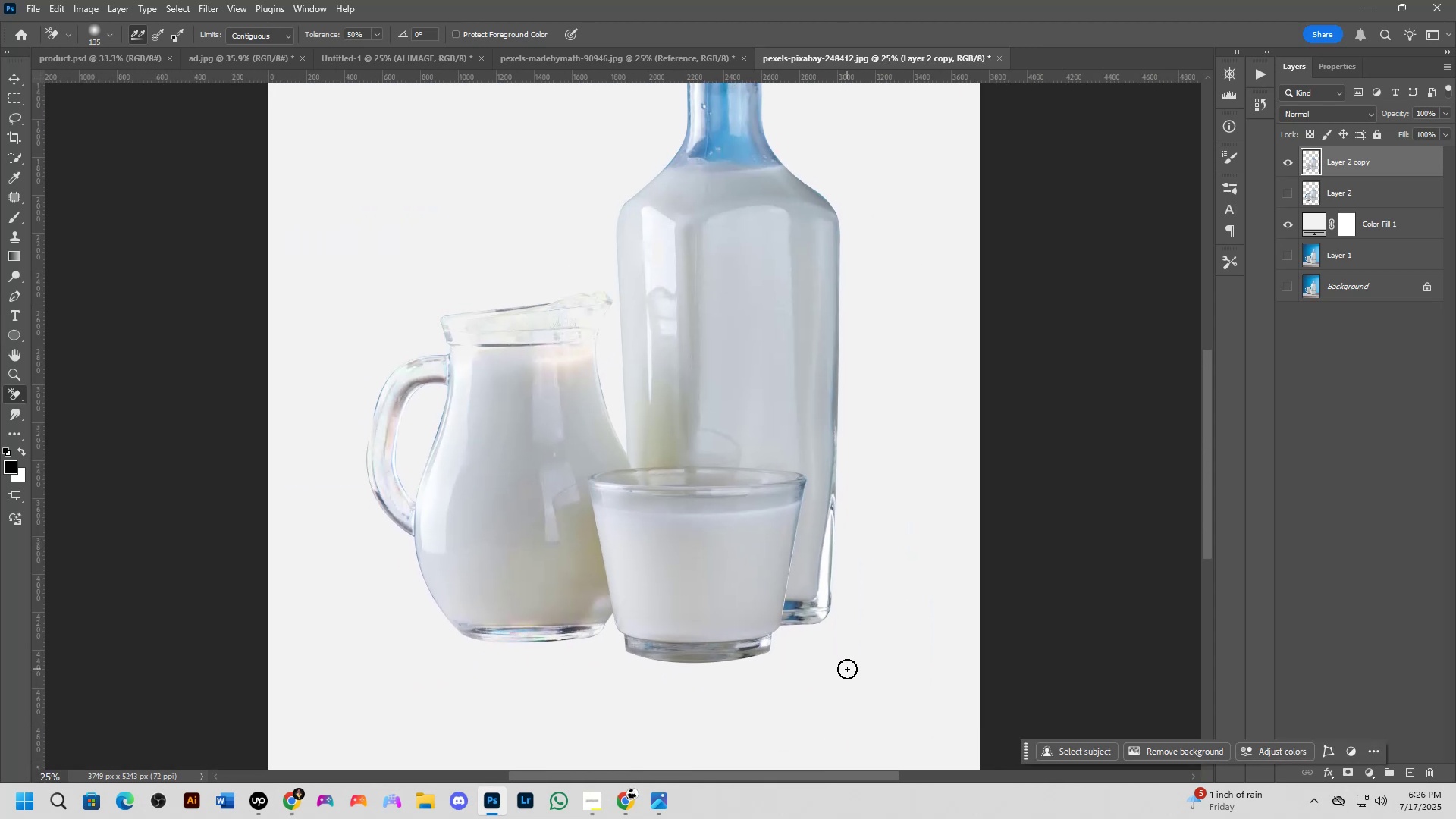 
scroll: coordinate [692, 499], scroll_direction: up, amount: 9.0
 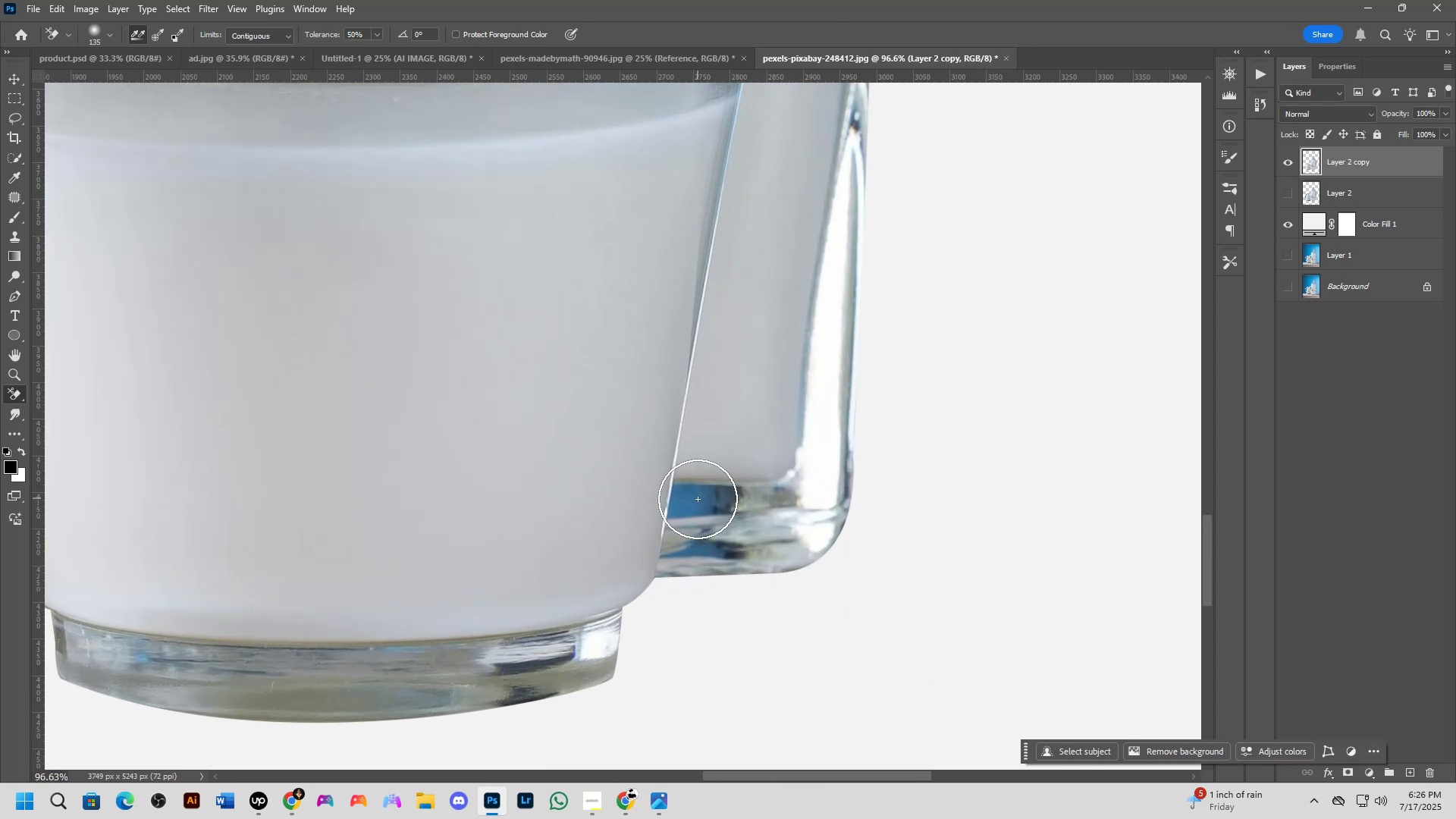 
left_click([698, 499])
 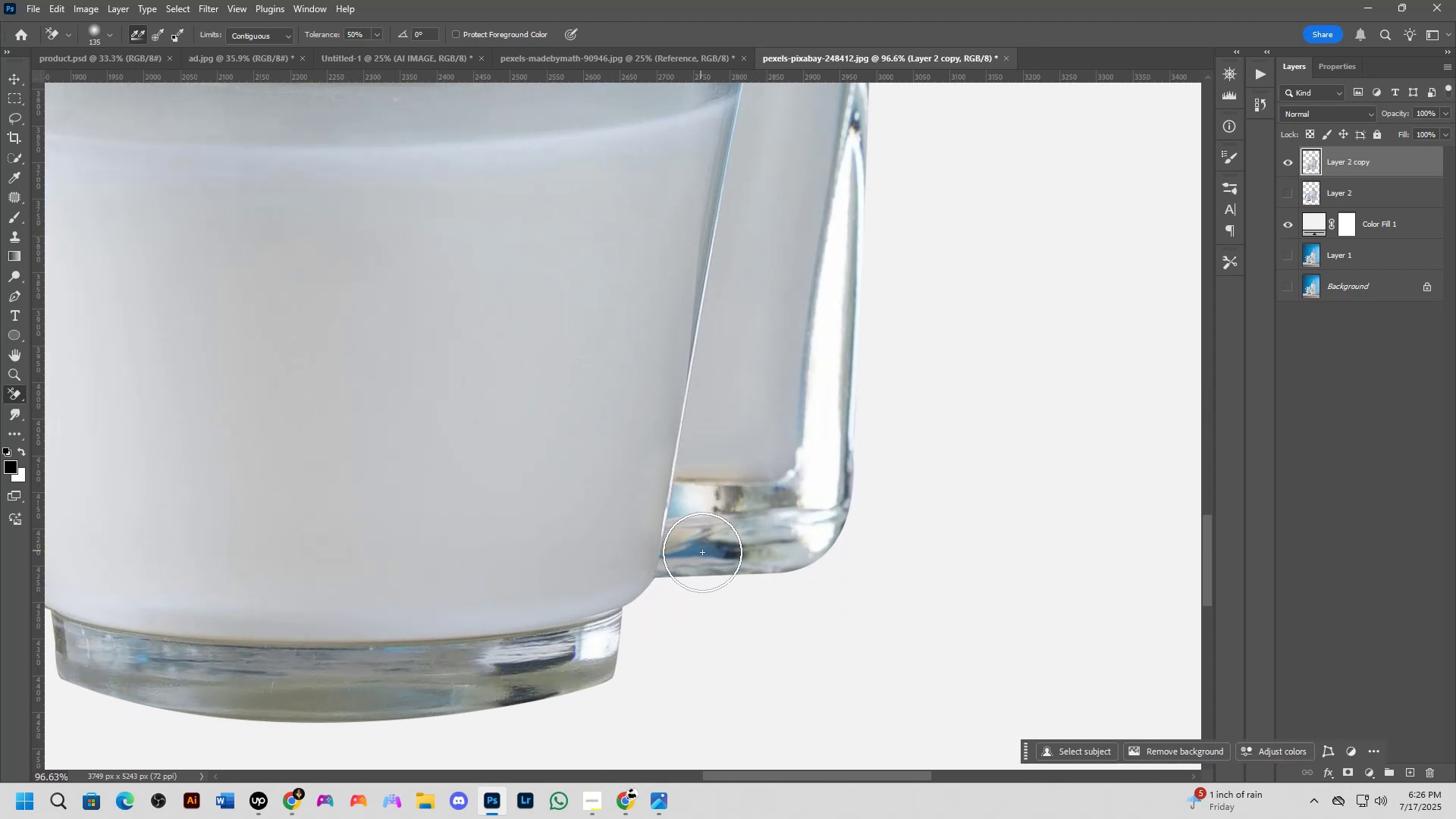 
left_click([705, 554])
 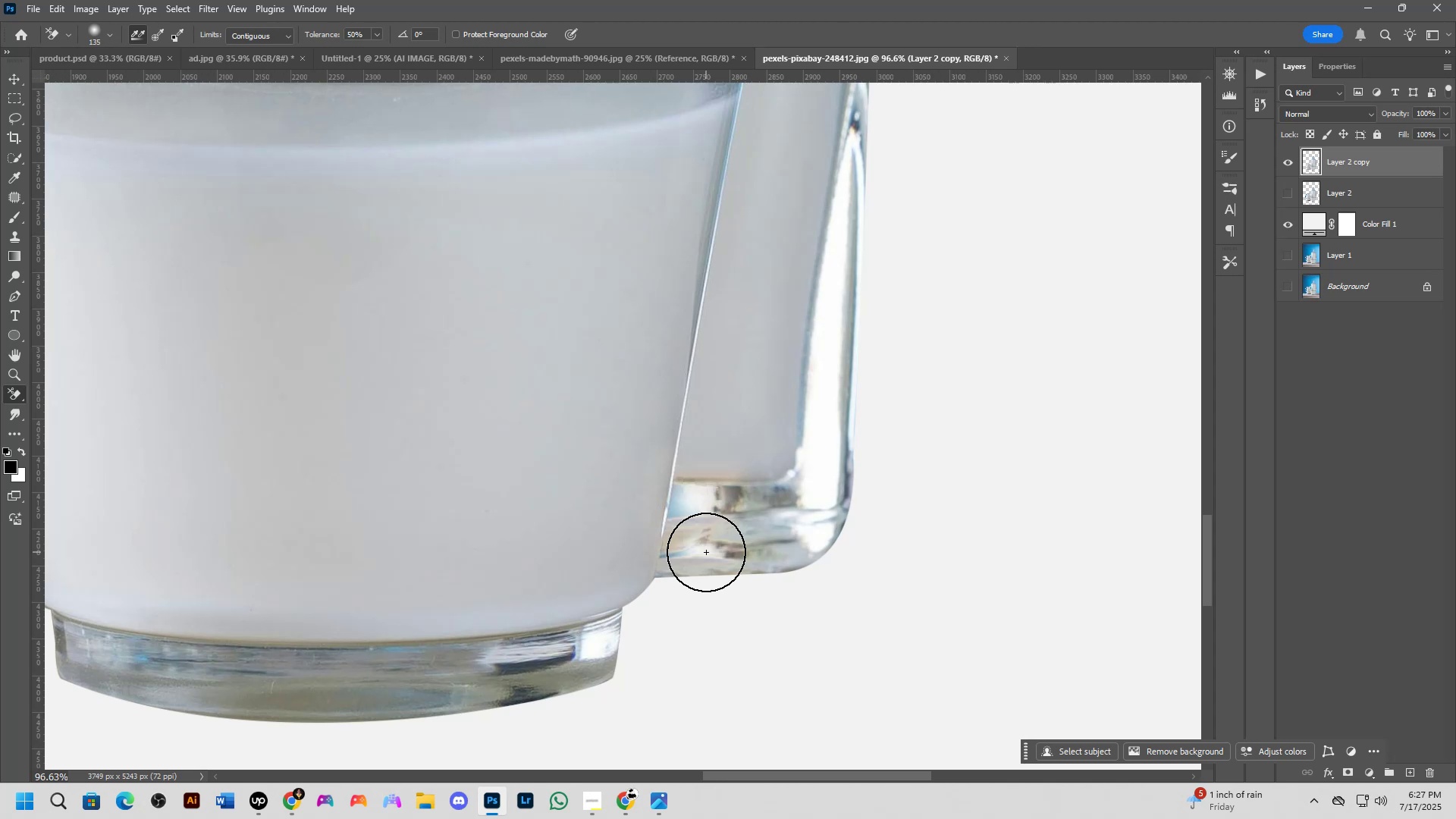 
wait(18.88)
 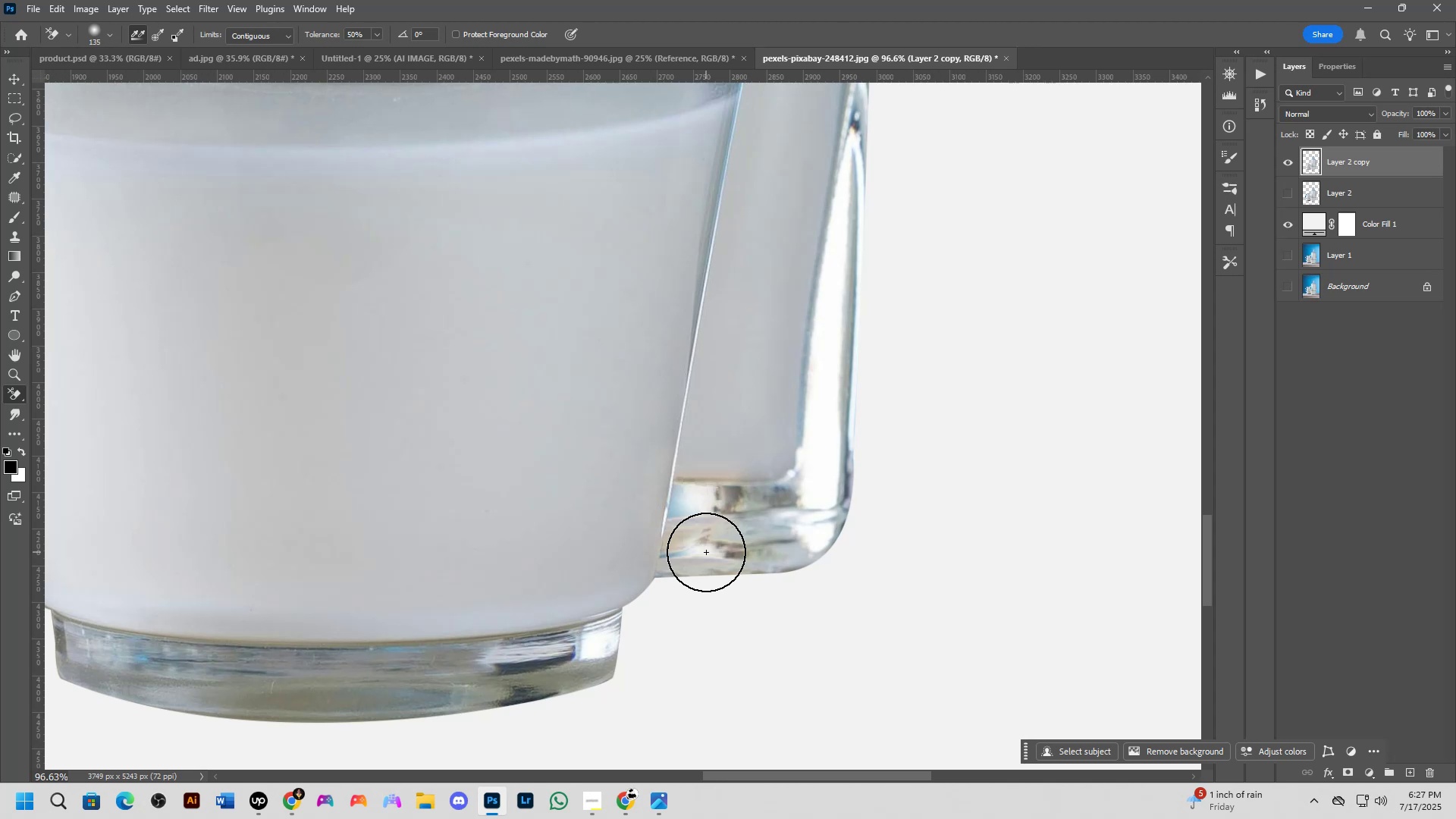 
scroll: coordinate [526, 652], scroll_direction: down, amount: 13.0
 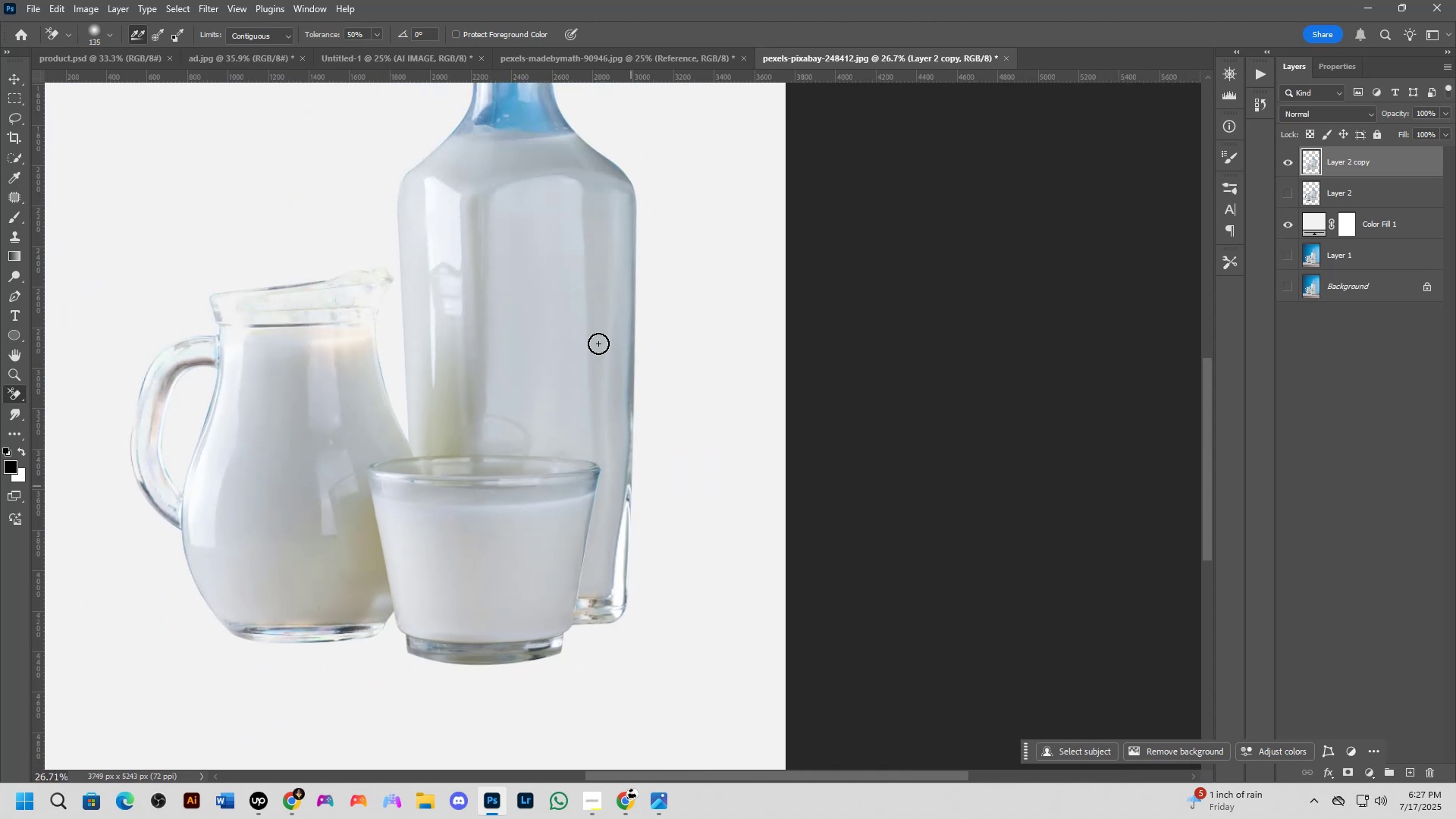 
hold_key(key=Space, duration=0.59)
 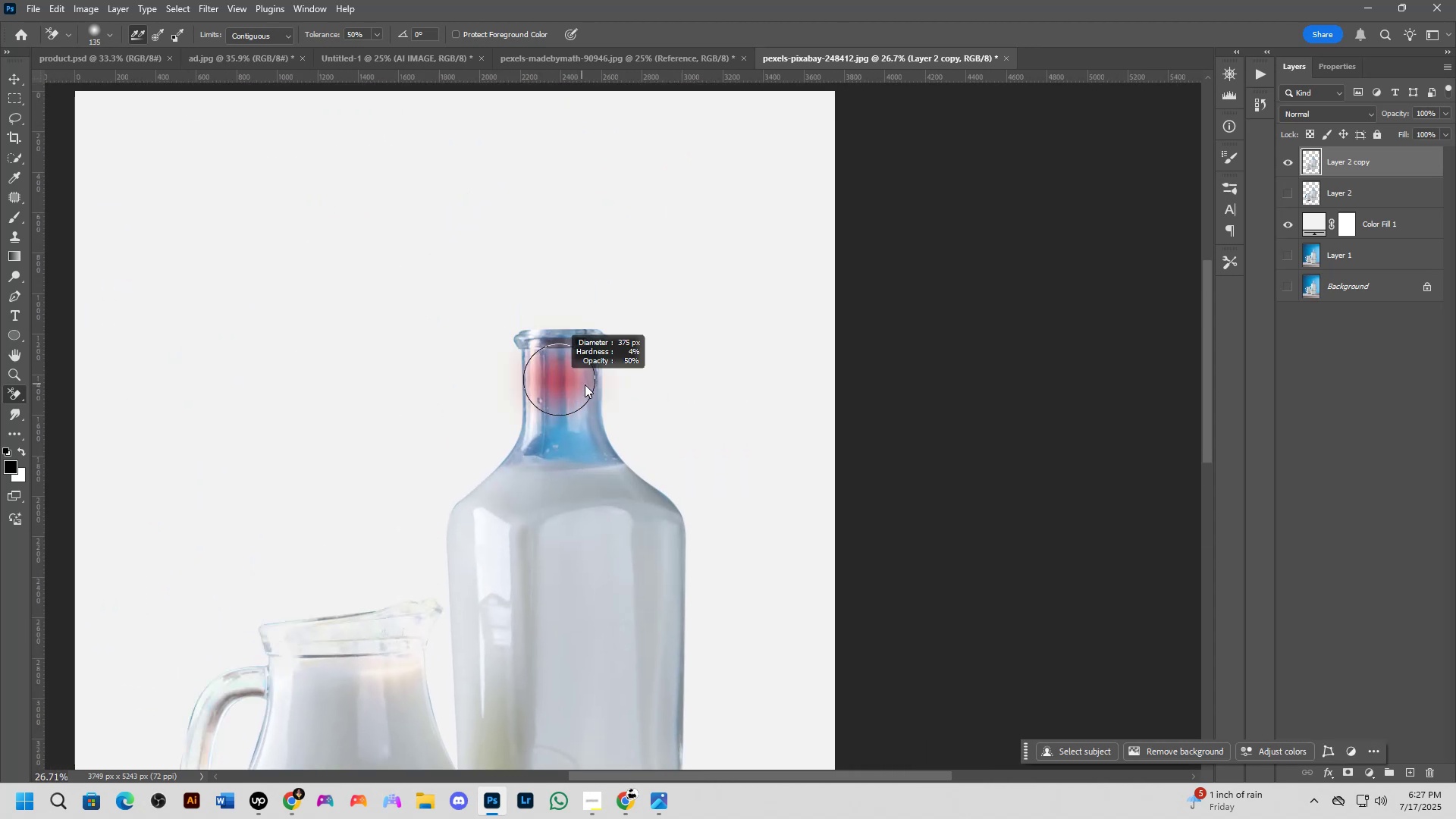 
left_click_drag(start_coordinate=[562, 209], to_coordinate=[611, 539])
 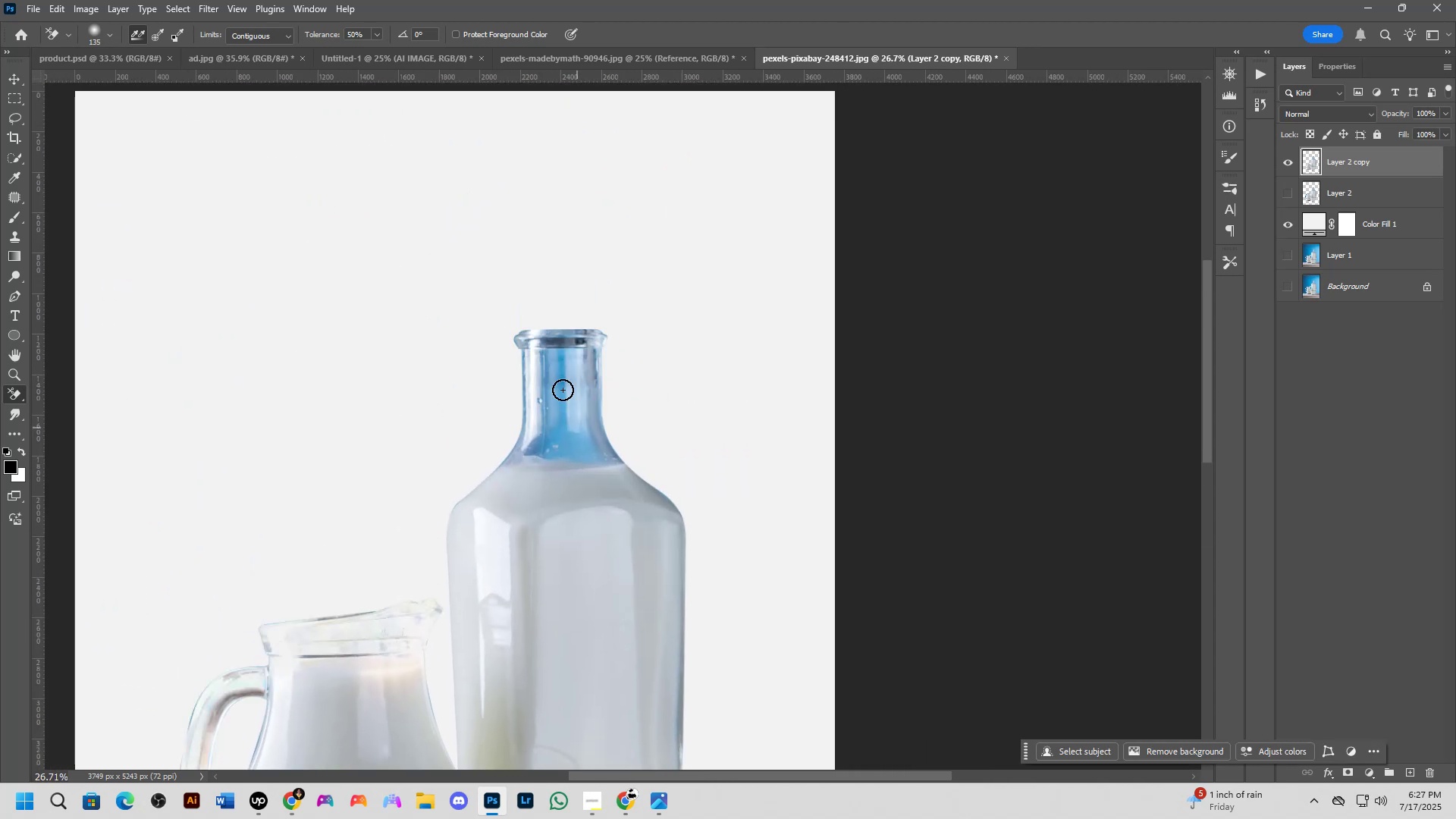 
hold_key(key=AltLeft, duration=0.62)
 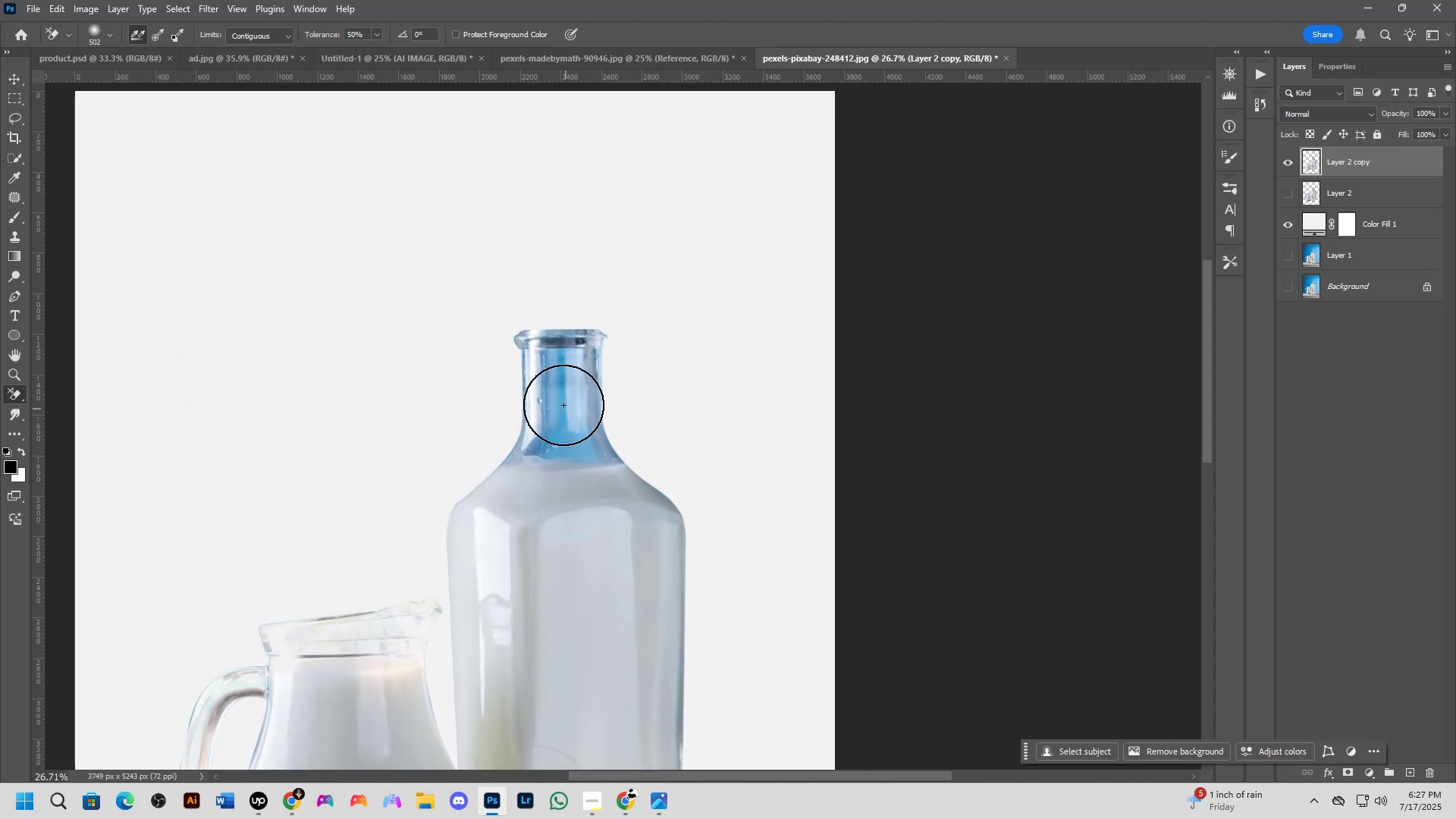 
left_click([563, 401])
 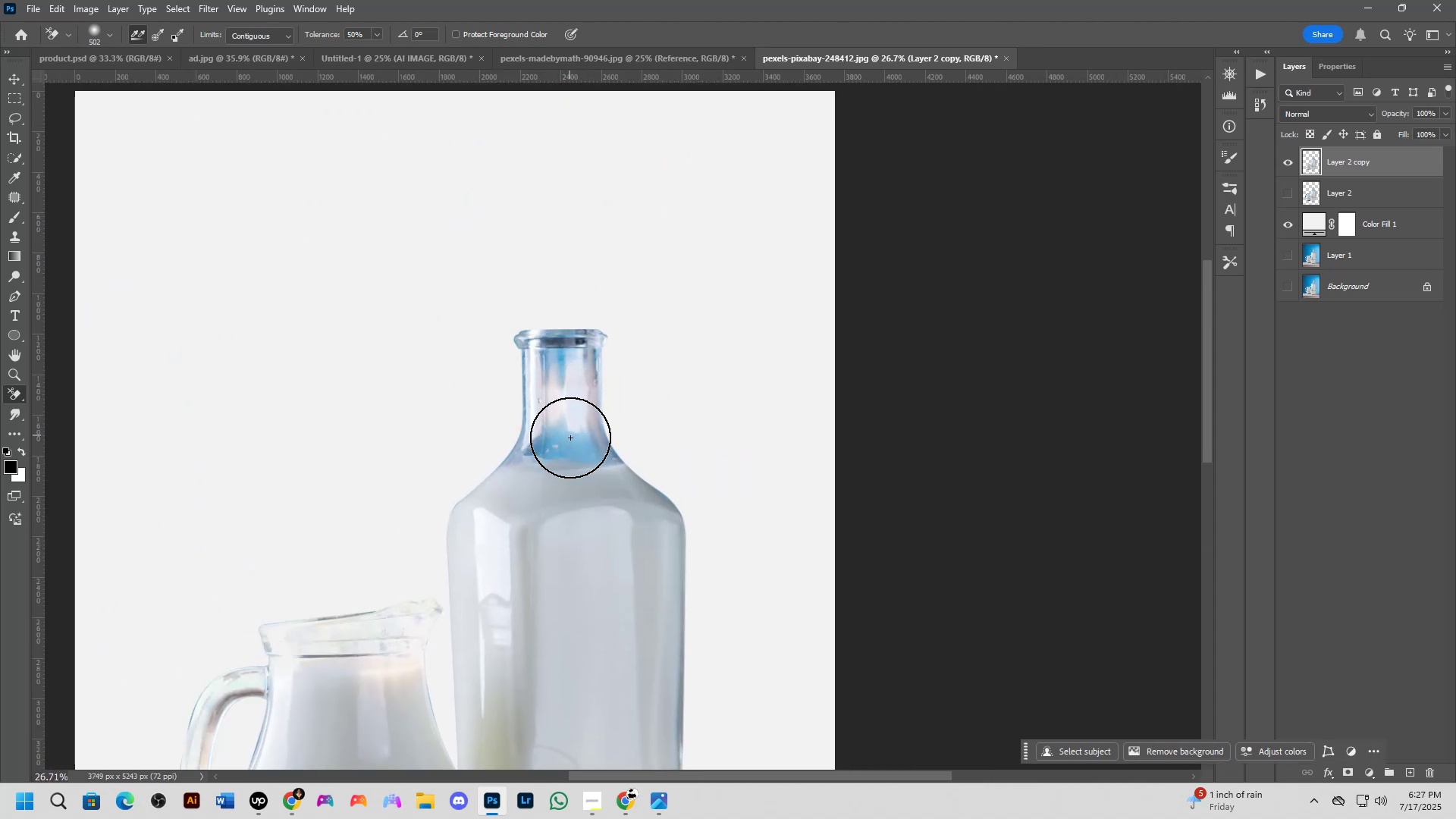 
left_click([570, 438])
 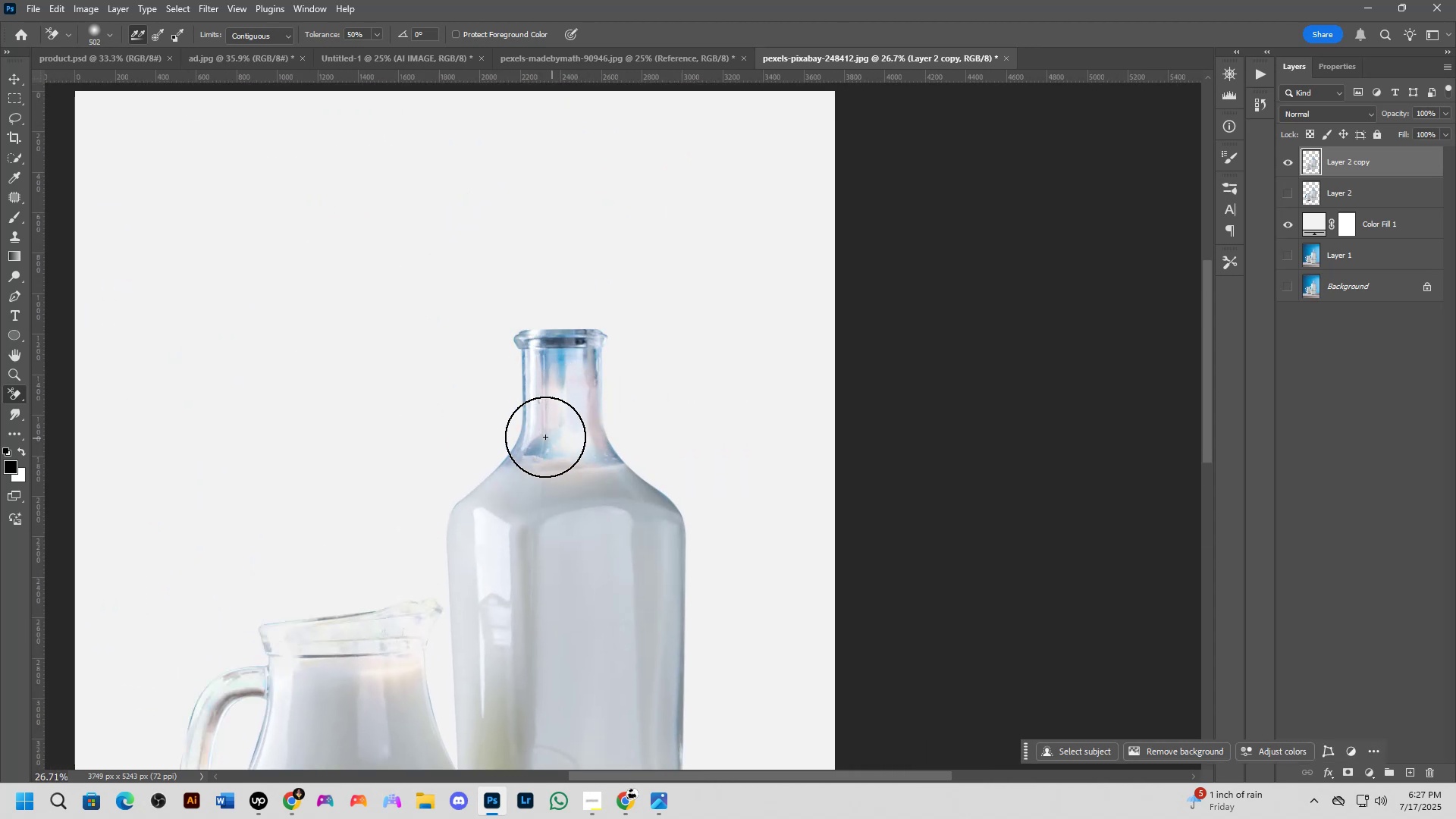 
left_click([543, 436])
 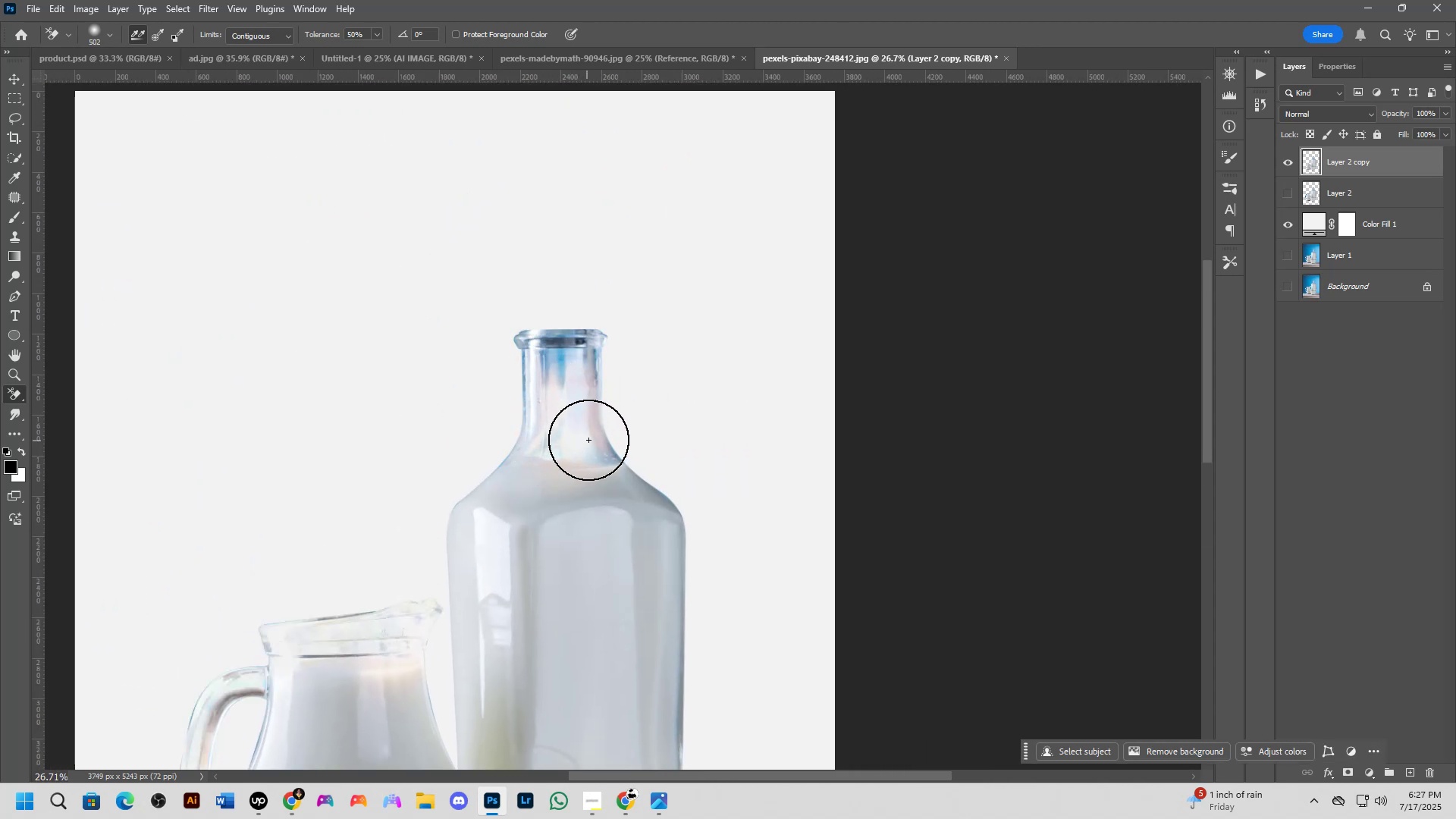 
left_click([590, 438])
 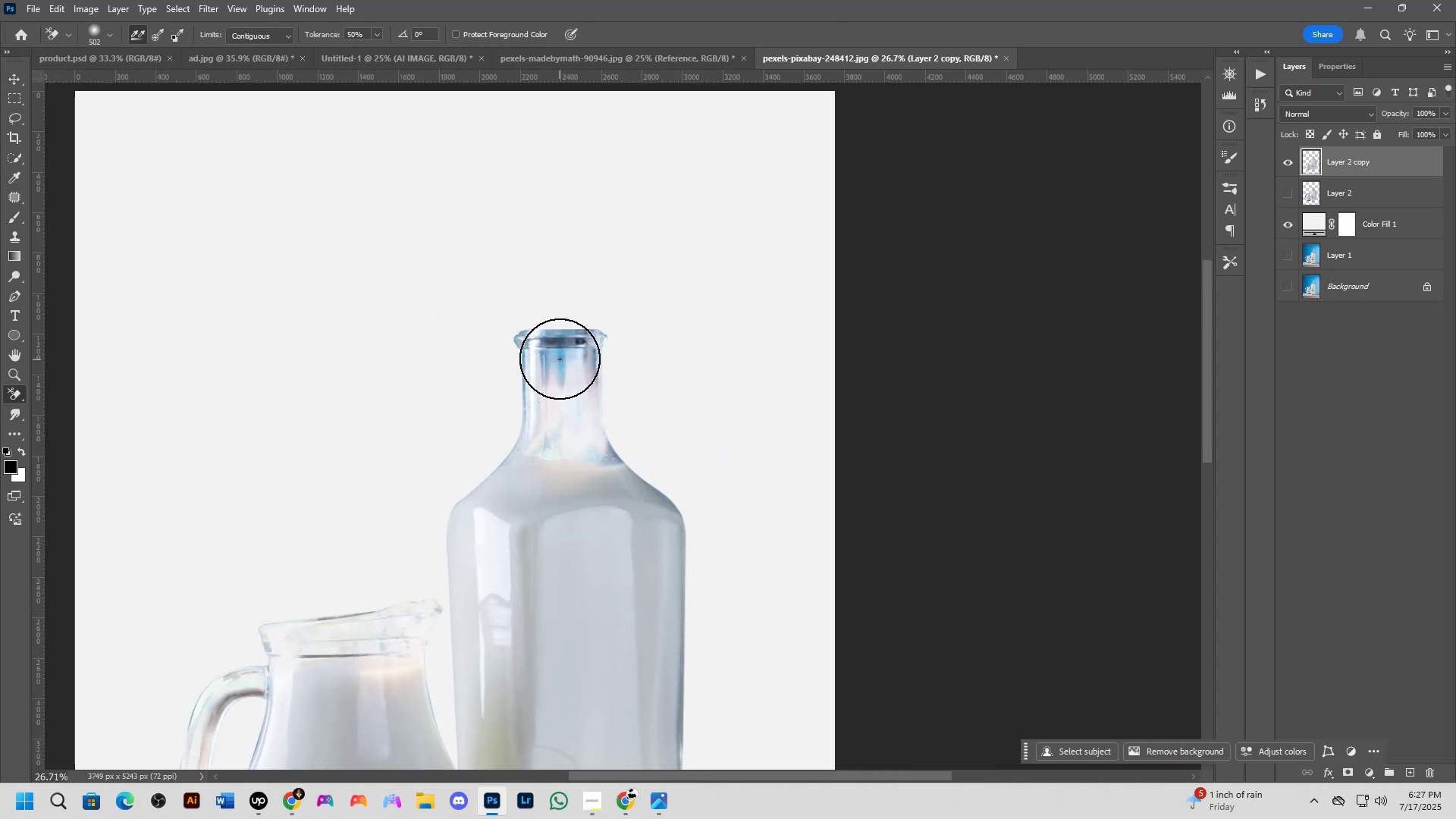 
key(Control+Z)
 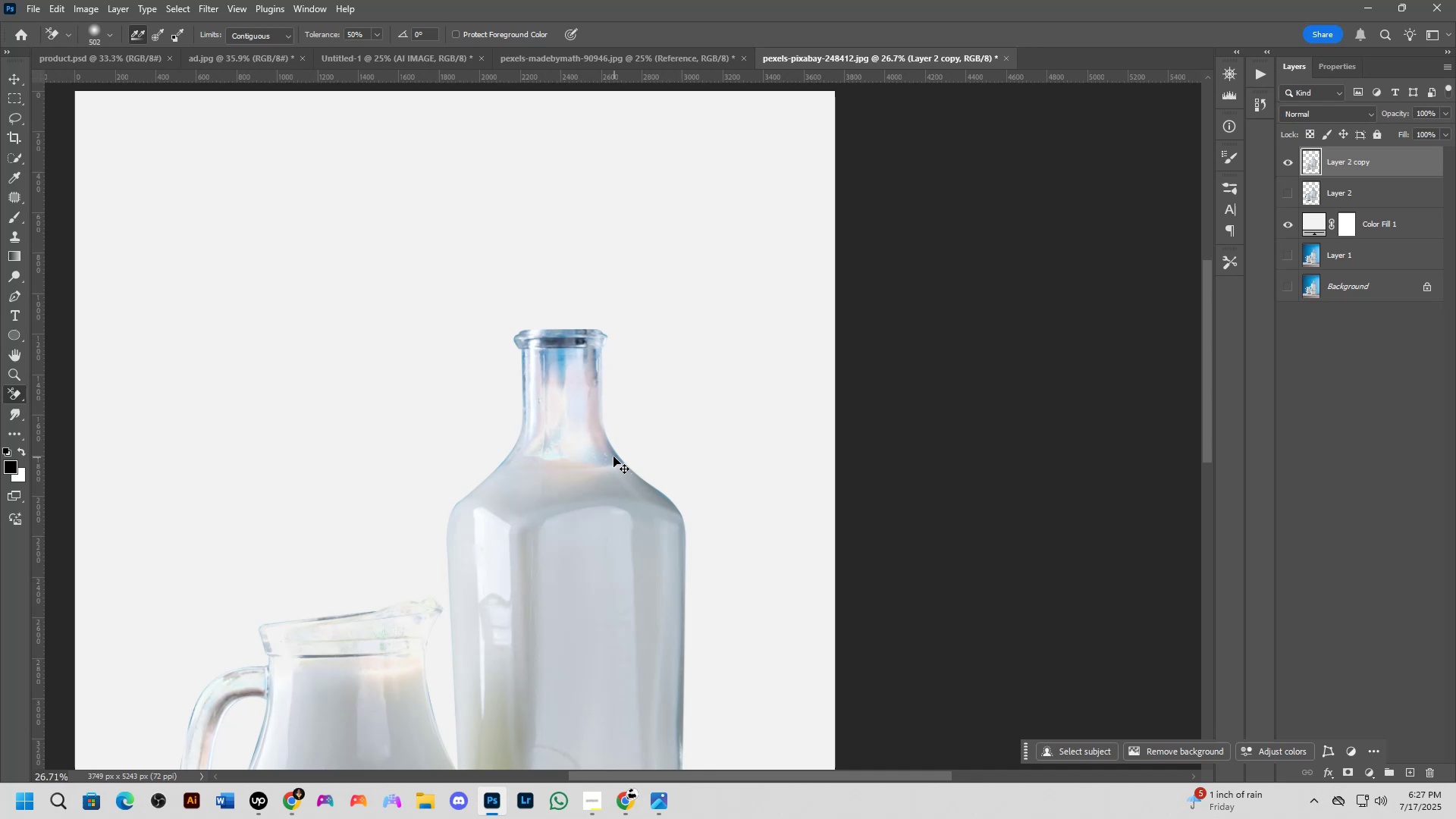 
hold_key(key=AltLeft, duration=0.41)
 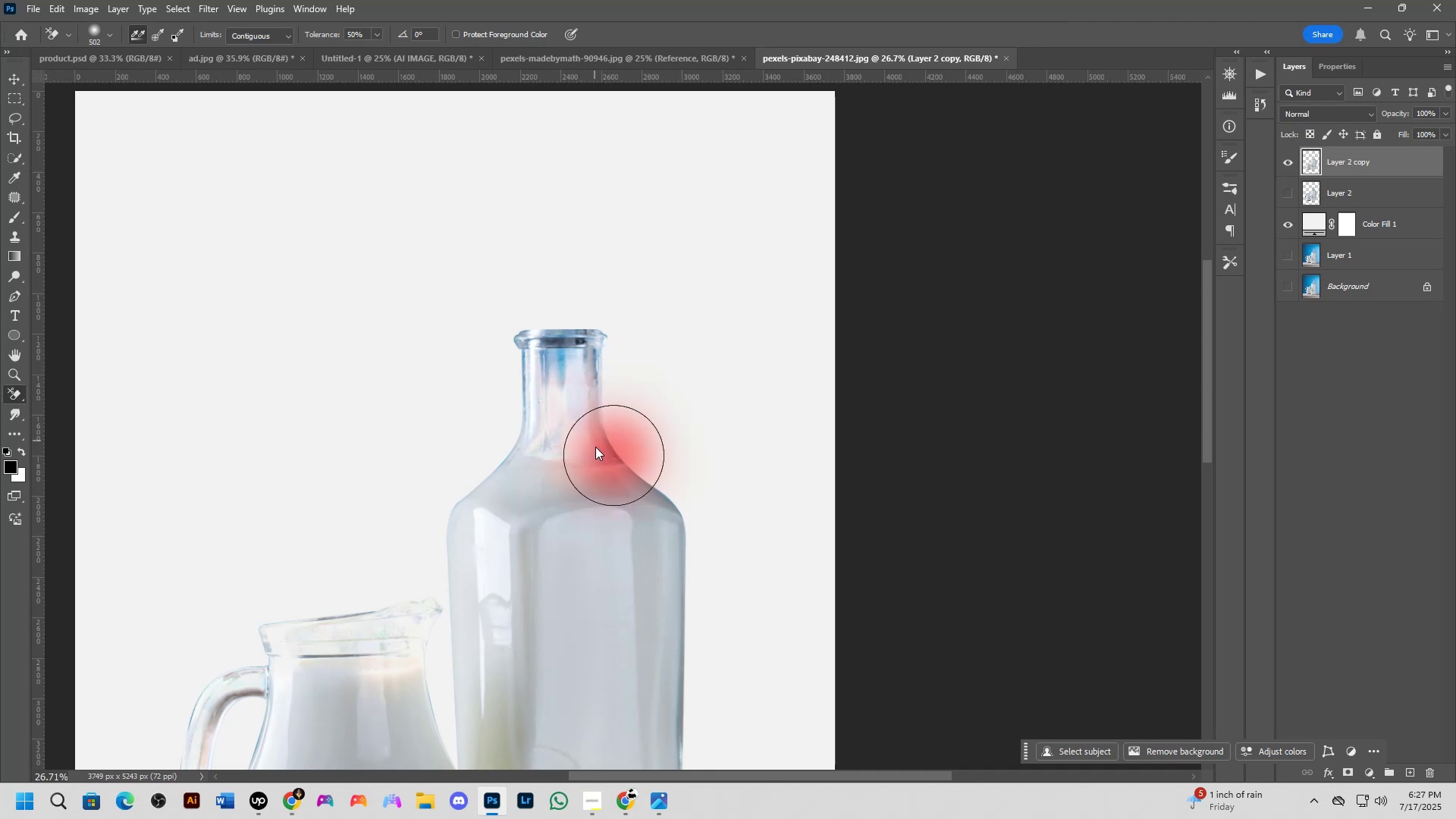 
hold_key(key=AltLeft, duration=0.31)
 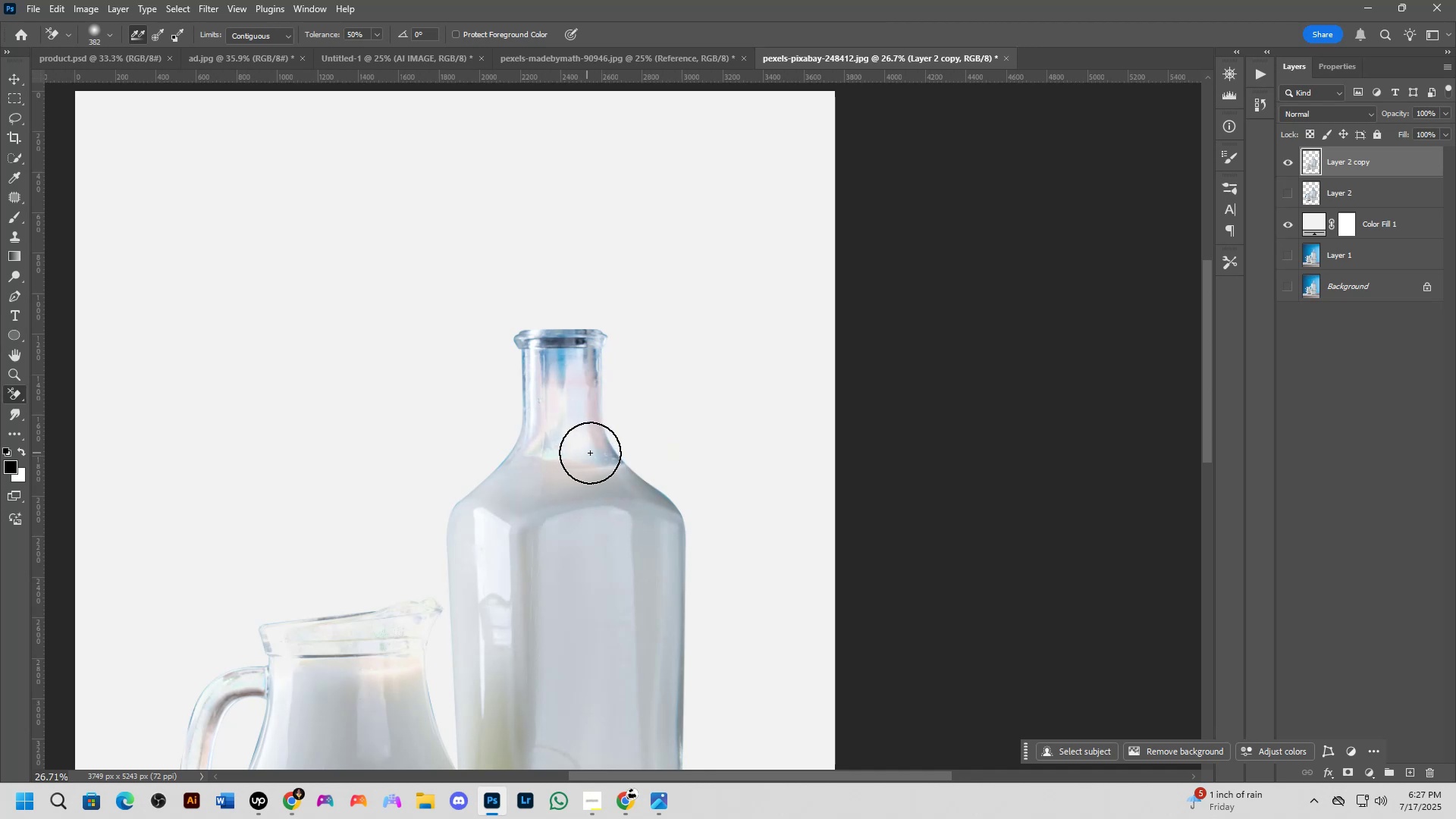 
left_click_drag(start_coordinate=[595, 452], to_coordinate=[536, 342])
 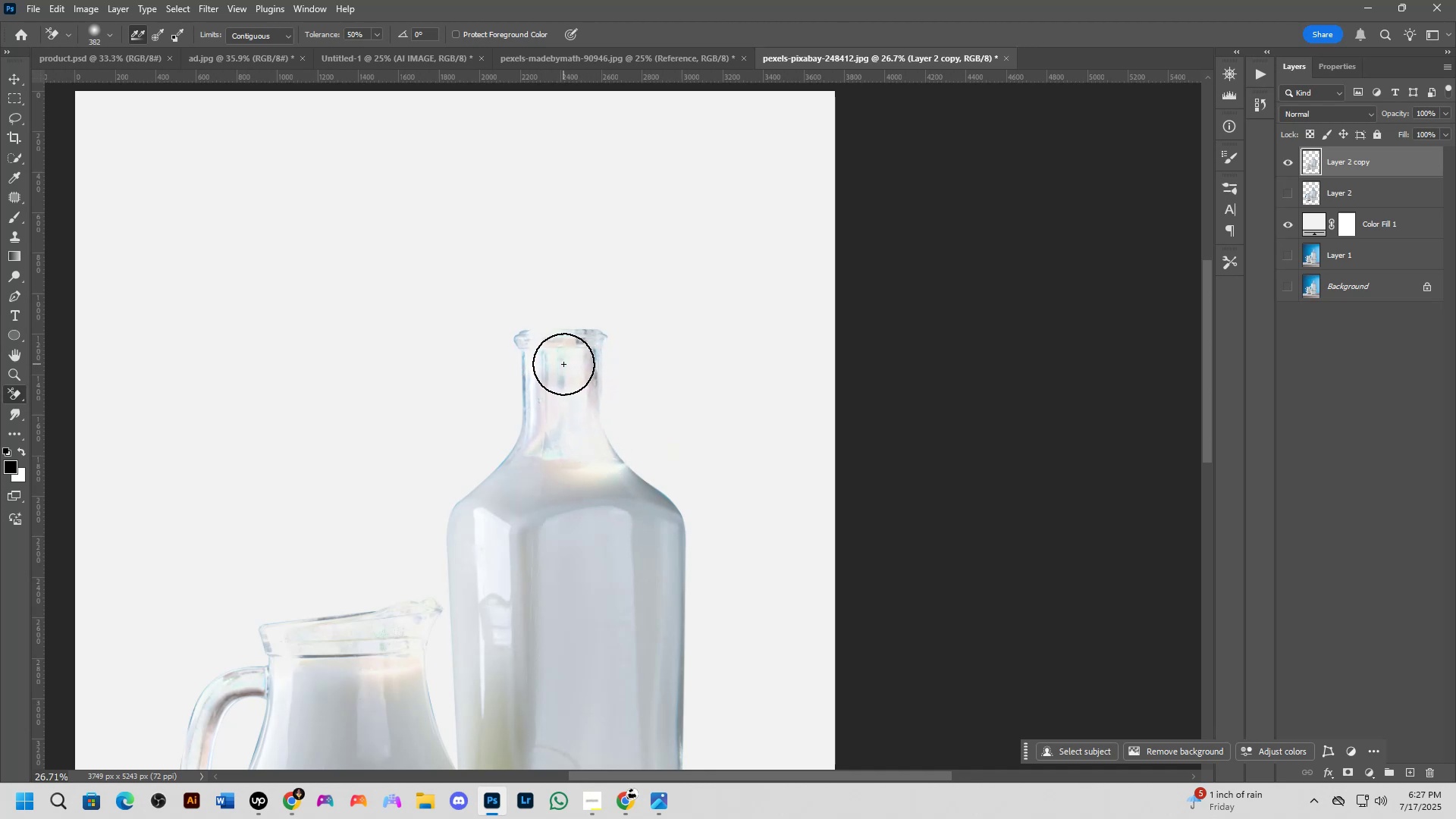 
double_click([560, 381])
 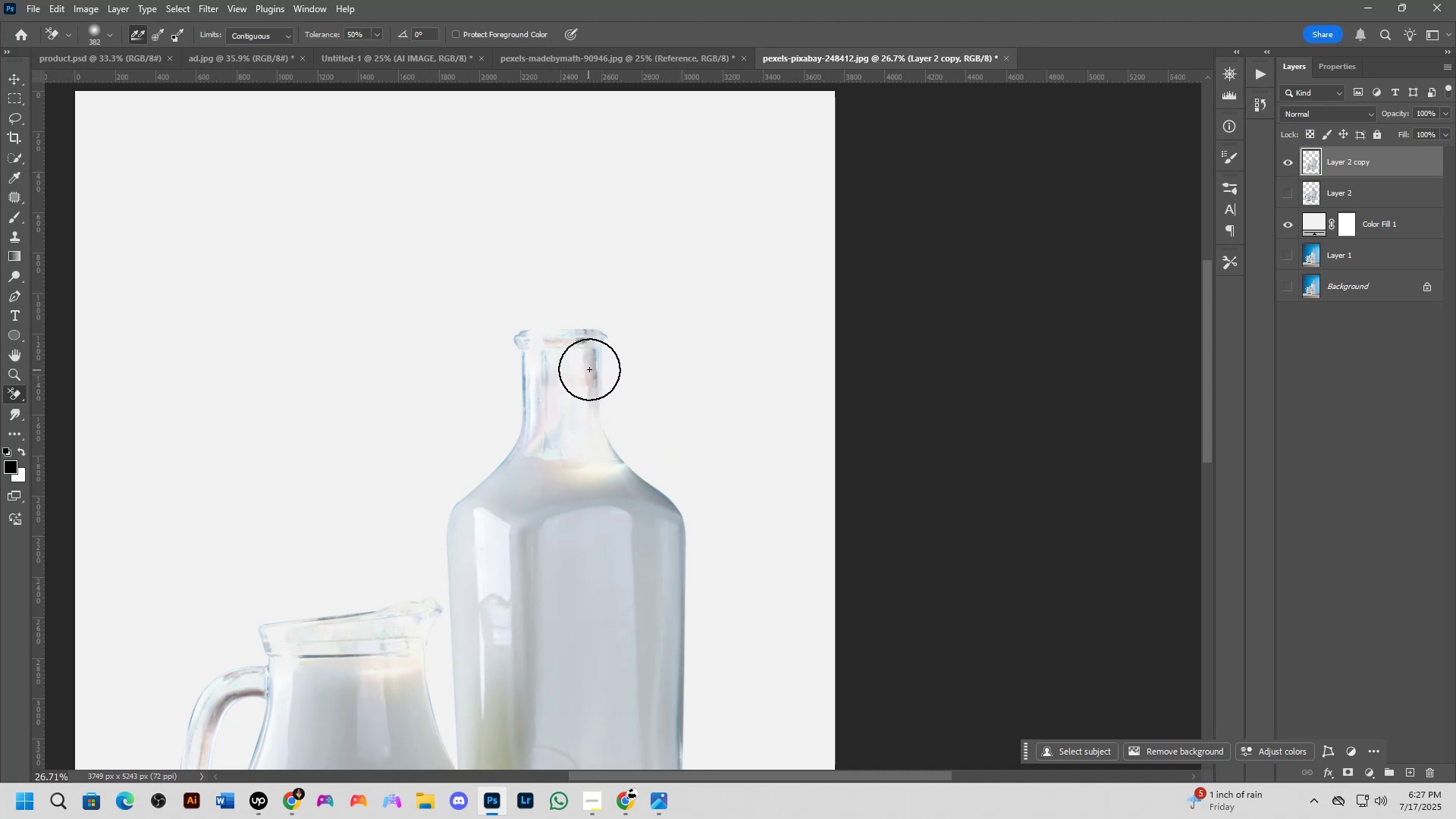 
left_click([590, 369])
 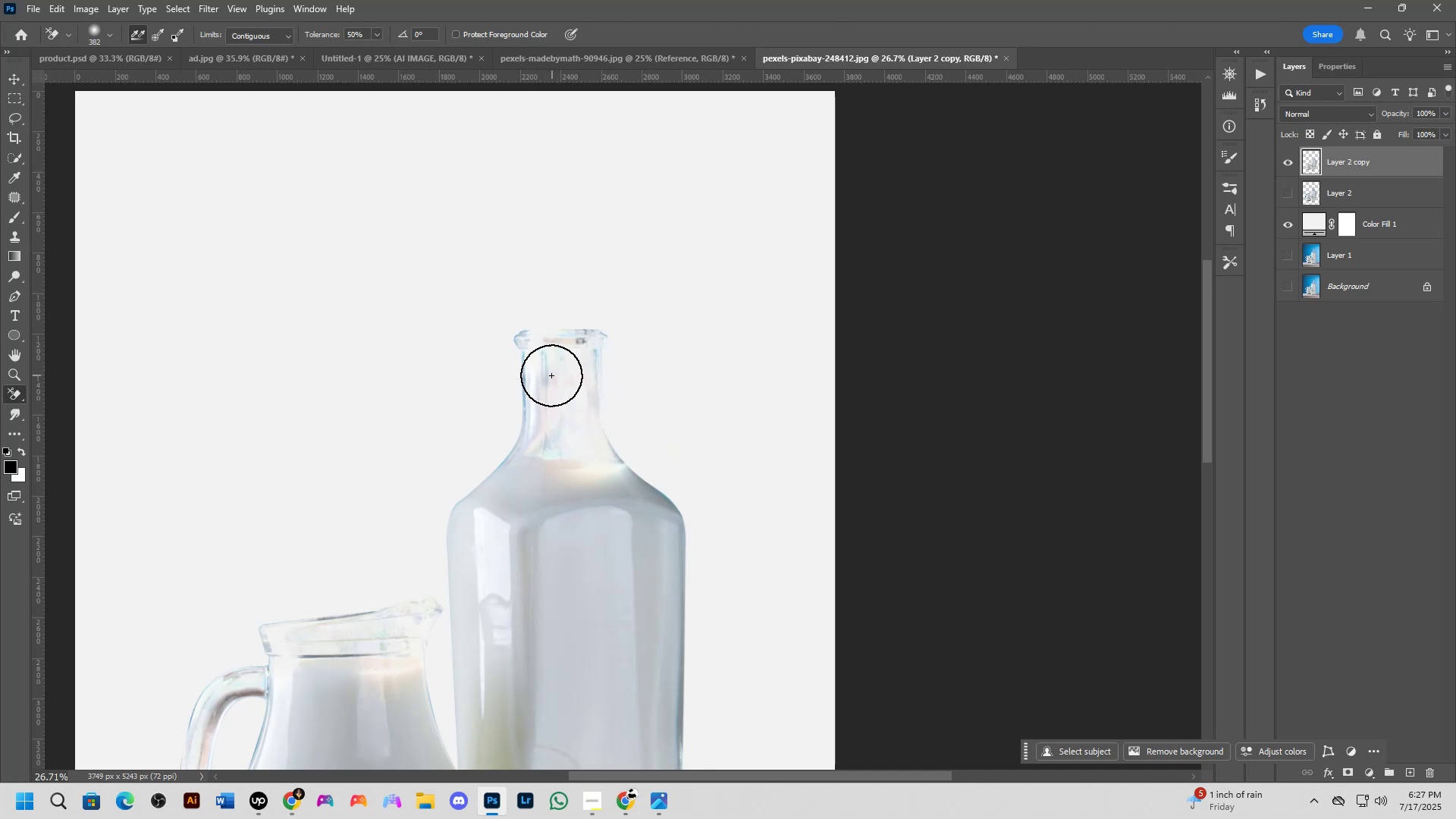 
left_click([551, 375])
 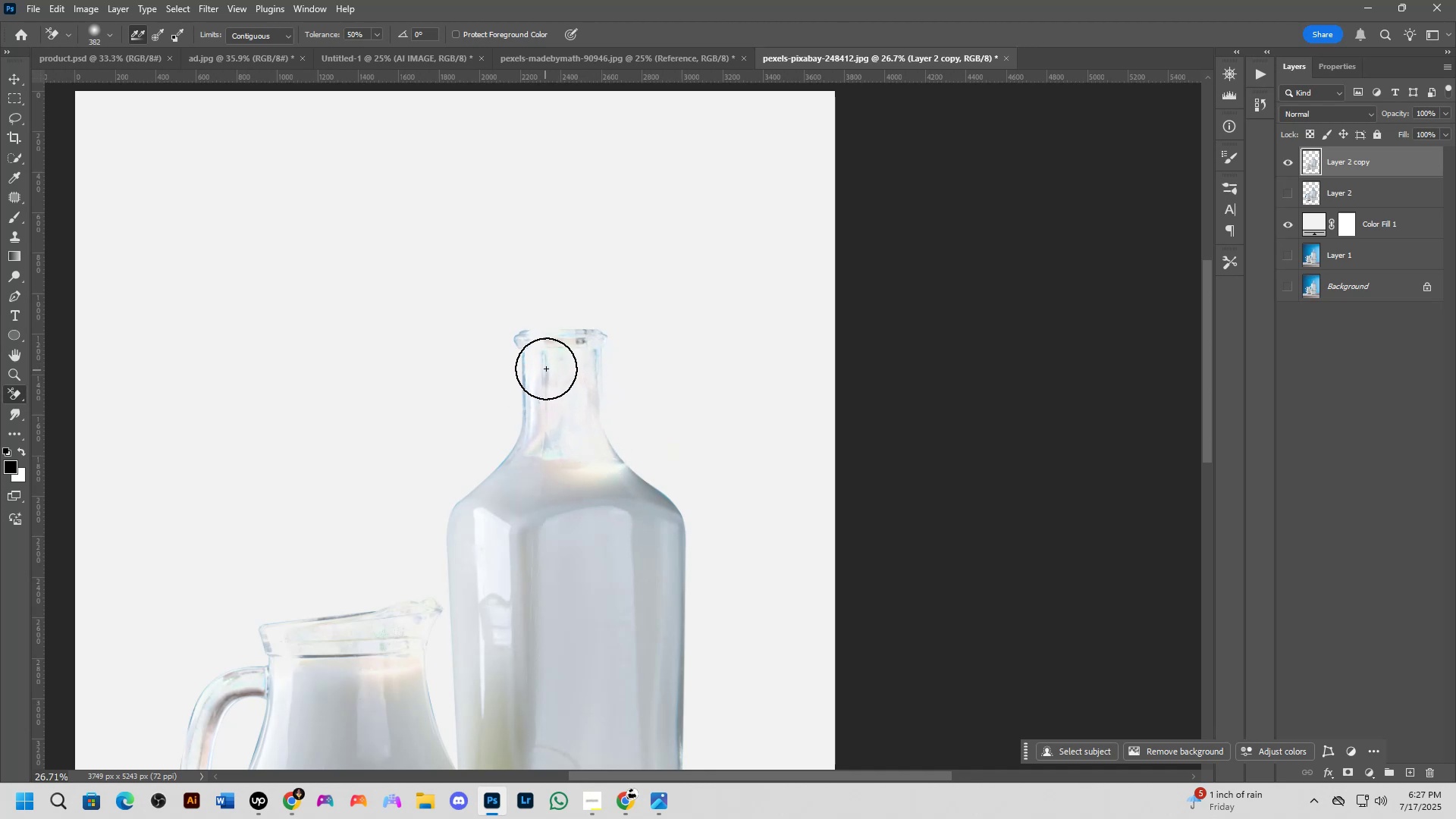 
left_click([541, 369])
 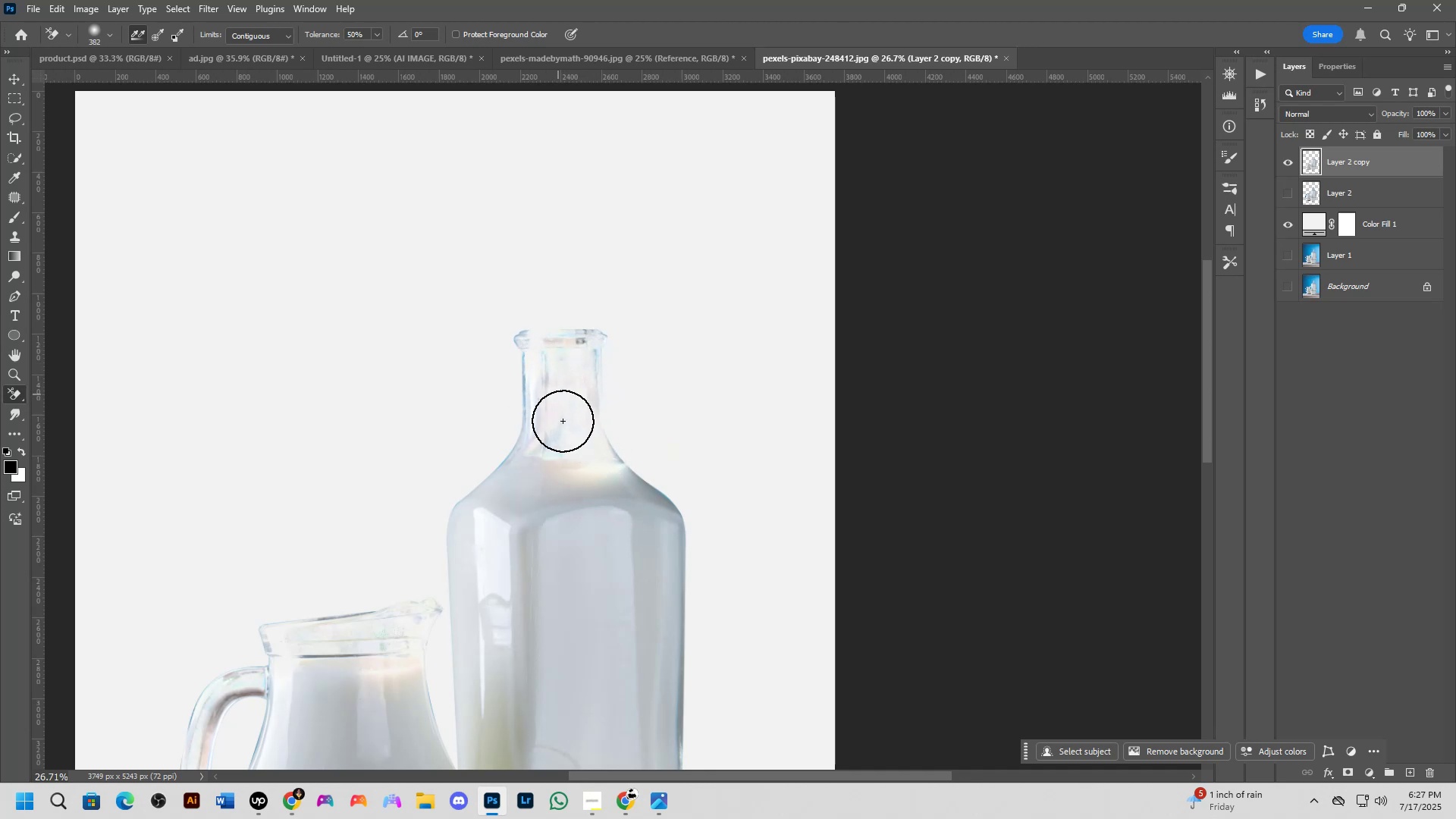 
key(Shift+ShiftLeft)
 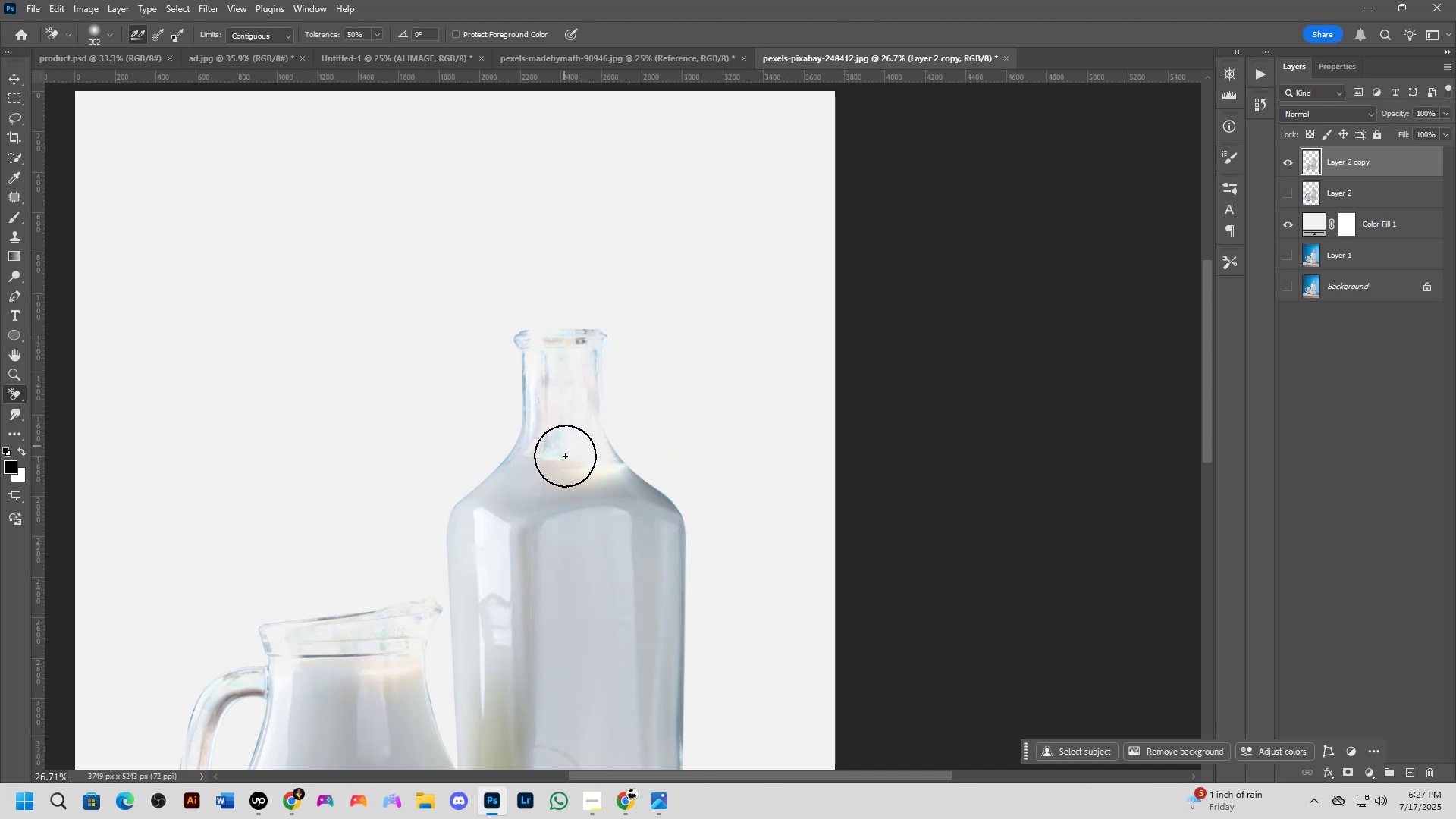 
scroll: coordinate [601, 509], scroll_direction: down, amount: 5.0
 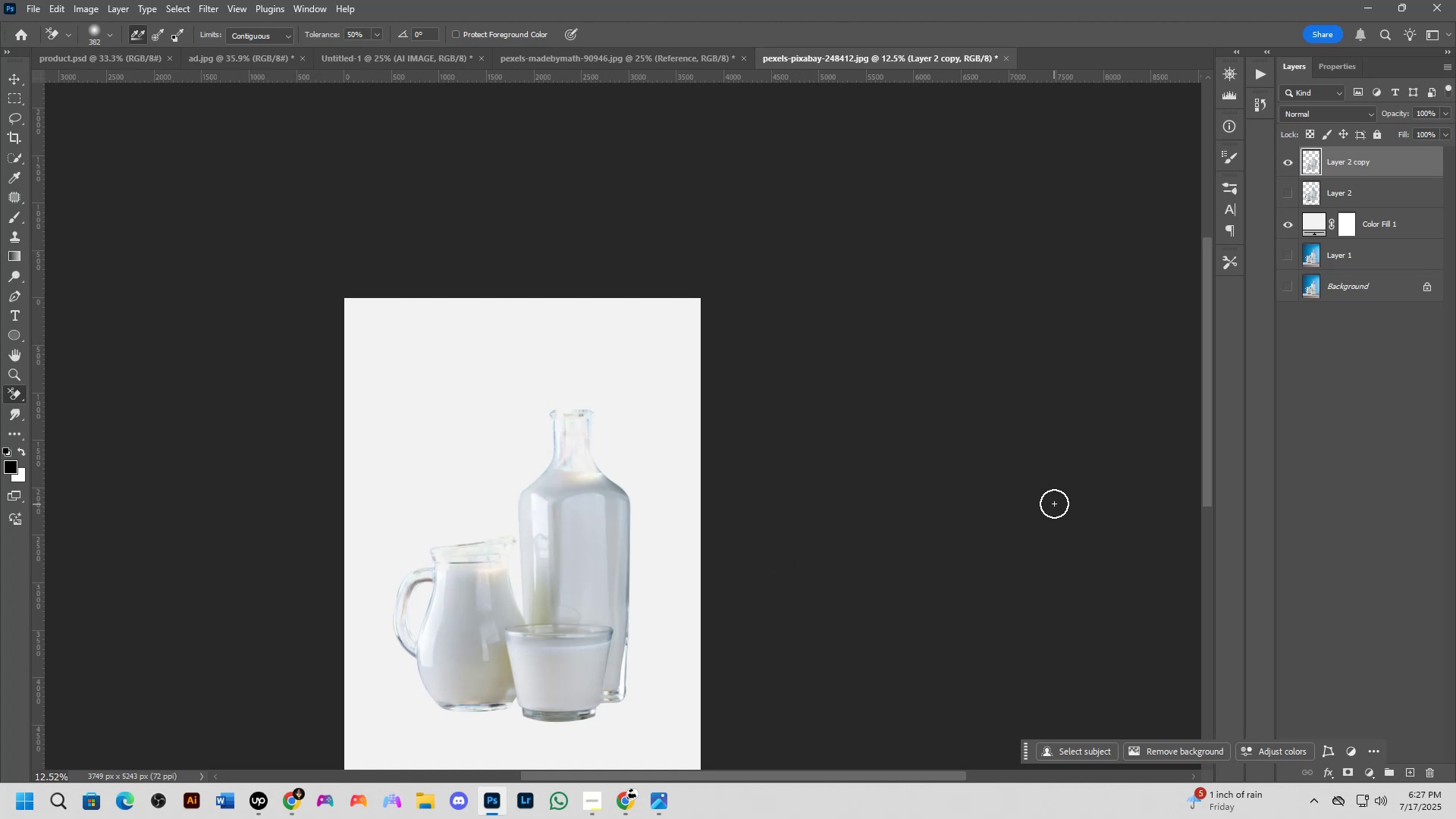 
wait(6.84)
 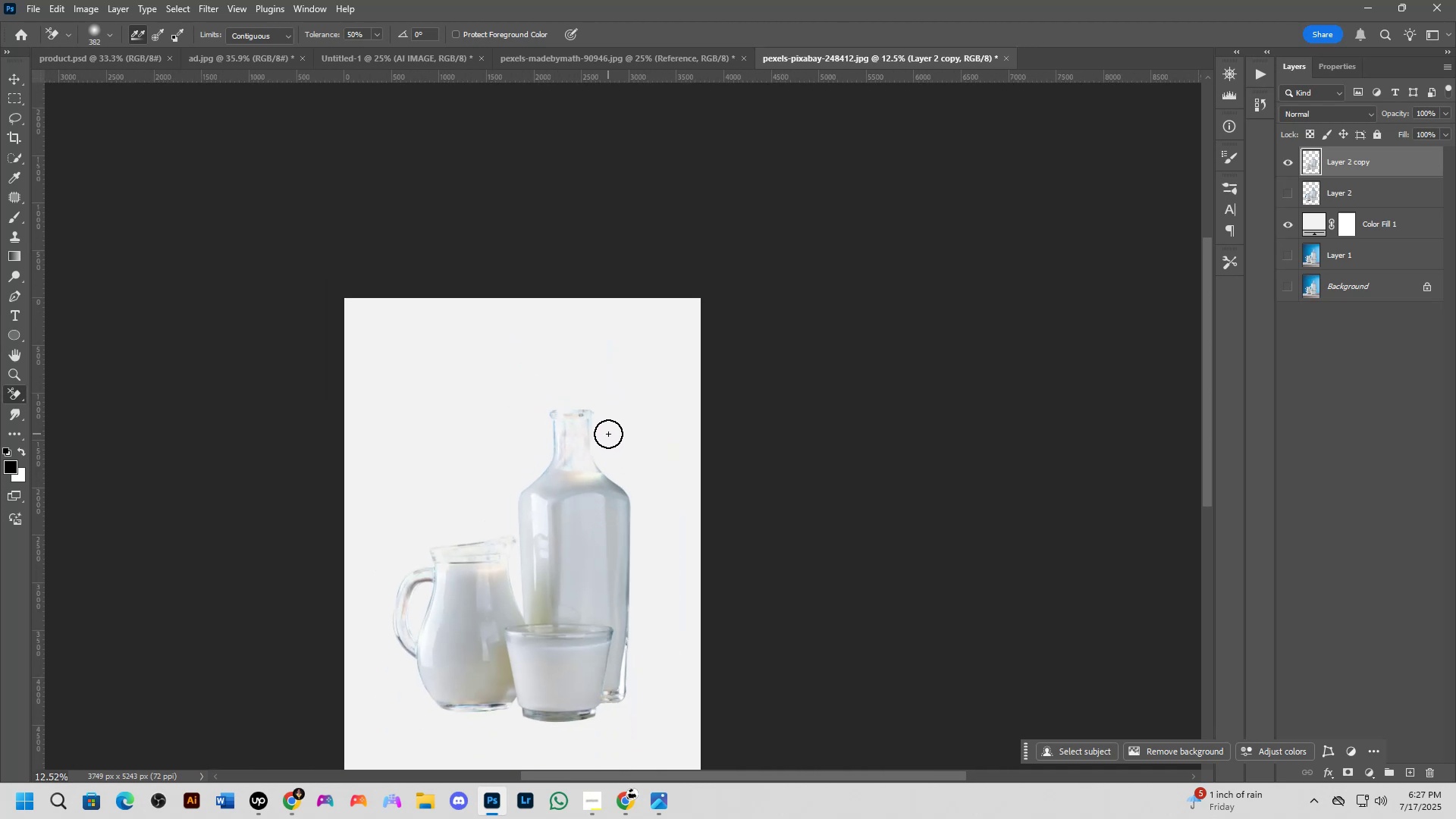 
hold_key(key=AltLeft, duration=0.4)
 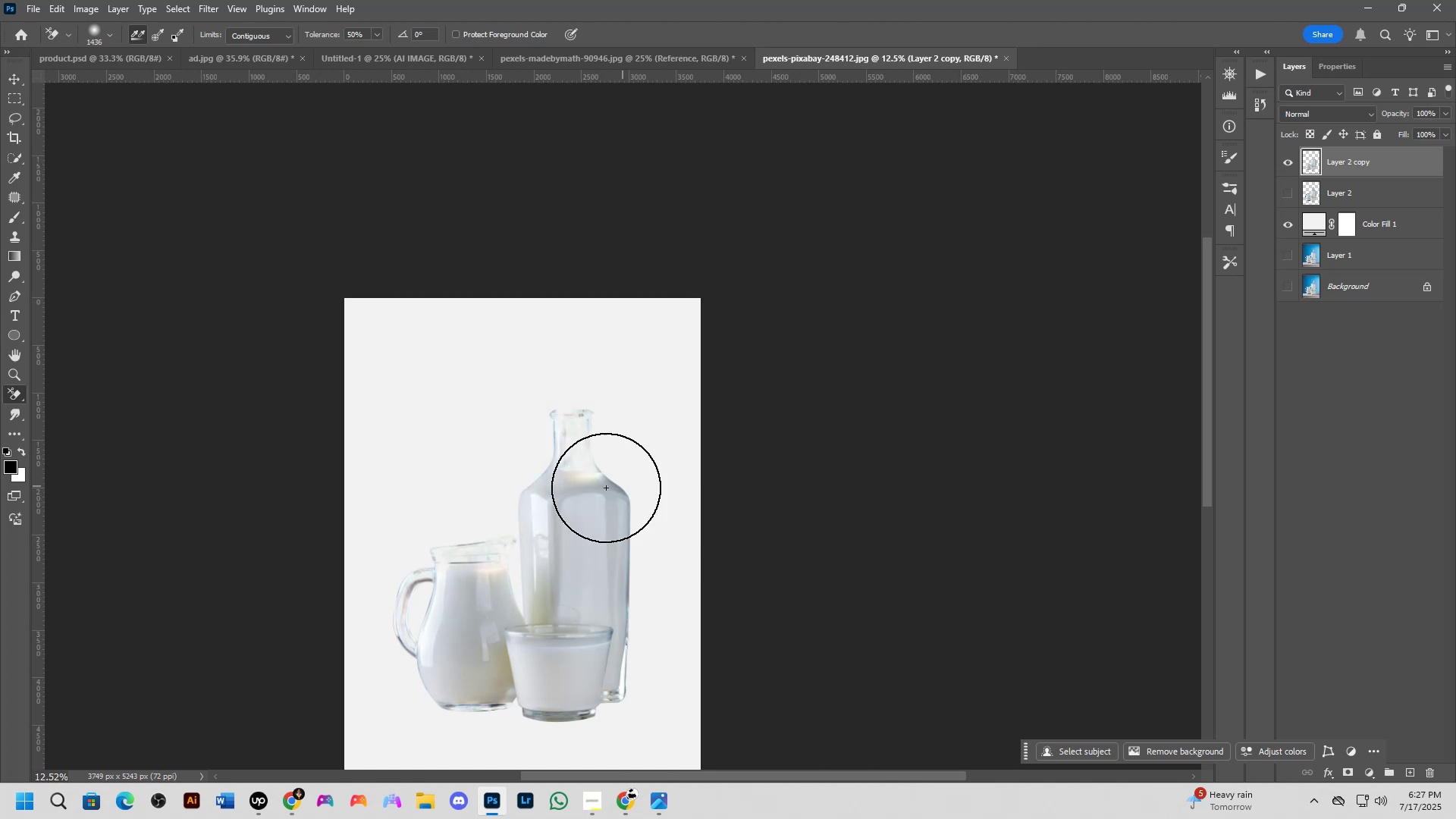 
left_click_drag(start_coordinate=[591, 489], to_coordinate=[606, 572])
 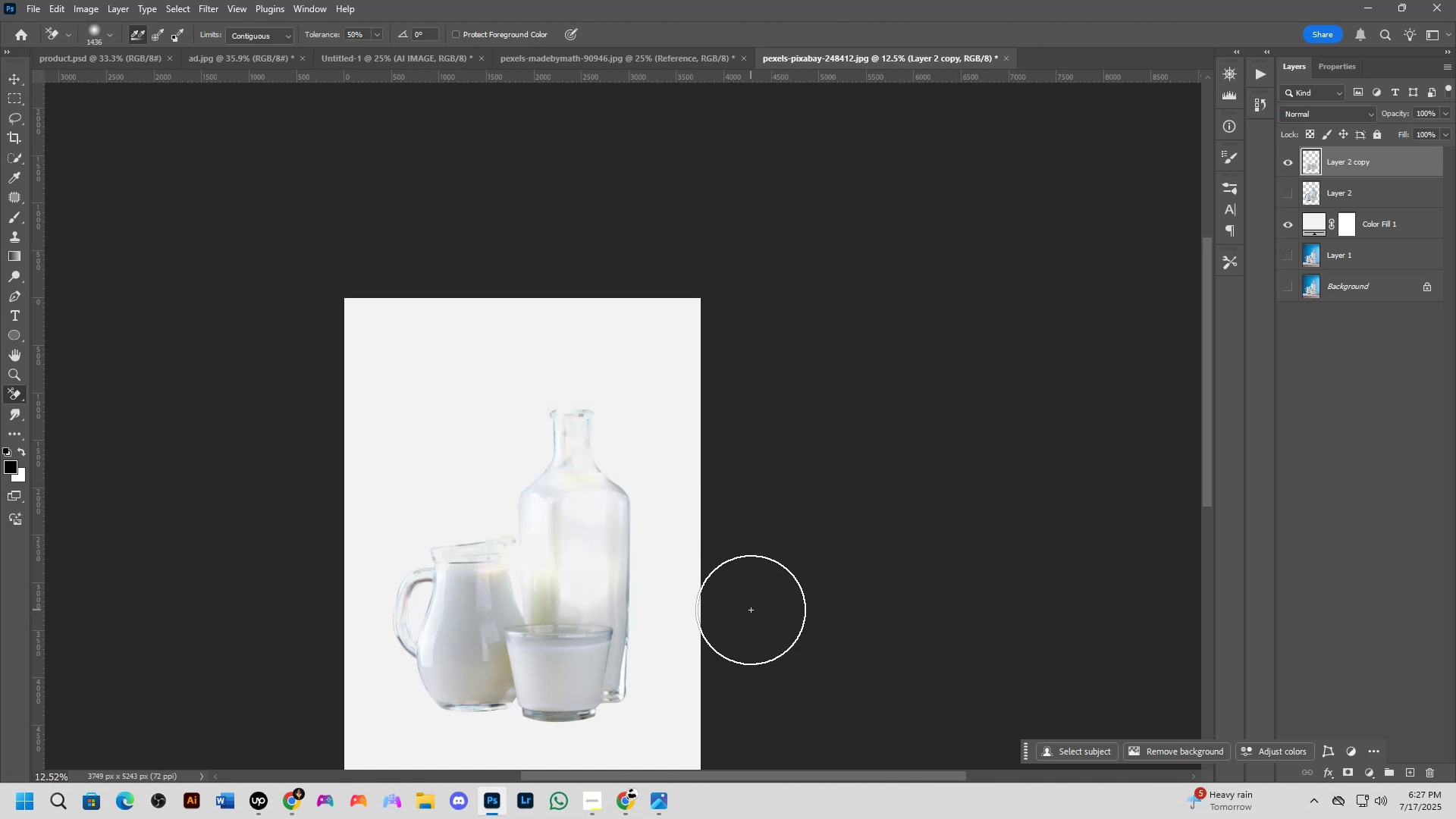 
key(Control+ControlLeft)
 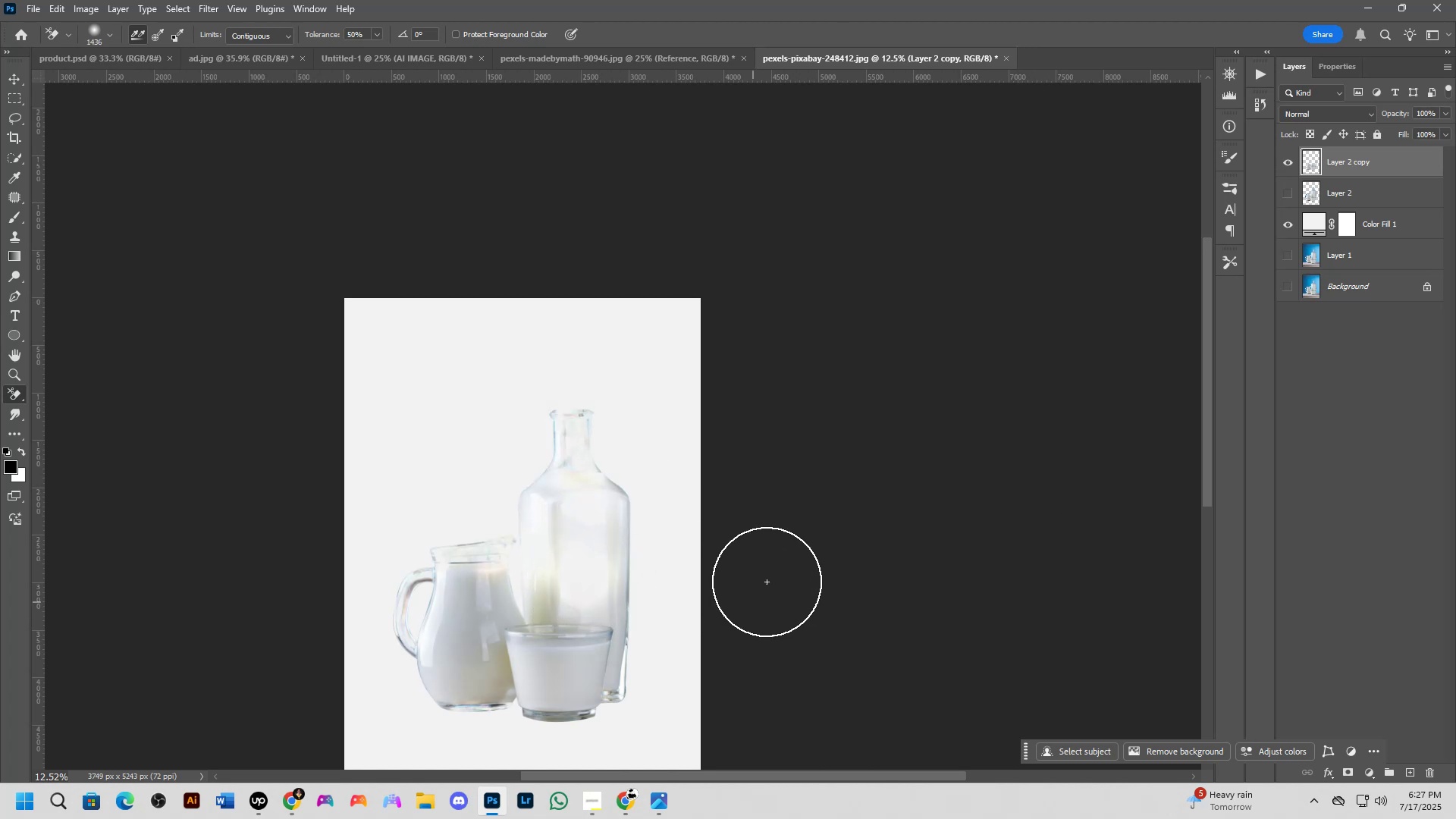 
key(Control+Z)
 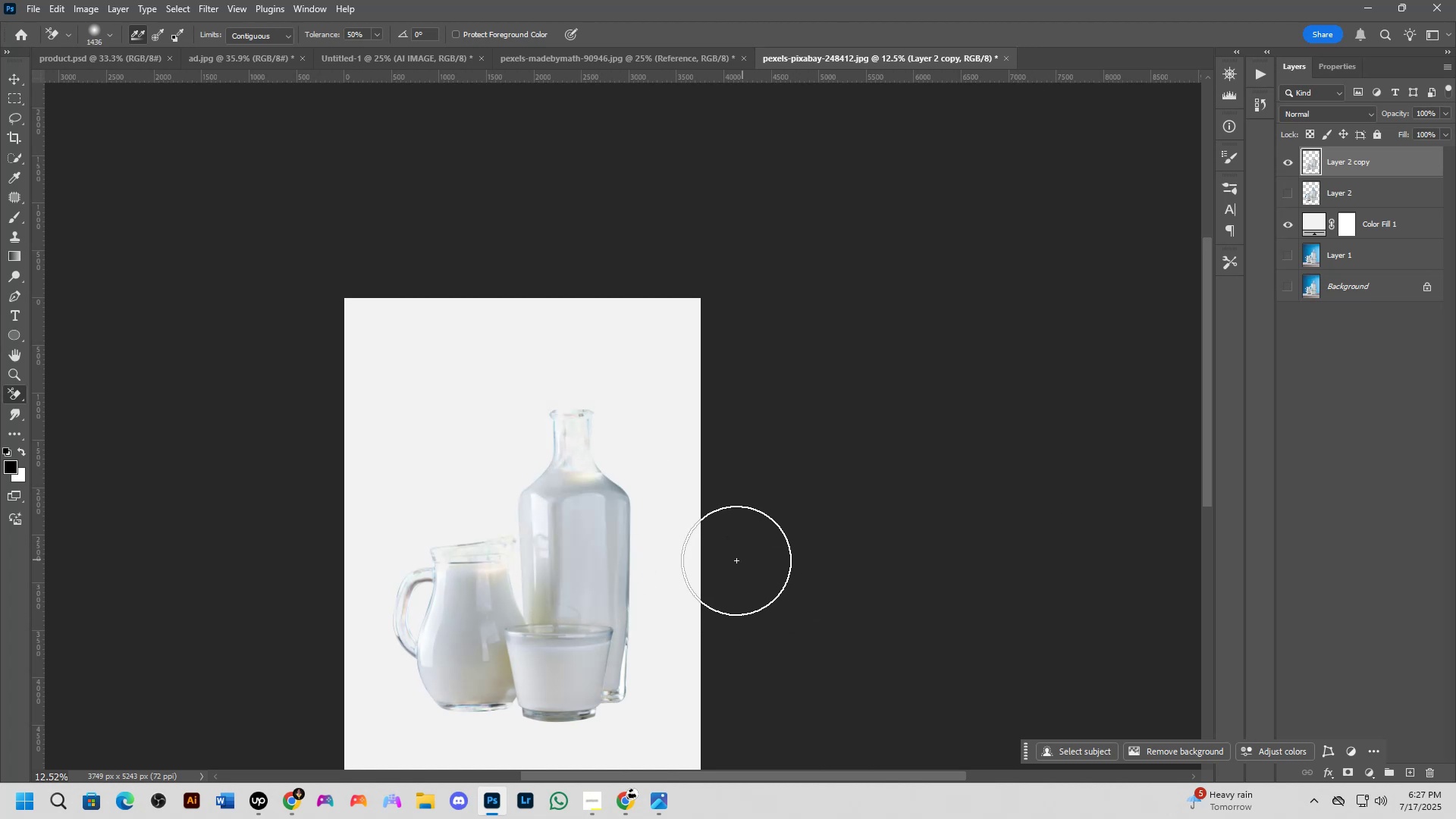 
scroll: coordinate [613, 569], scroll_direction: up, amount: 7.0
 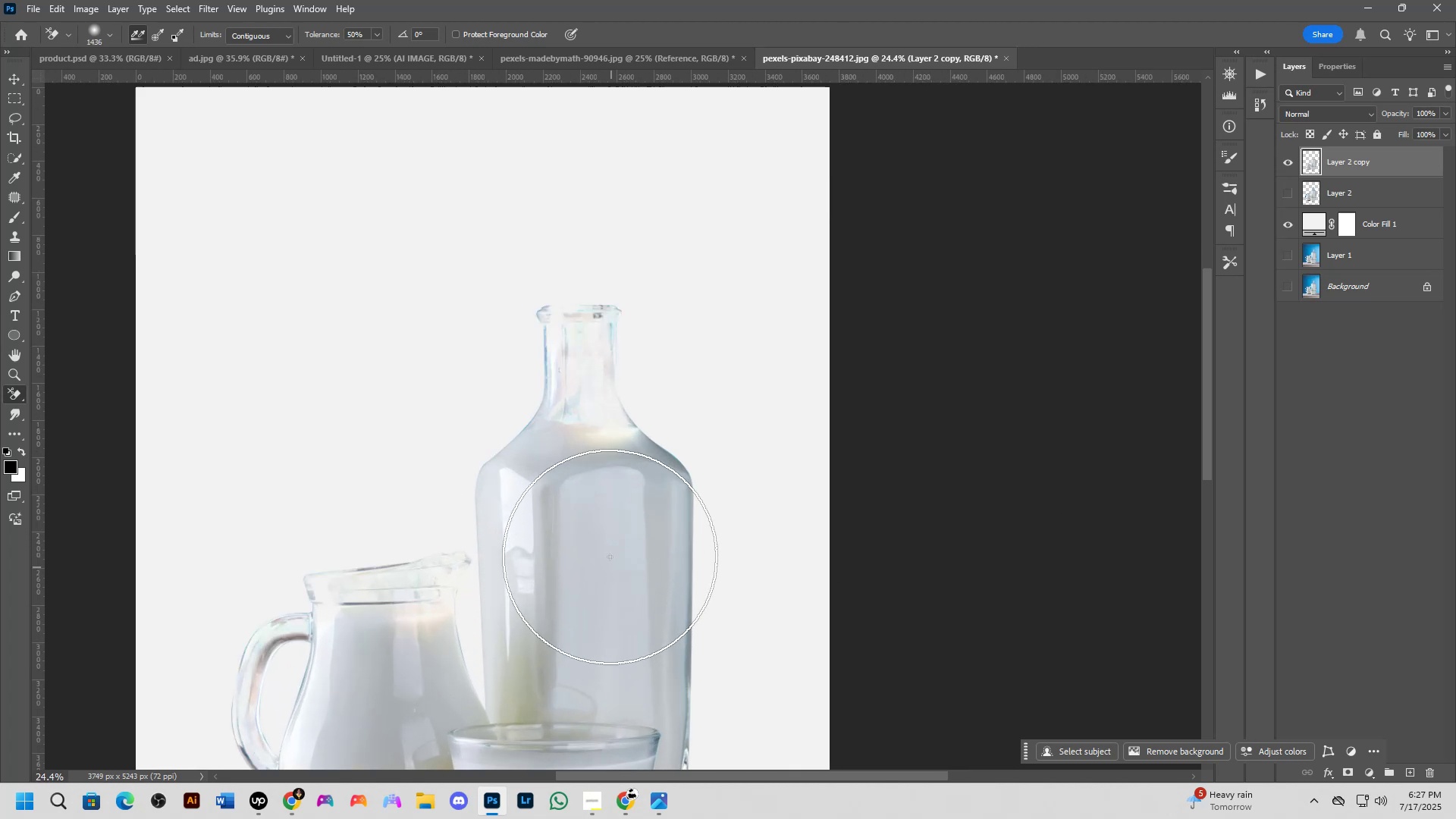 
hold_key(key=AltLeft, duration=0.39)
 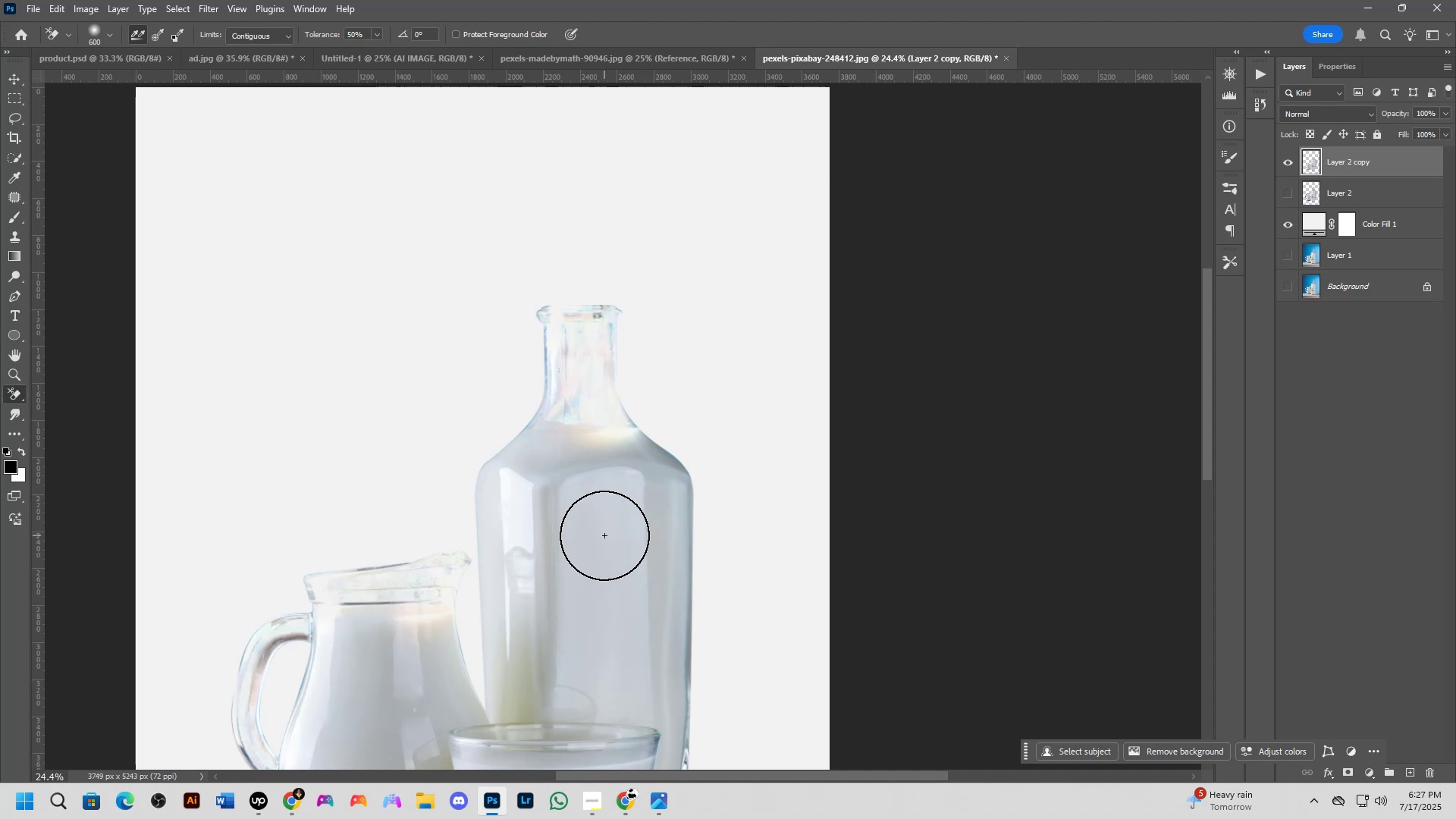 
wait(13.54)
 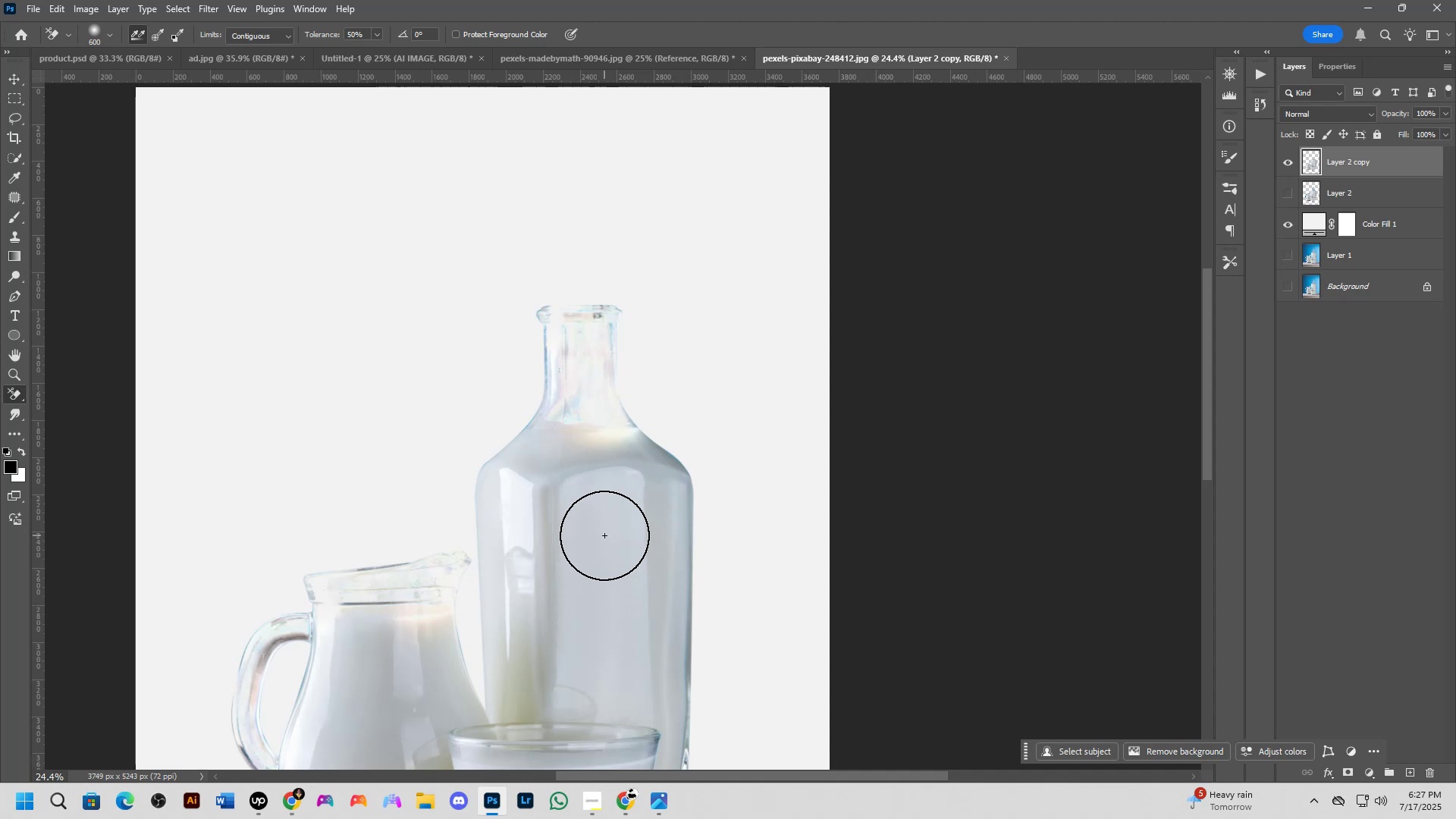 
scroll: coordinate [677, 309], scroll_direction: up, amount: 9.0
 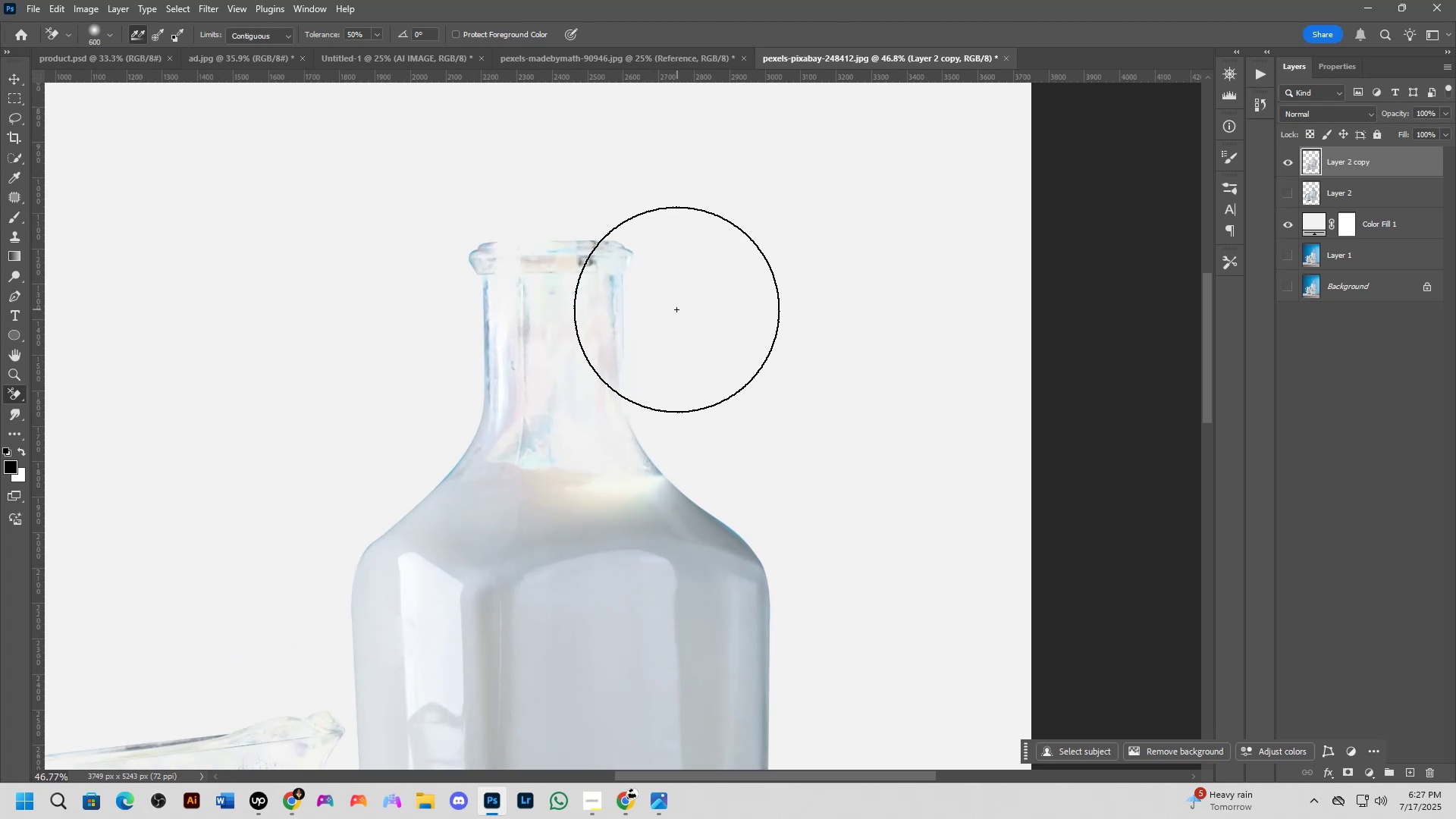 
key(Alt+AltLeft)
 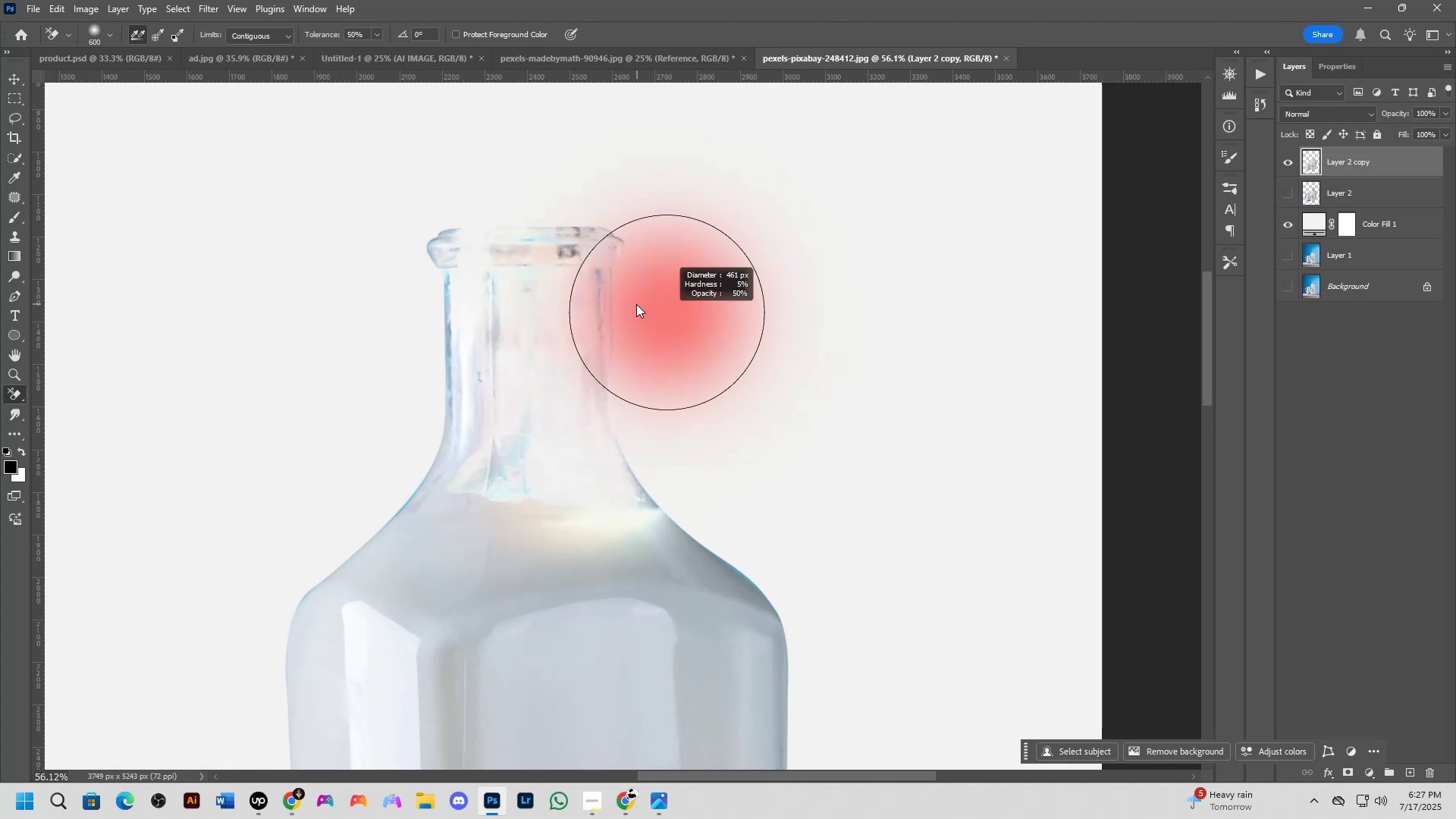 
scroll: coordinate [718, 372], scroll_direction: down, amount: 10.0
 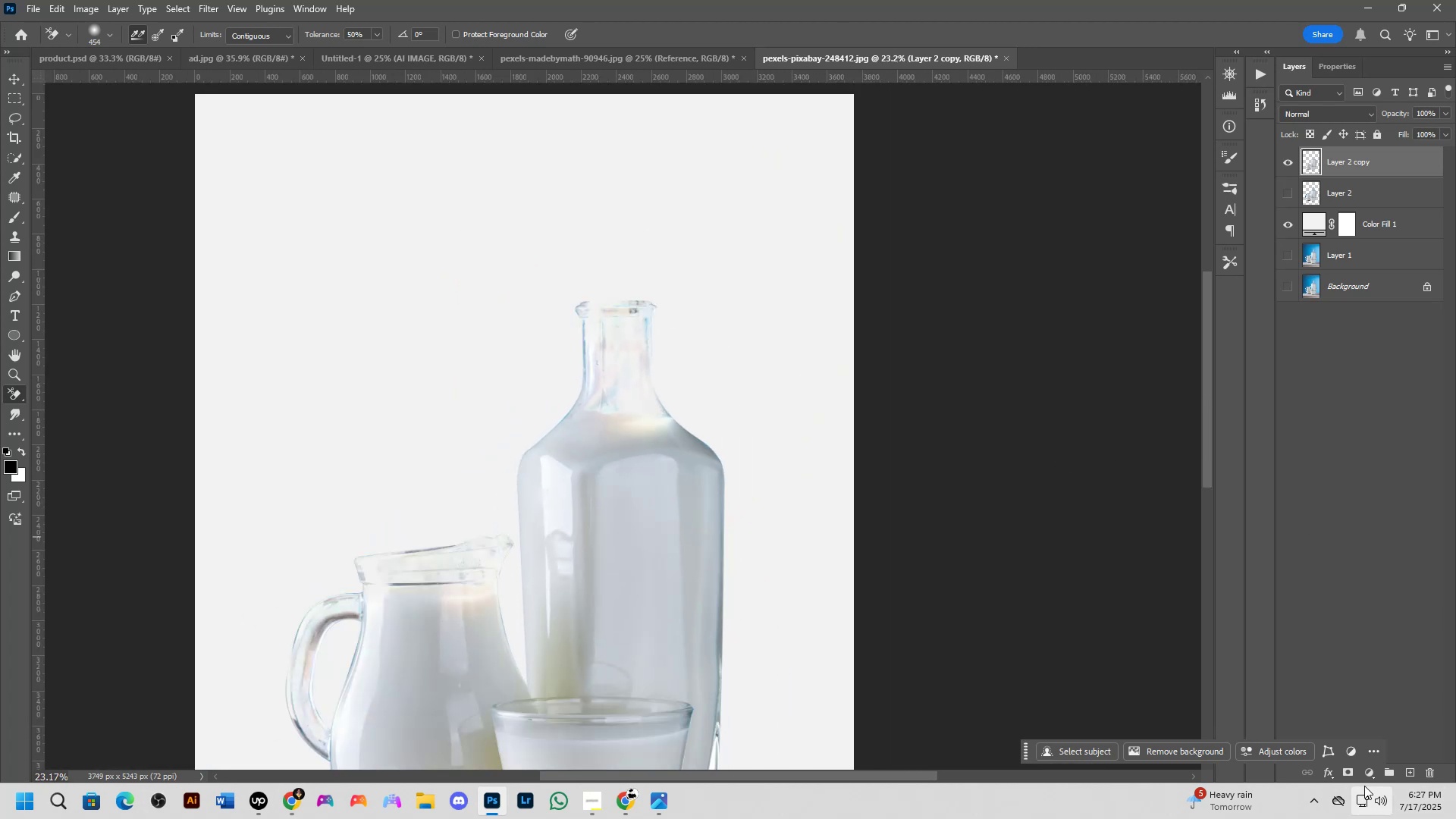 
left_click([1373, 776])
 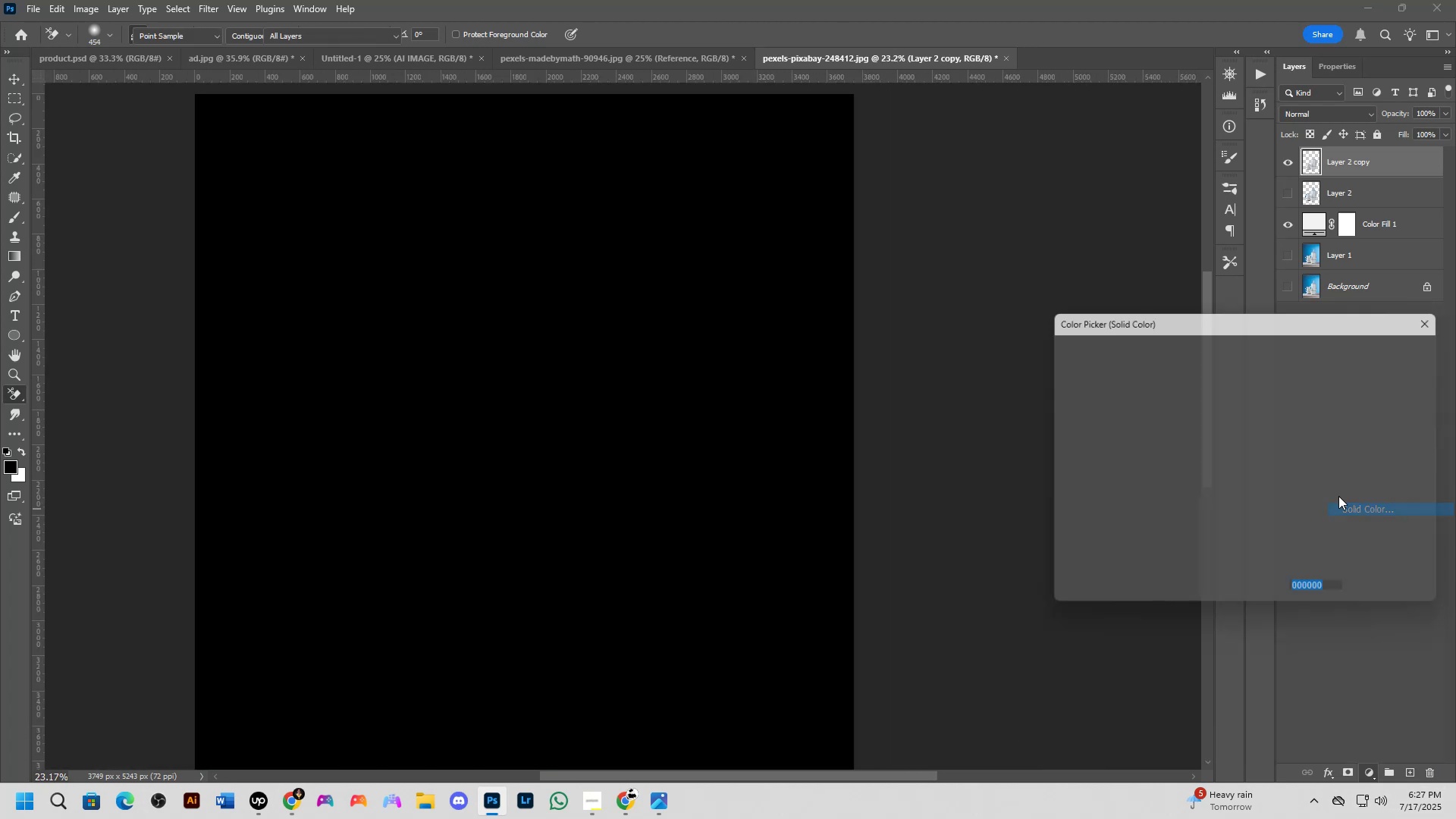 
left_click_drag(start_coordinate=[1106, 401], to_coordinate=[1003, 315])
 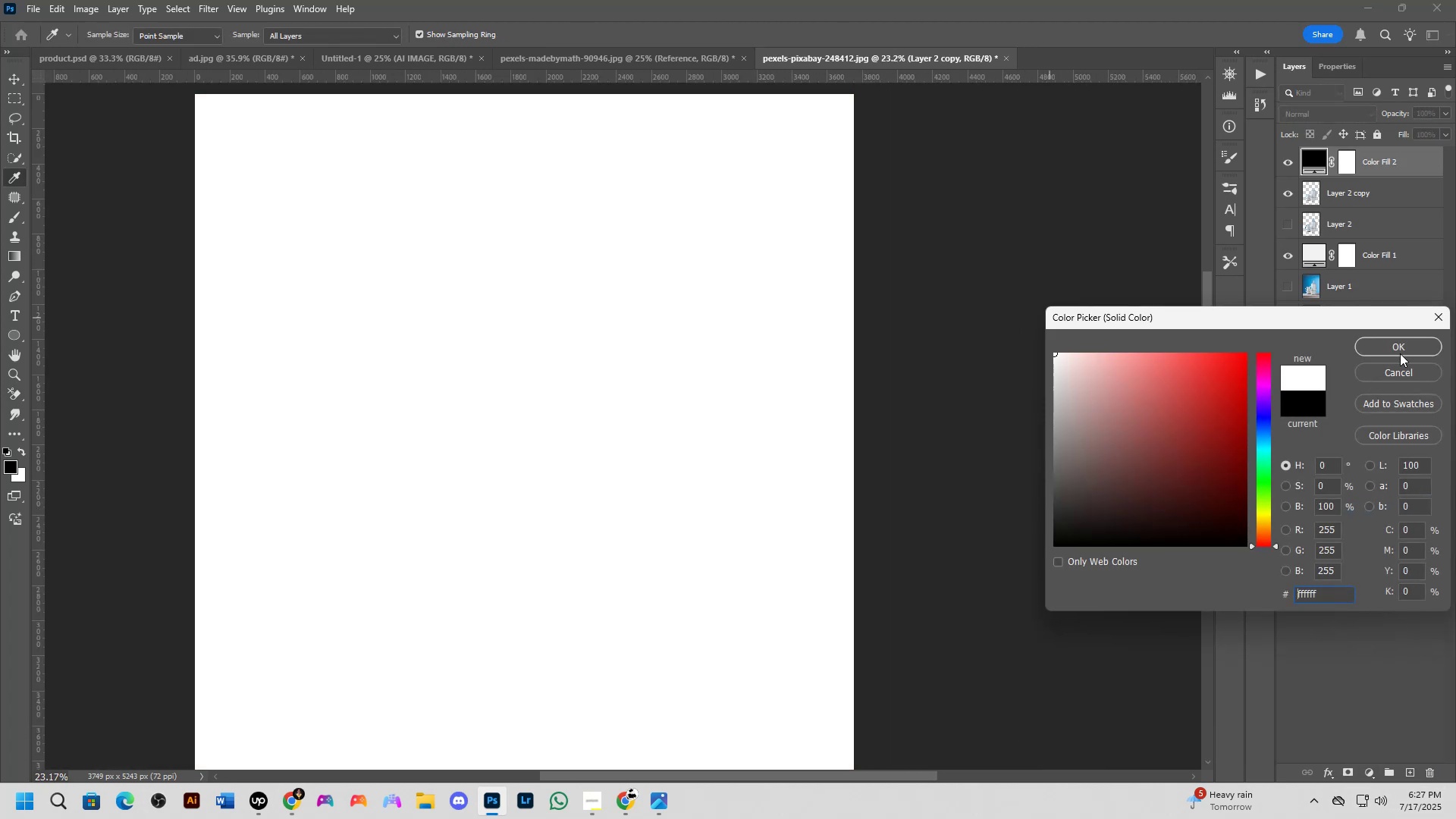 
left_click([1401, 347])
 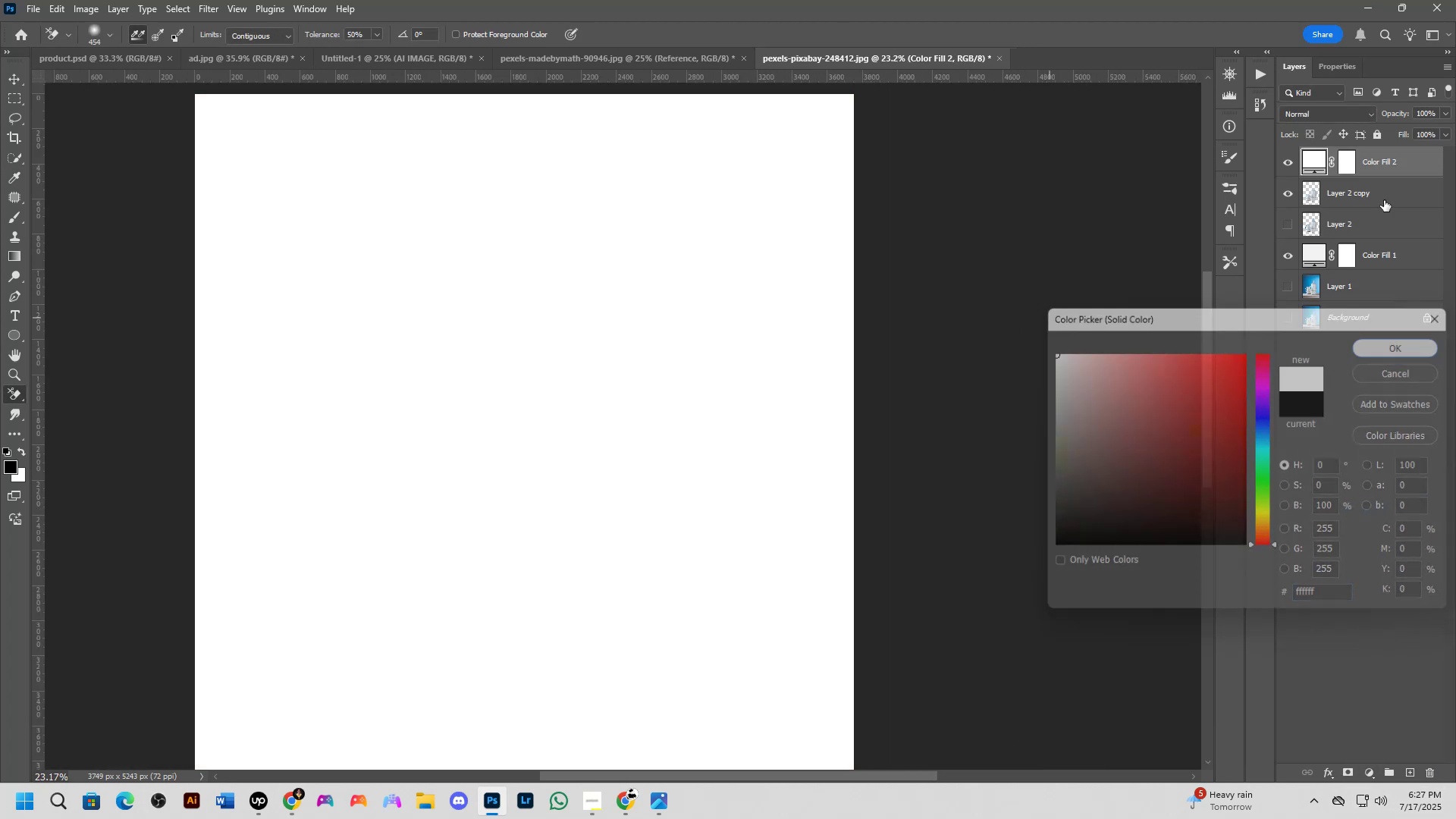 
hold_key(key=AltLeft, duration=0.47)
left_click([1385, 178])
 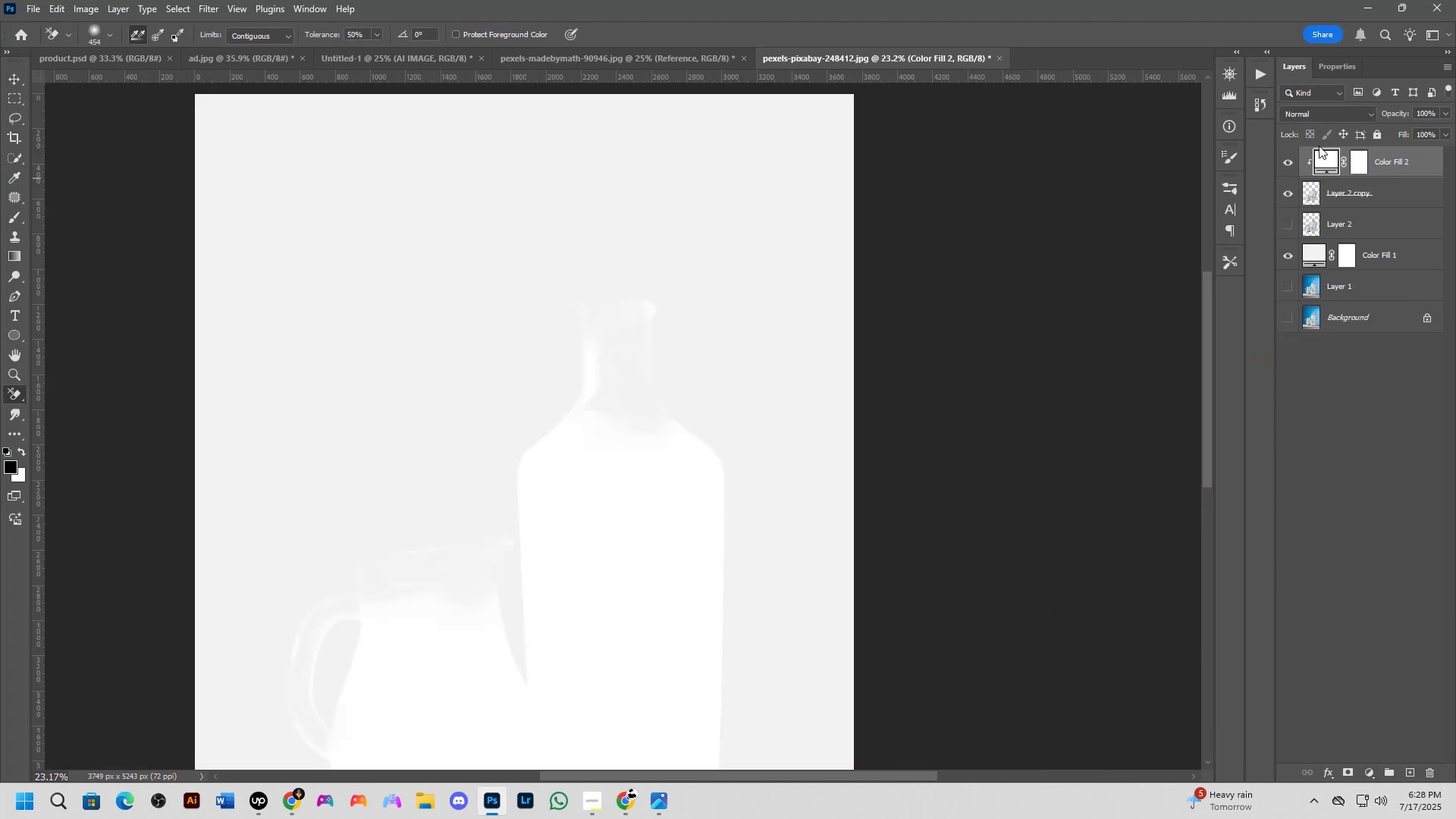 
left_click([1324, 118])
 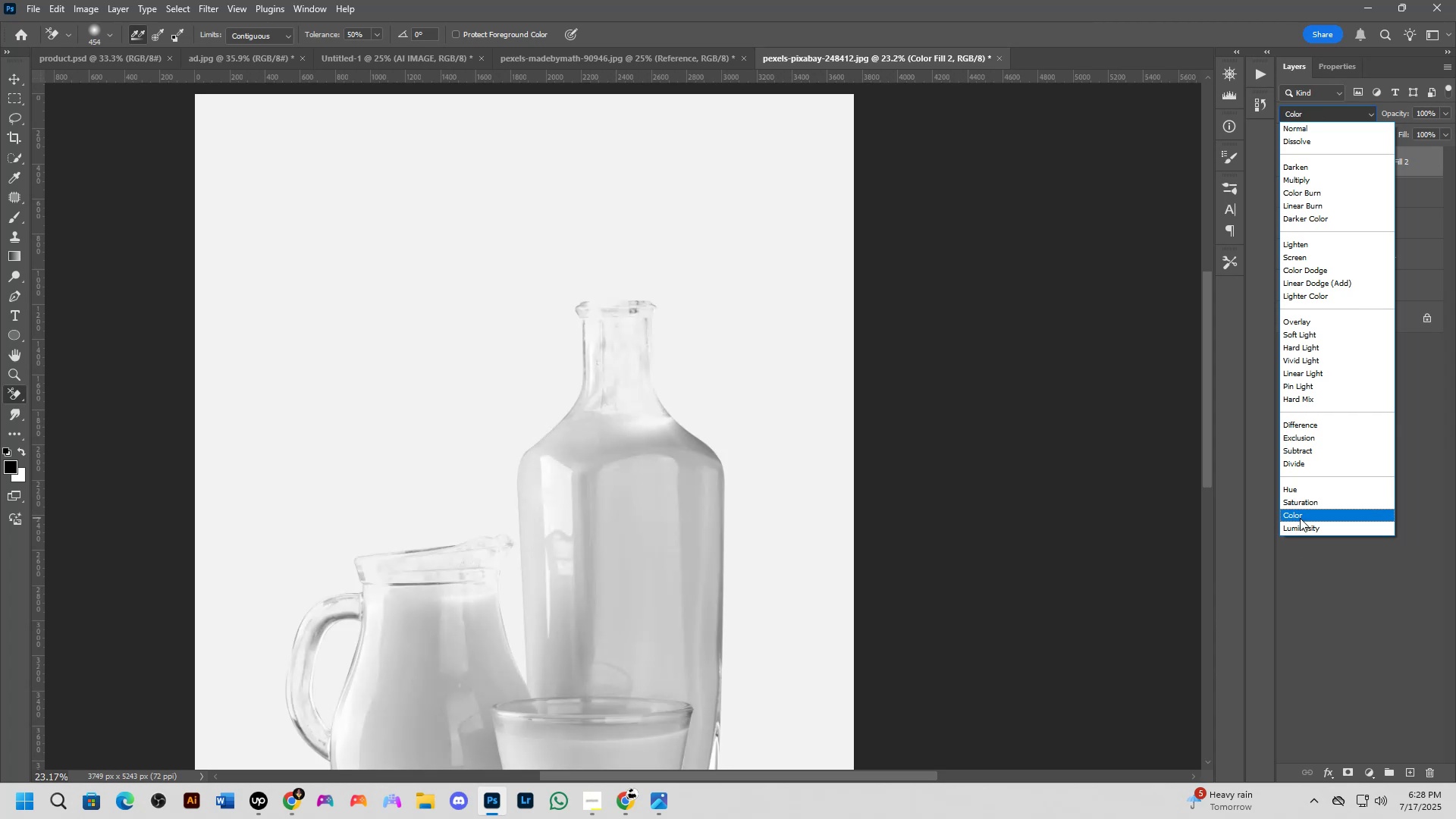 
hold_key(key=Space, duration=0.47)
 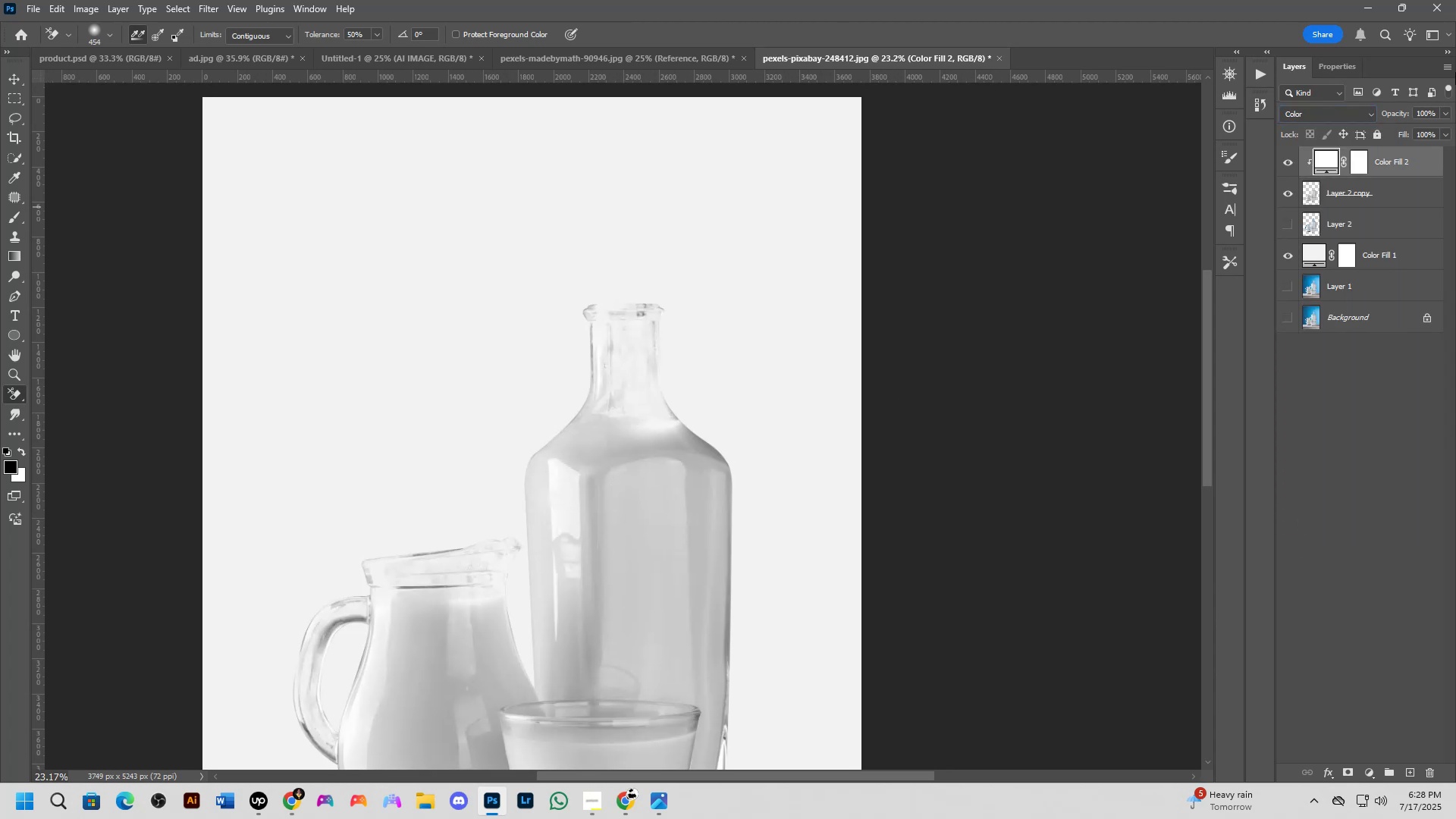 
left_click_drag(start_coordinate=[604, 486], to_coordinate=[611, 489])
 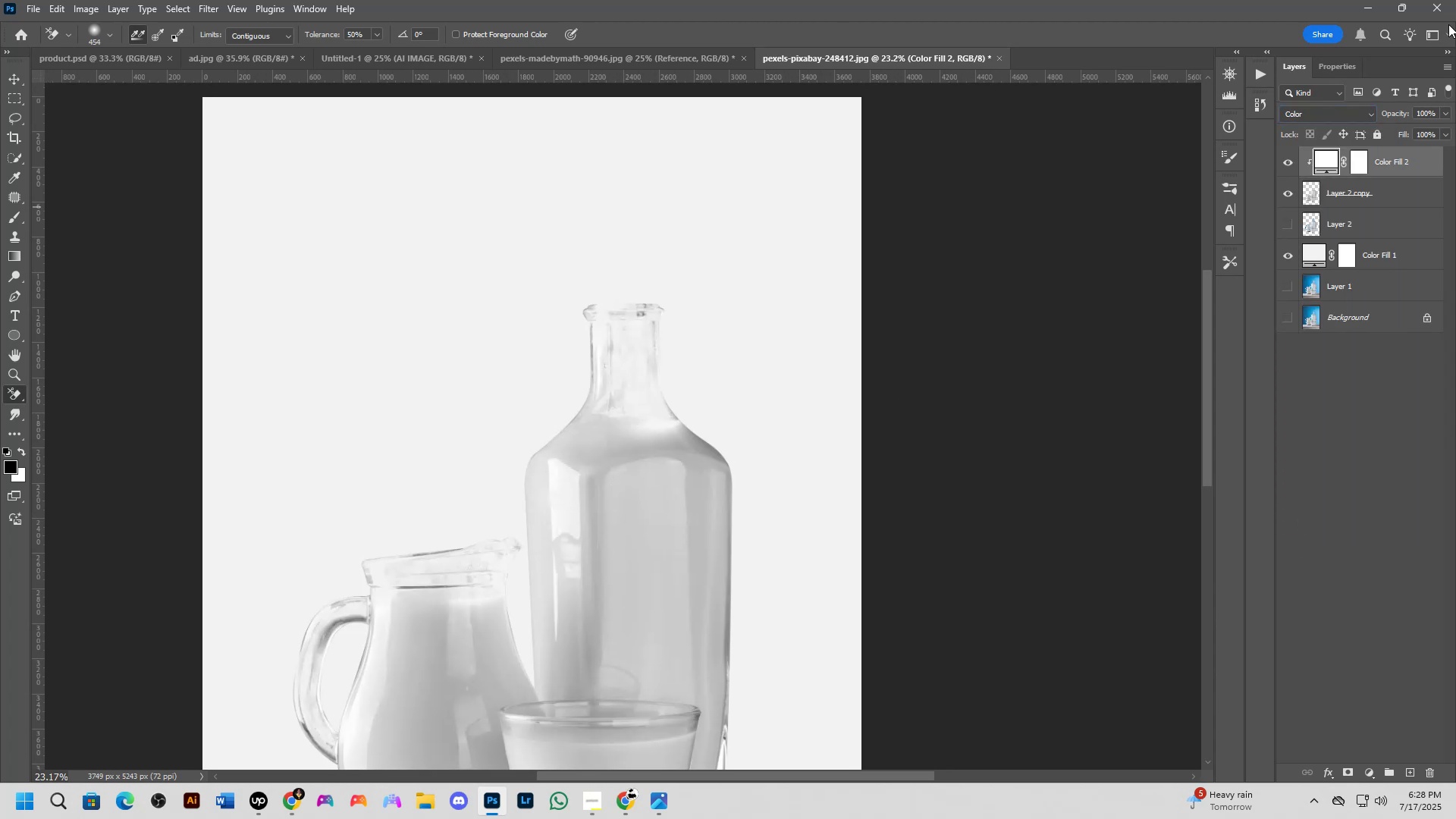 
scroll: coordinate [632, 566], scroll_direction: down, amount: 4.0
 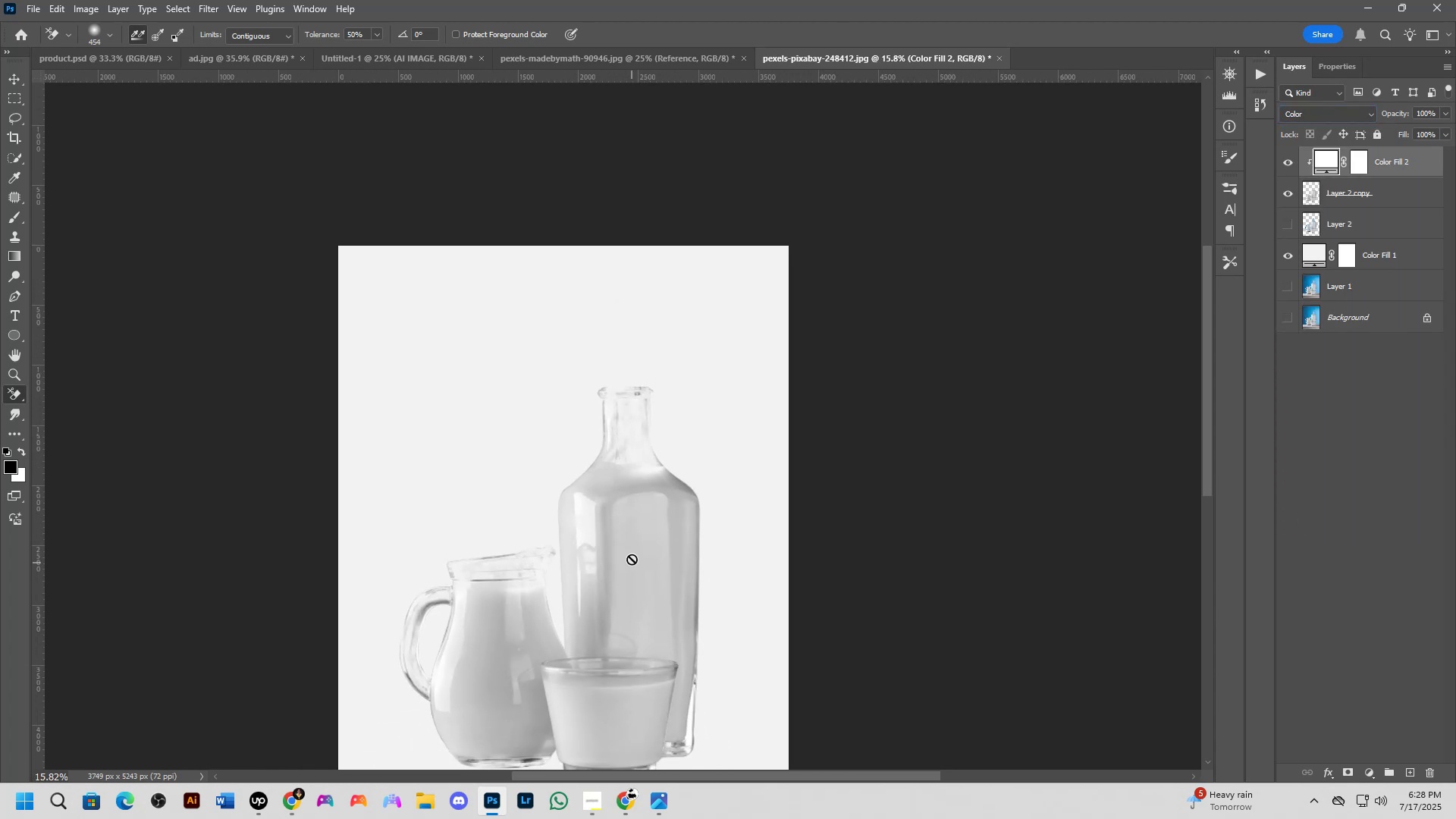 
hold_key(key=Space, duration=0.62)
 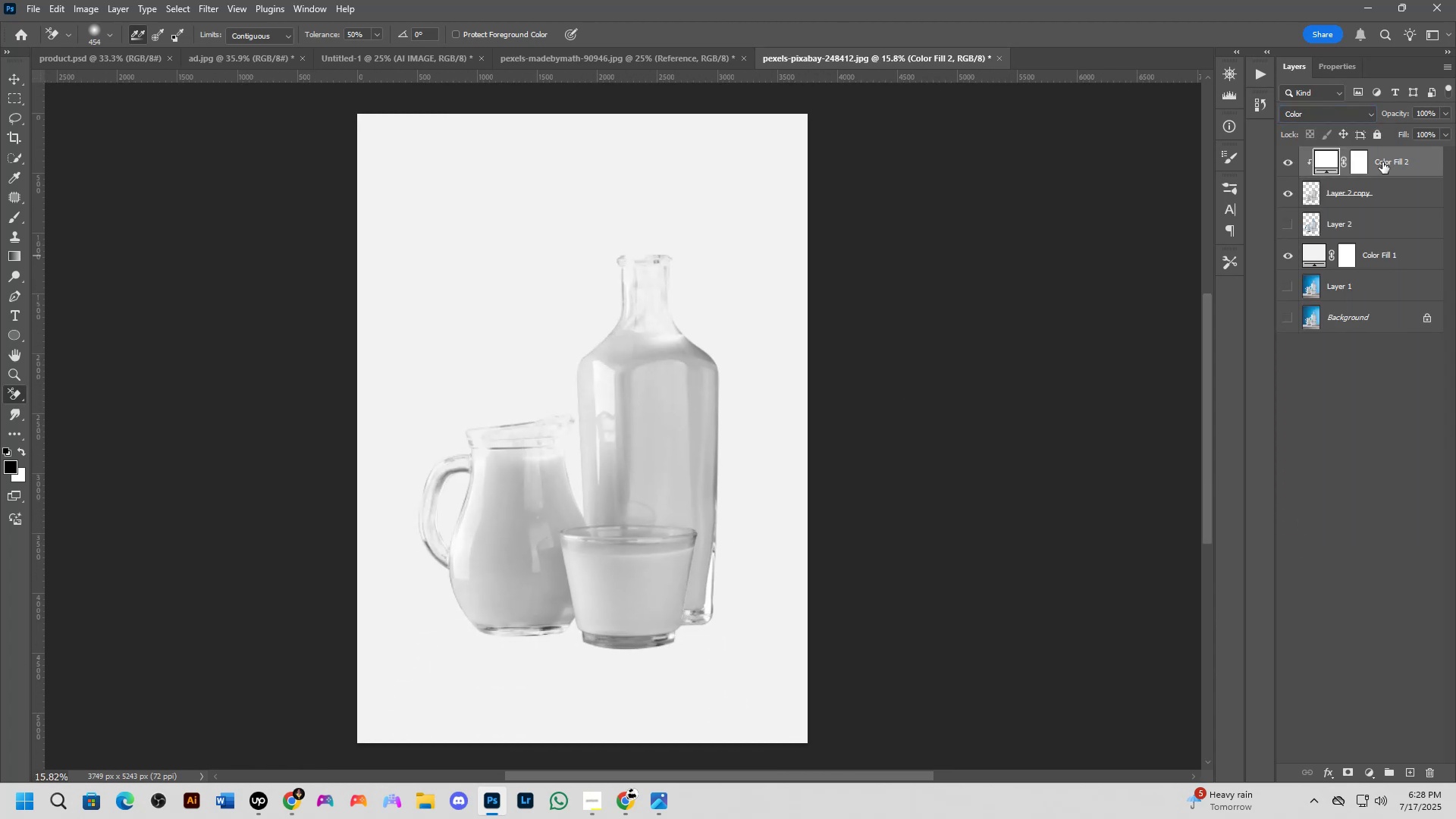 
left_click_drag(start_coordinate=[632, 564], to_coordinate=[651, 432])
 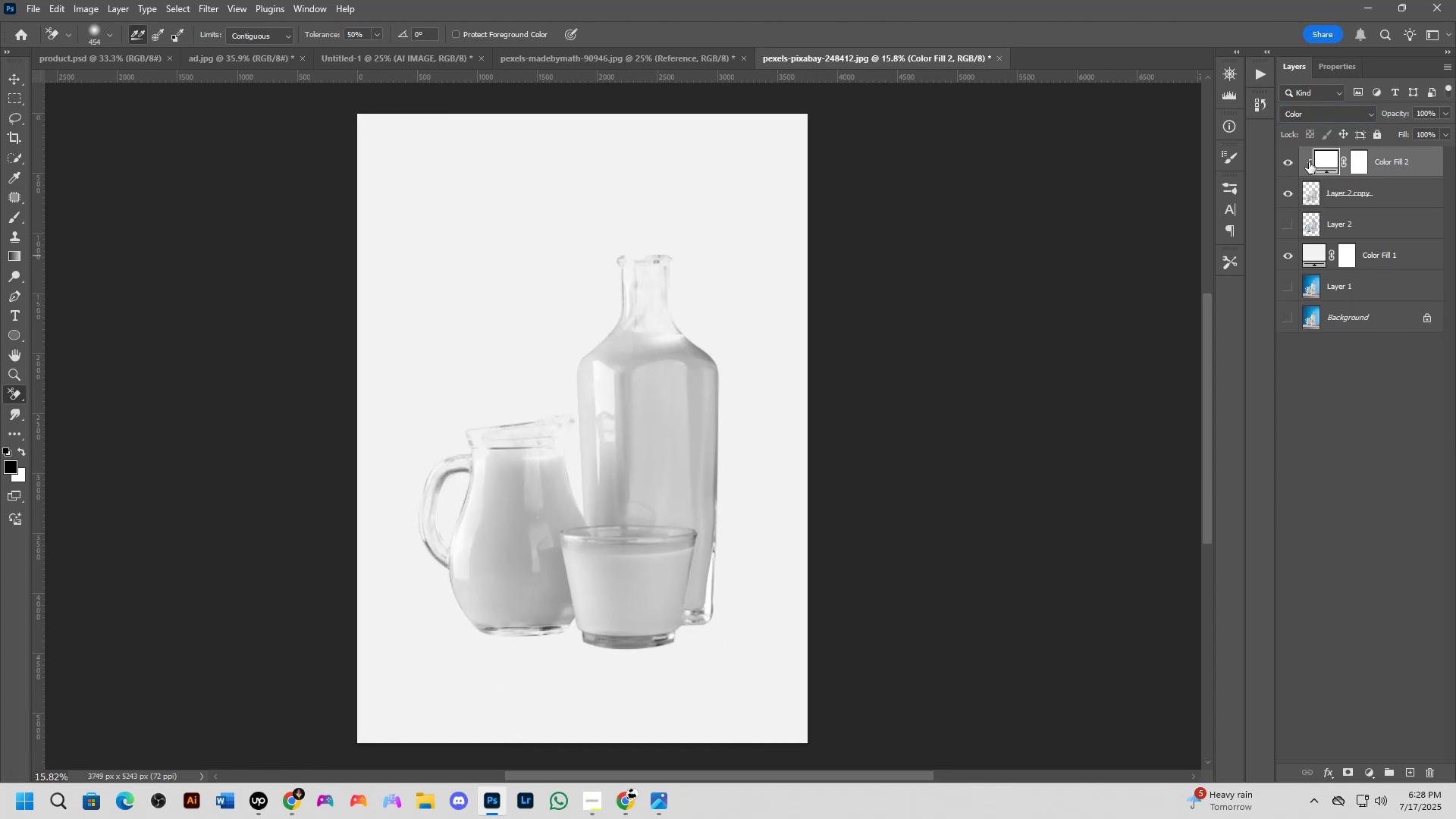 
left_click([1285, 167])
 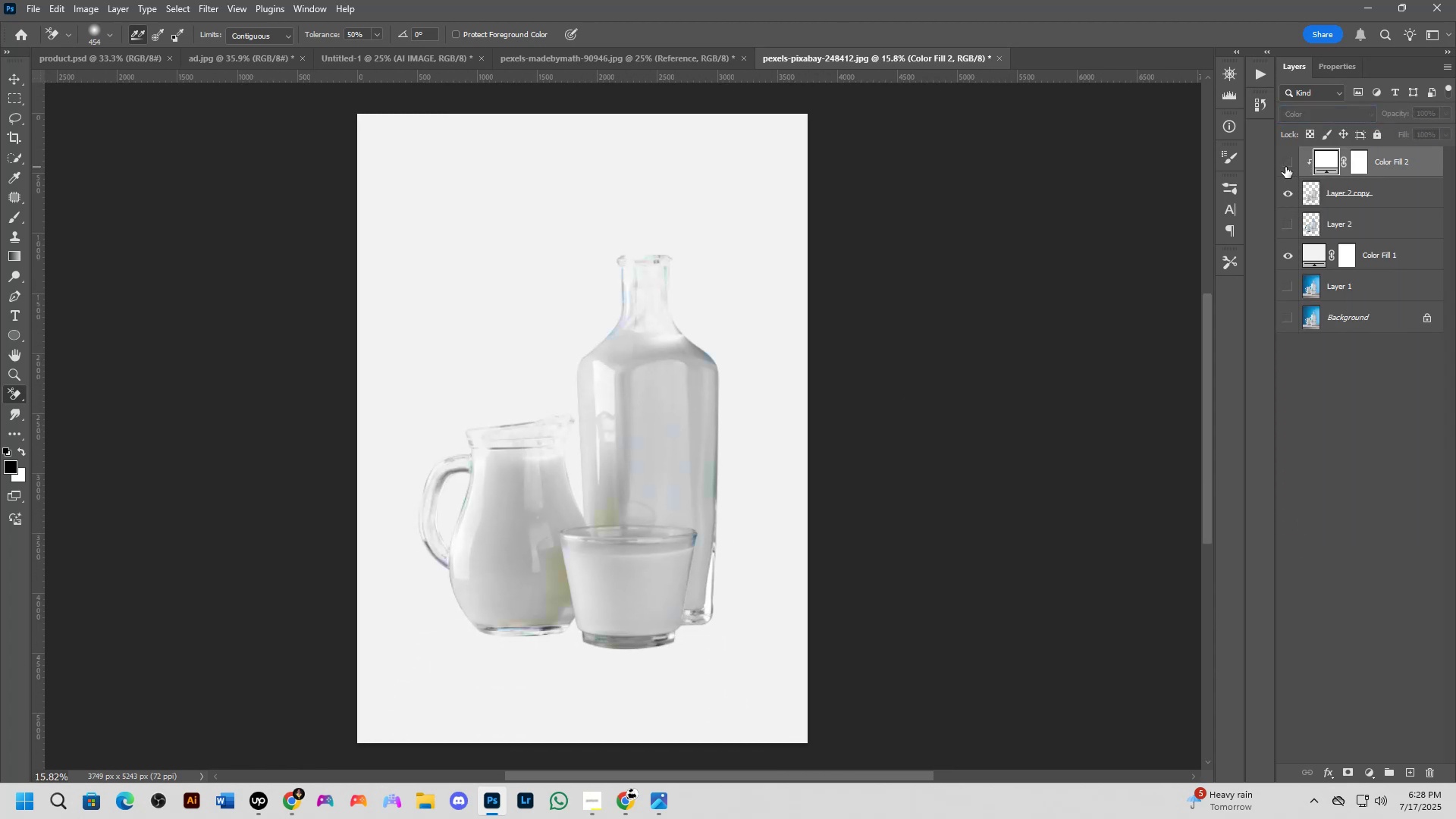 
left_click([1285, 167])
 